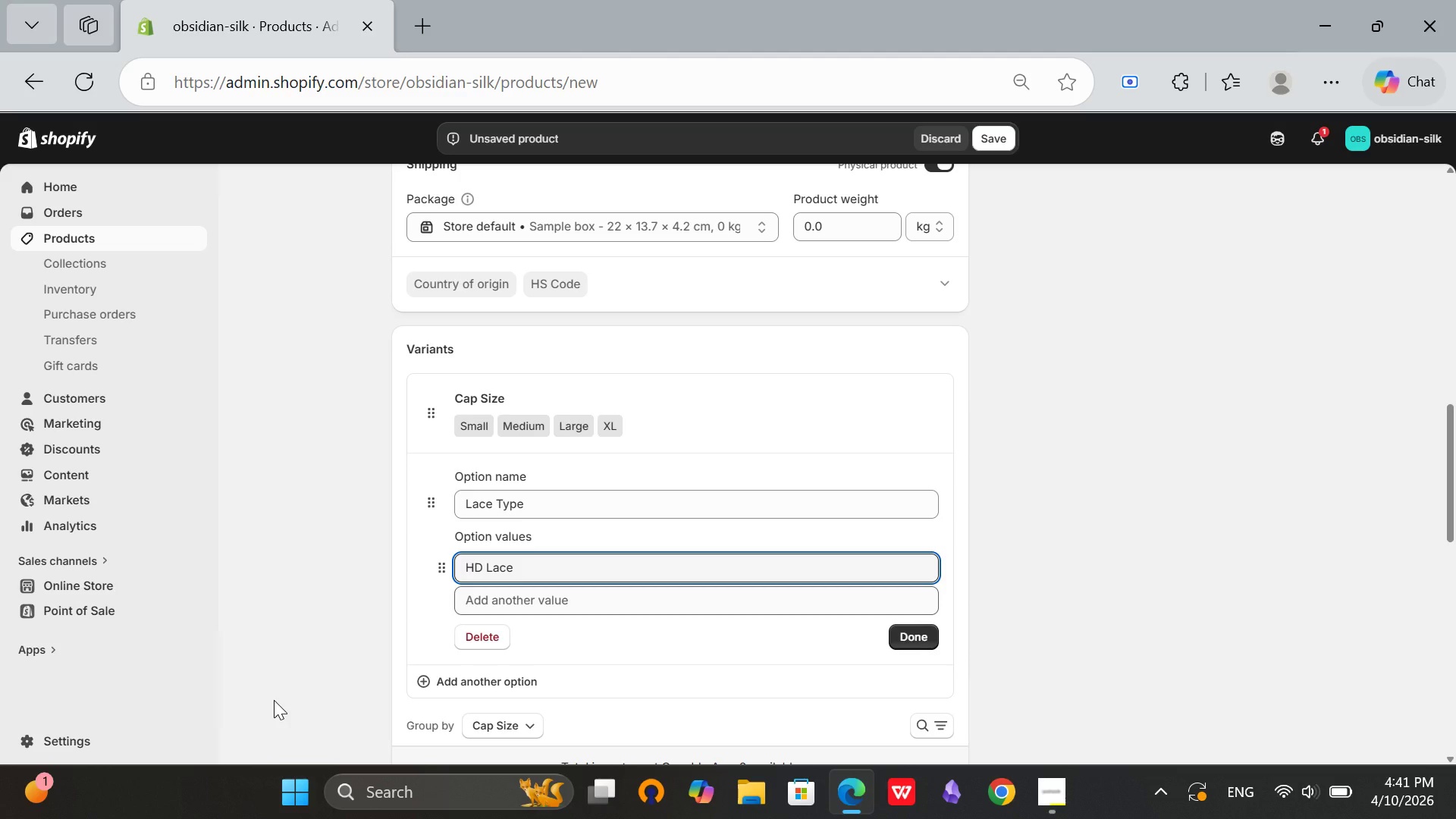 
left_click([467, 612])
 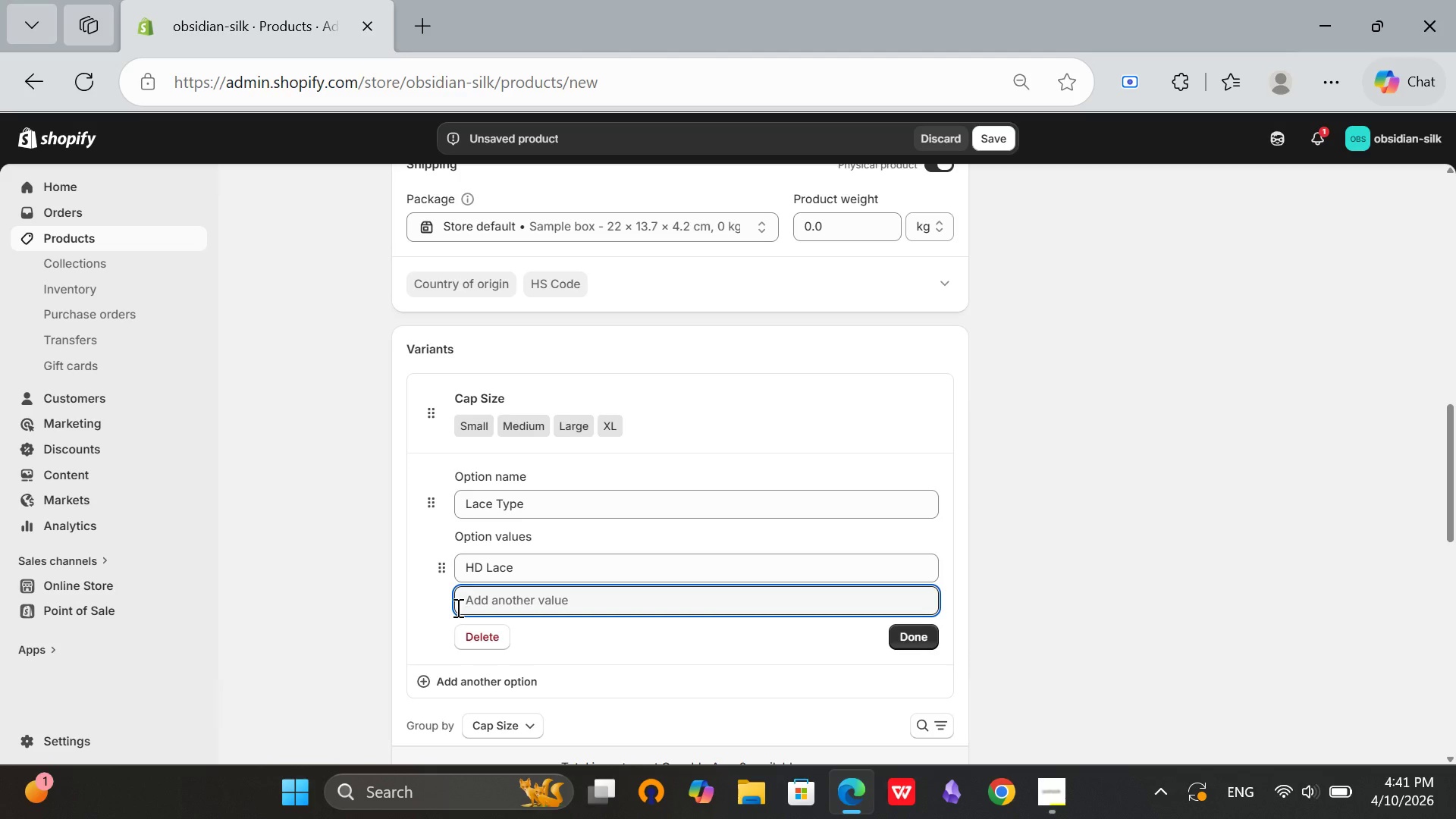 
type(Silk Top)
 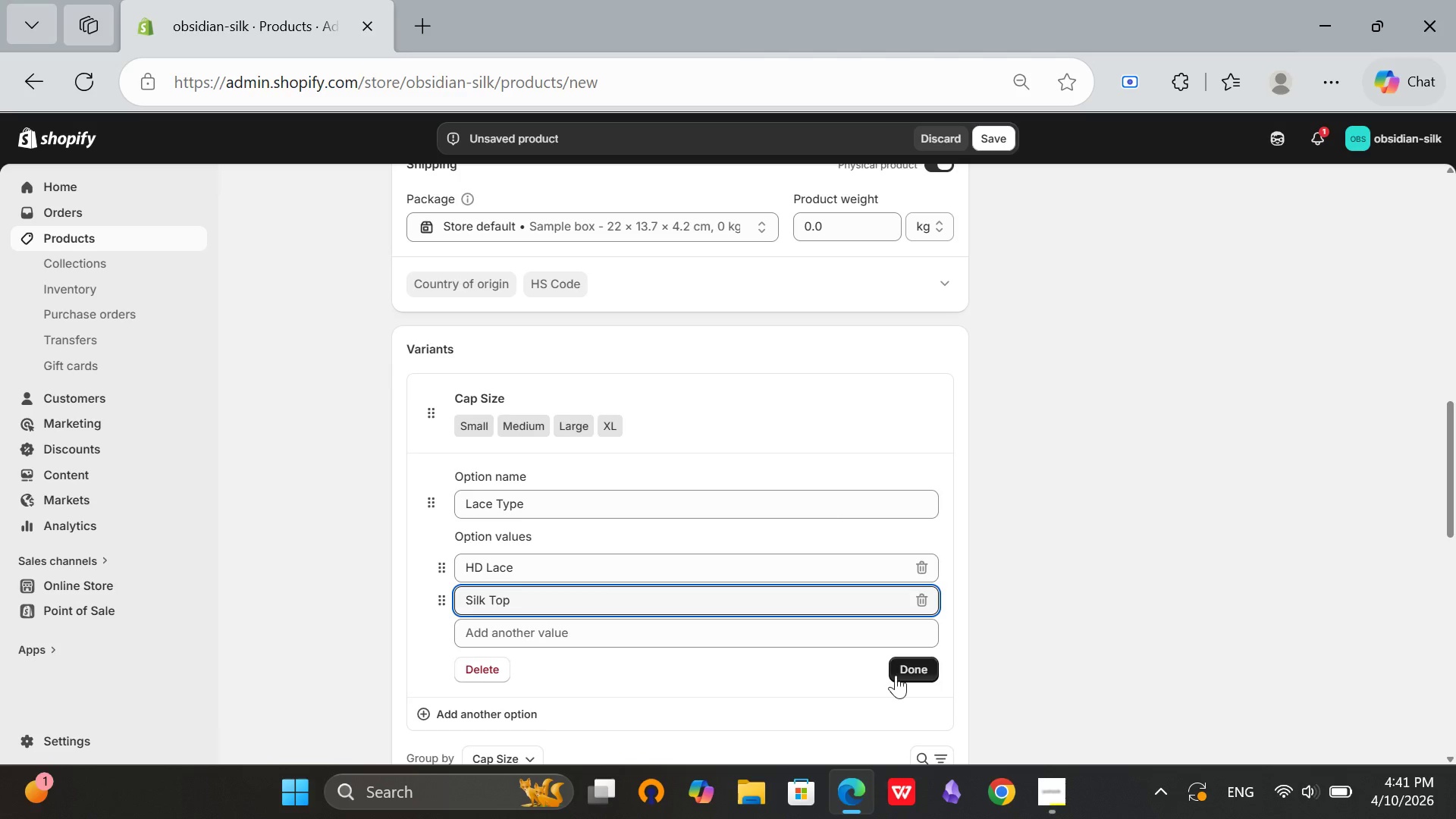 
left_click([896, 675])
 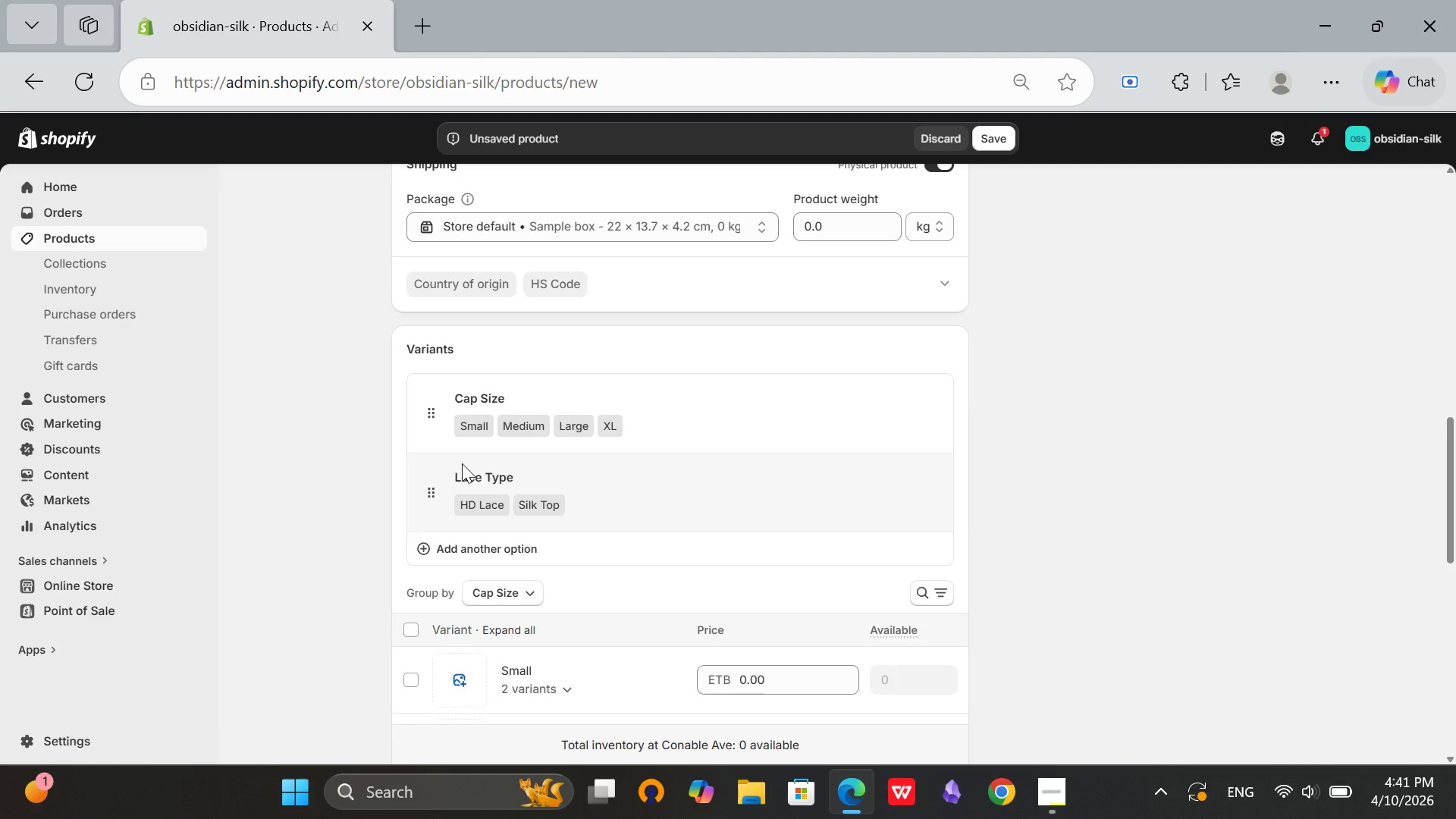 
left_click([468, 544])
 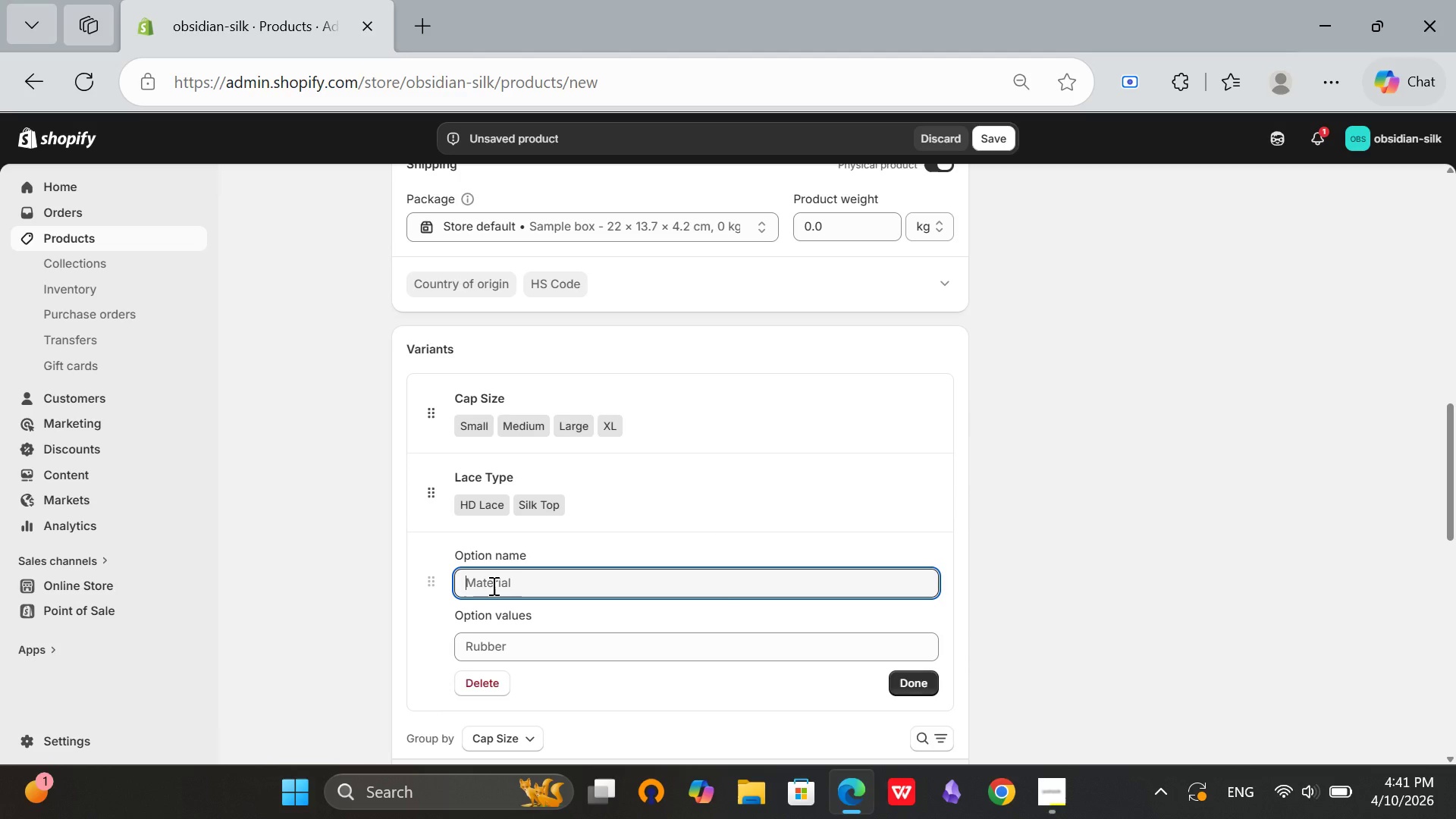 
type(Den)
 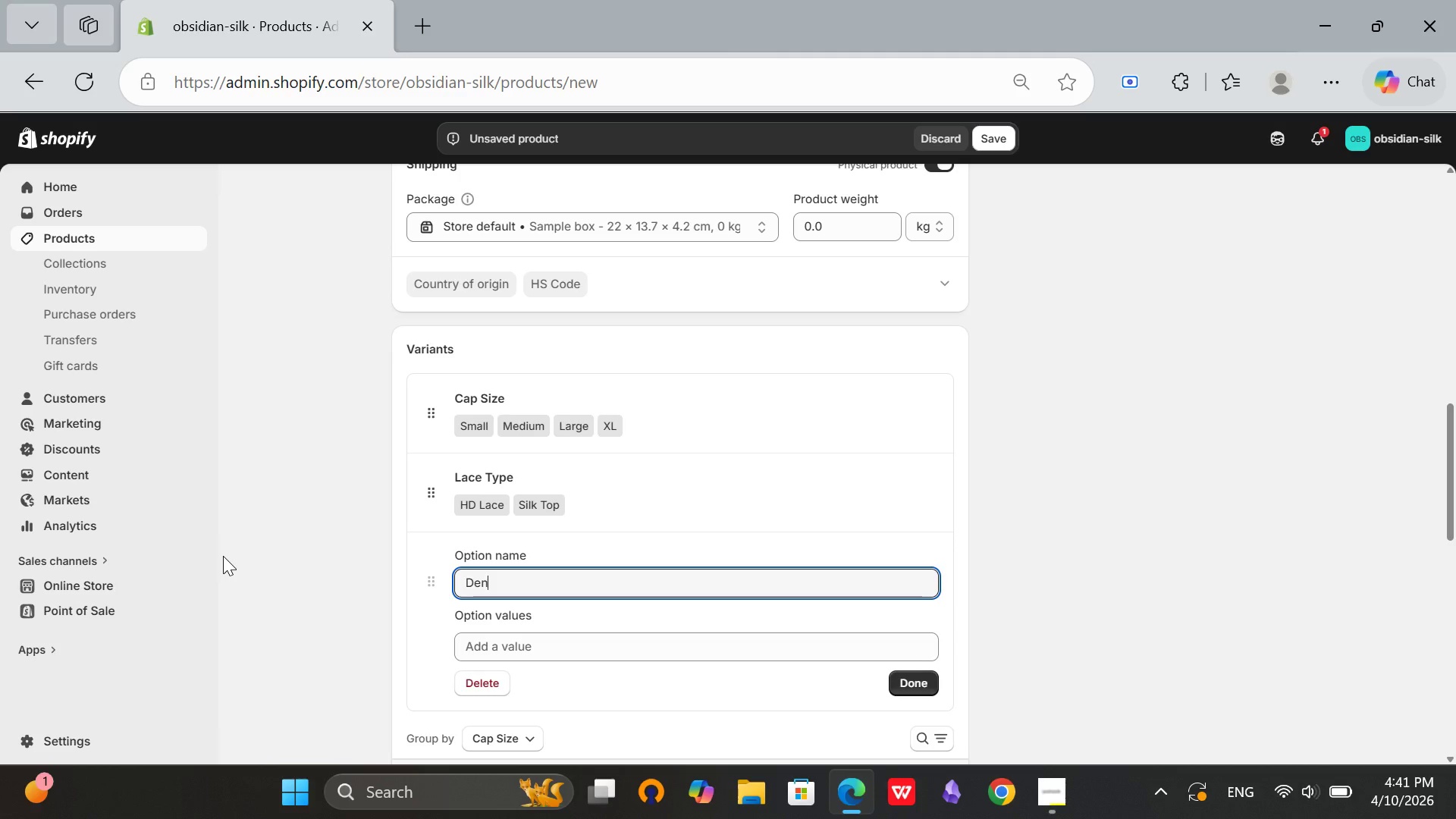 
type(sity)
 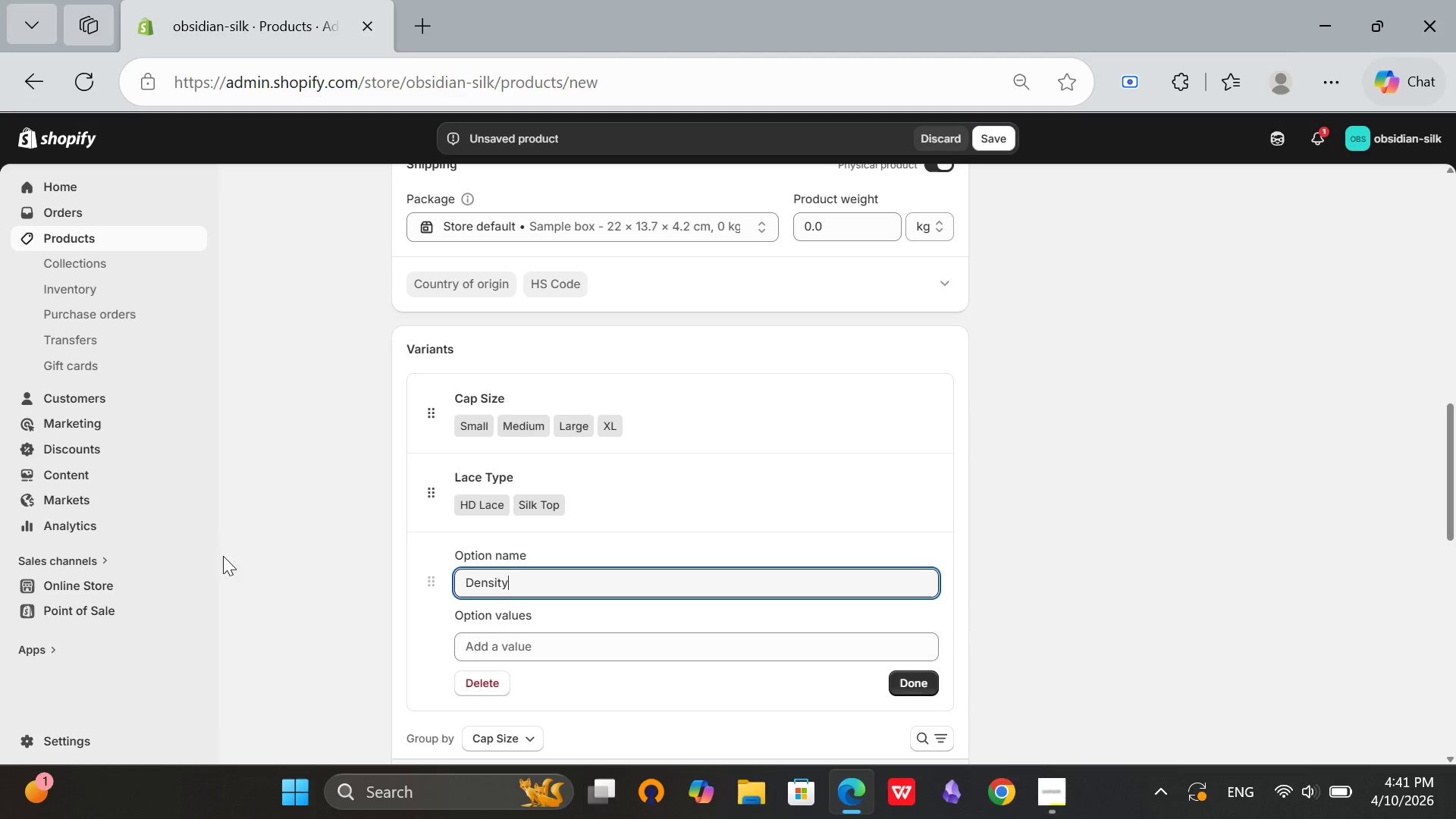 
left_click([492, 651])
 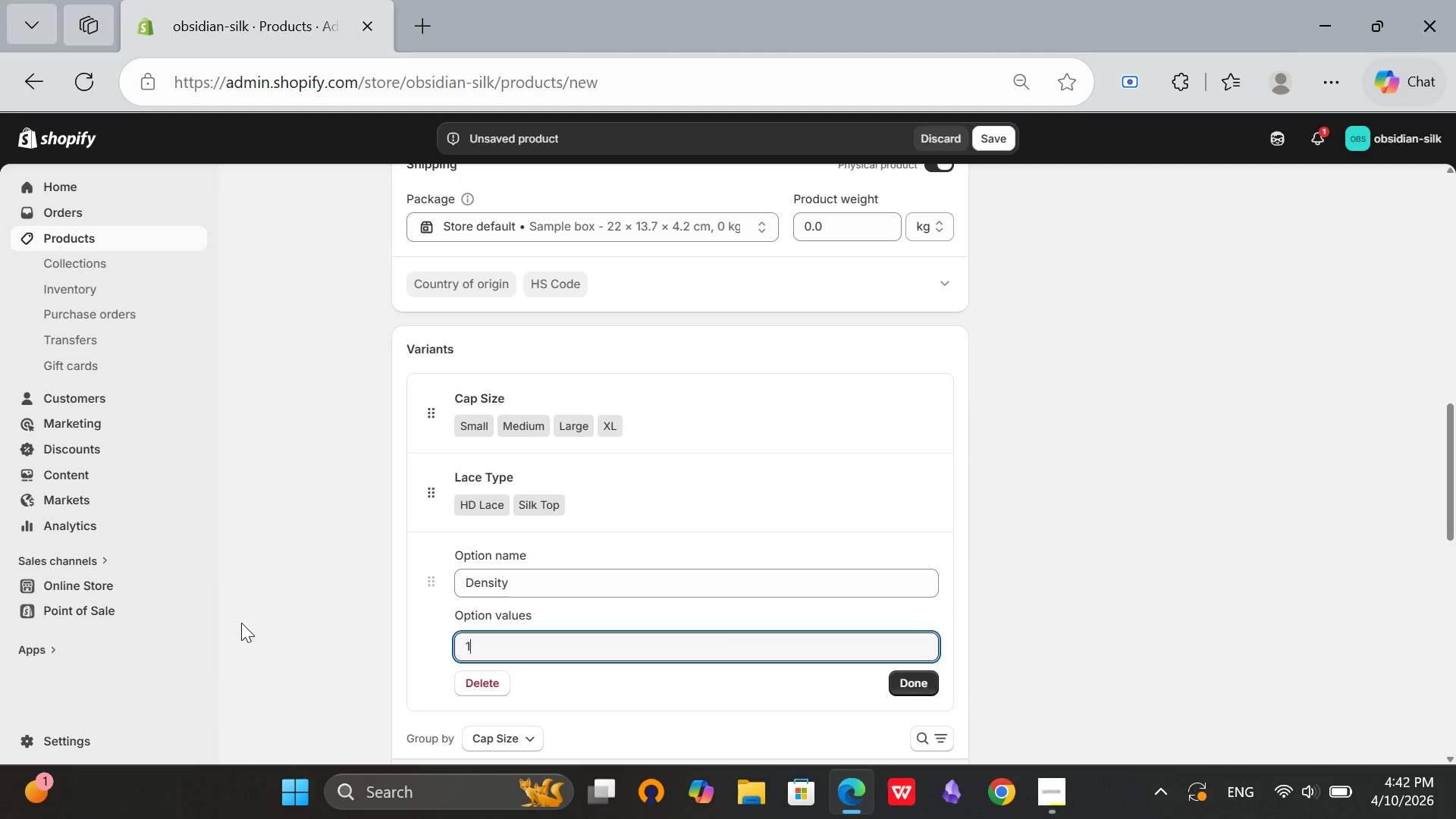 
type(150%)
 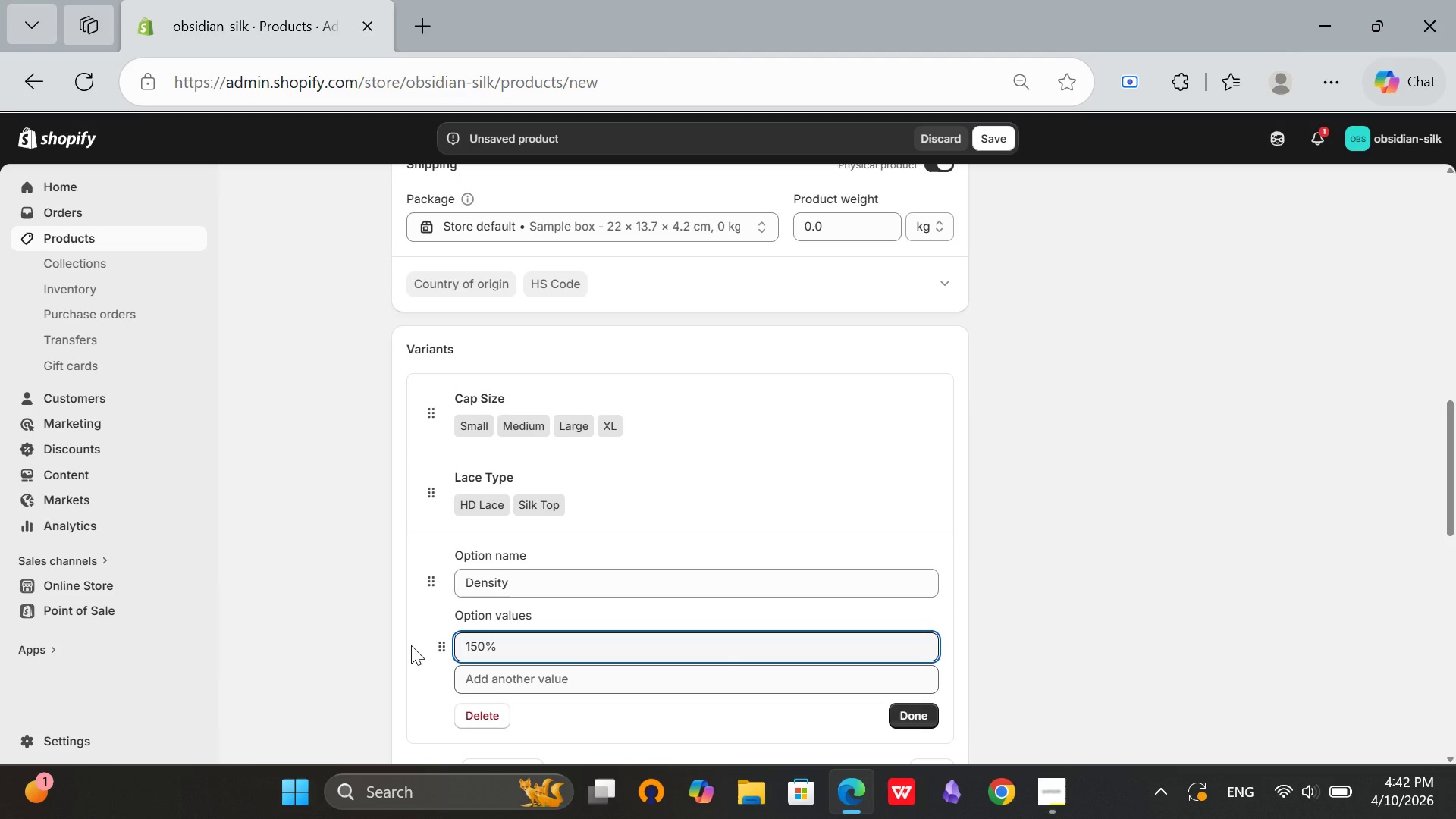 
left_click([497, 687])
 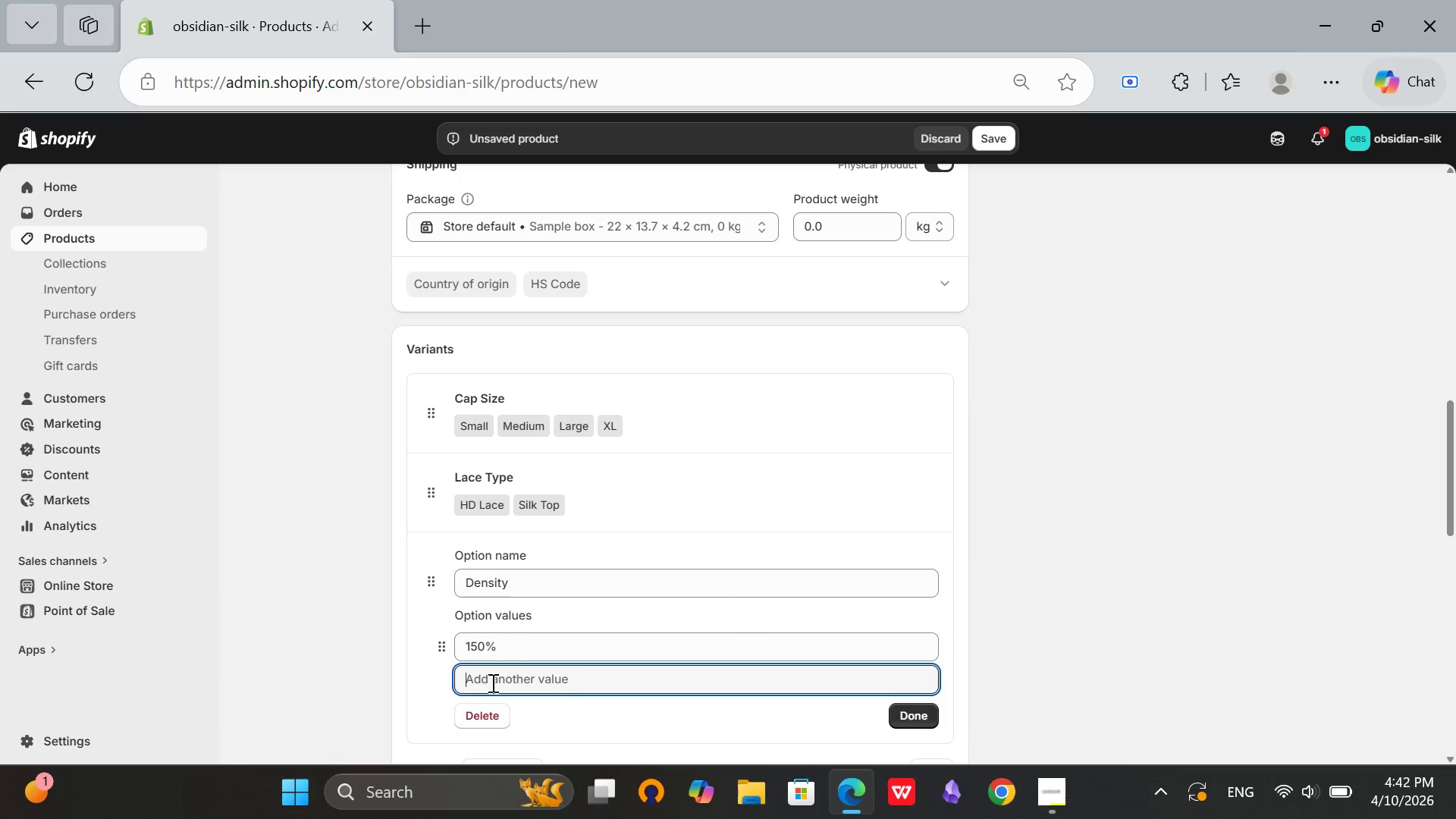 
type(180%)
 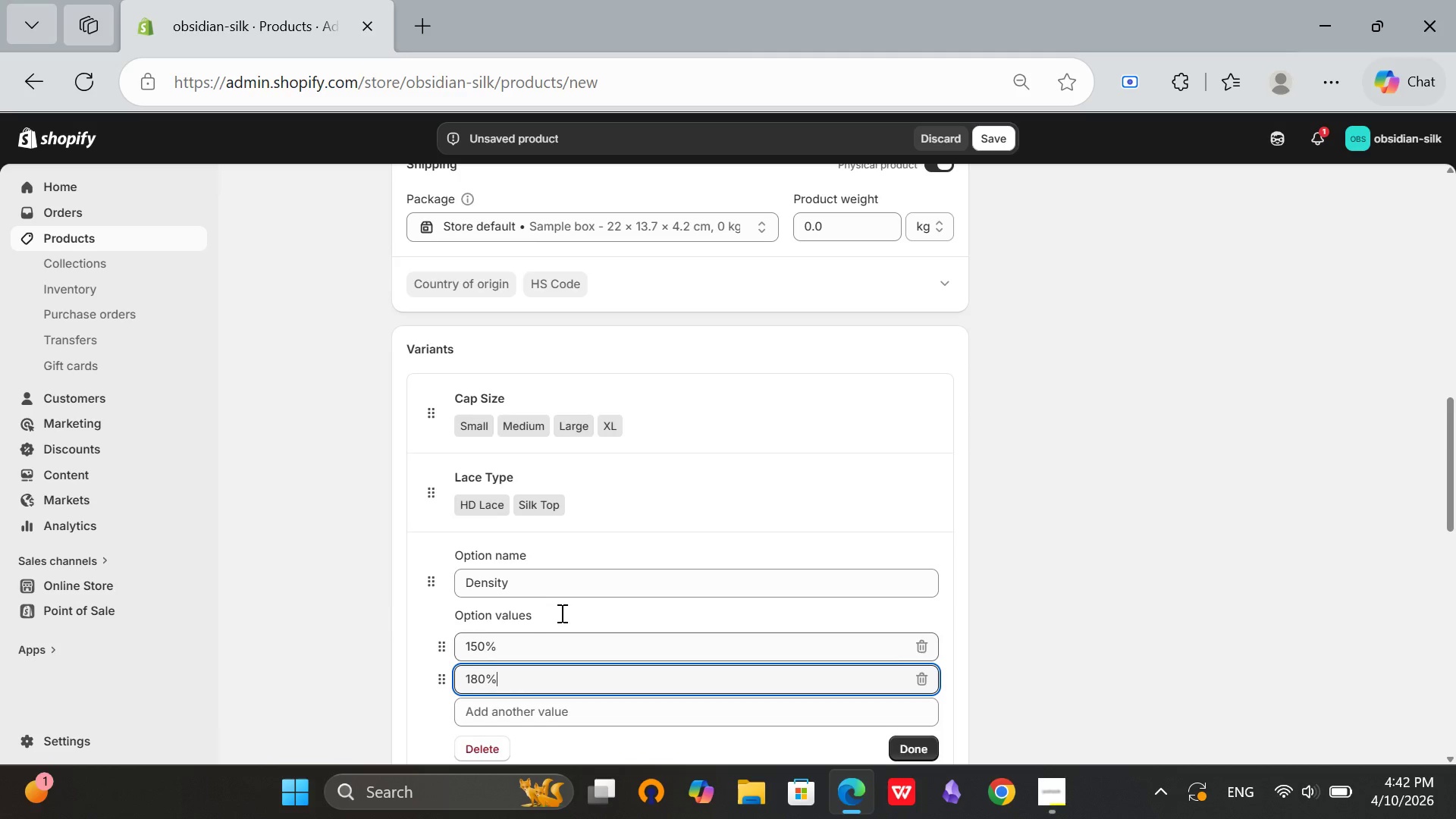 
scroll: coordinate [593, 570], scroll_direction: down, amount: 2.0
 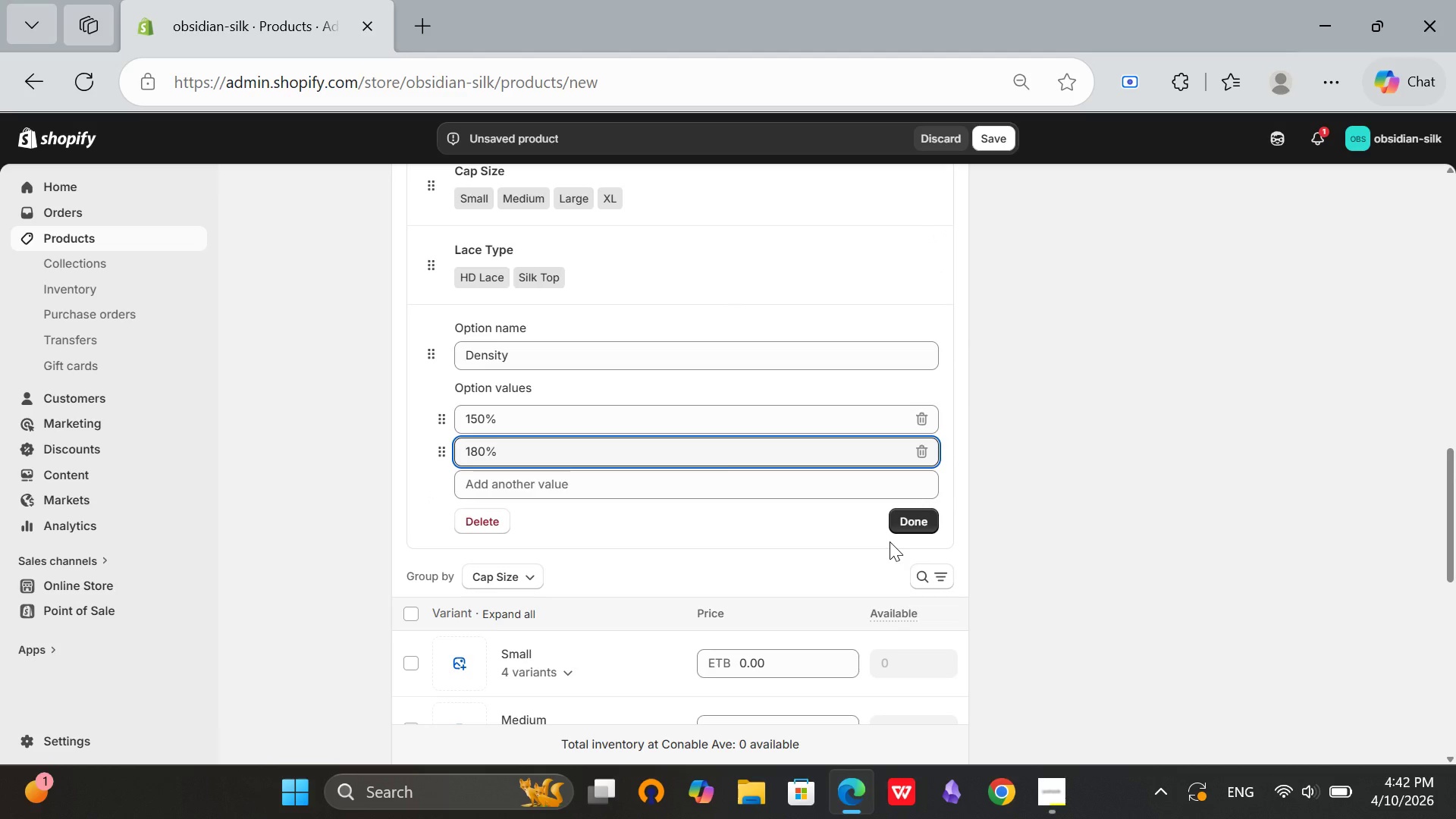 
left_click([901, 515])
 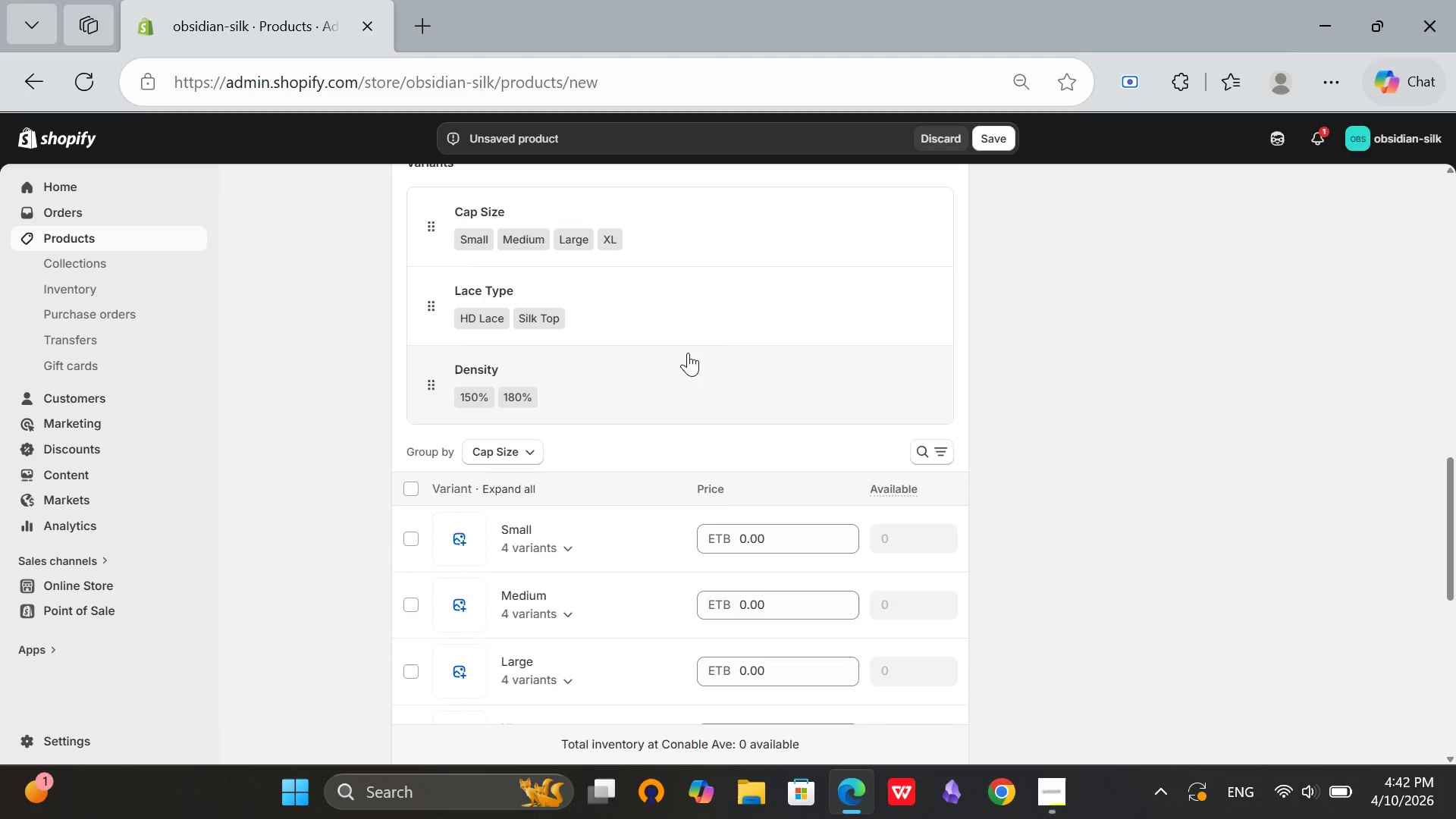 
scroll: coordinate [688, 353], scroll_direction: up, amount: 1.0
 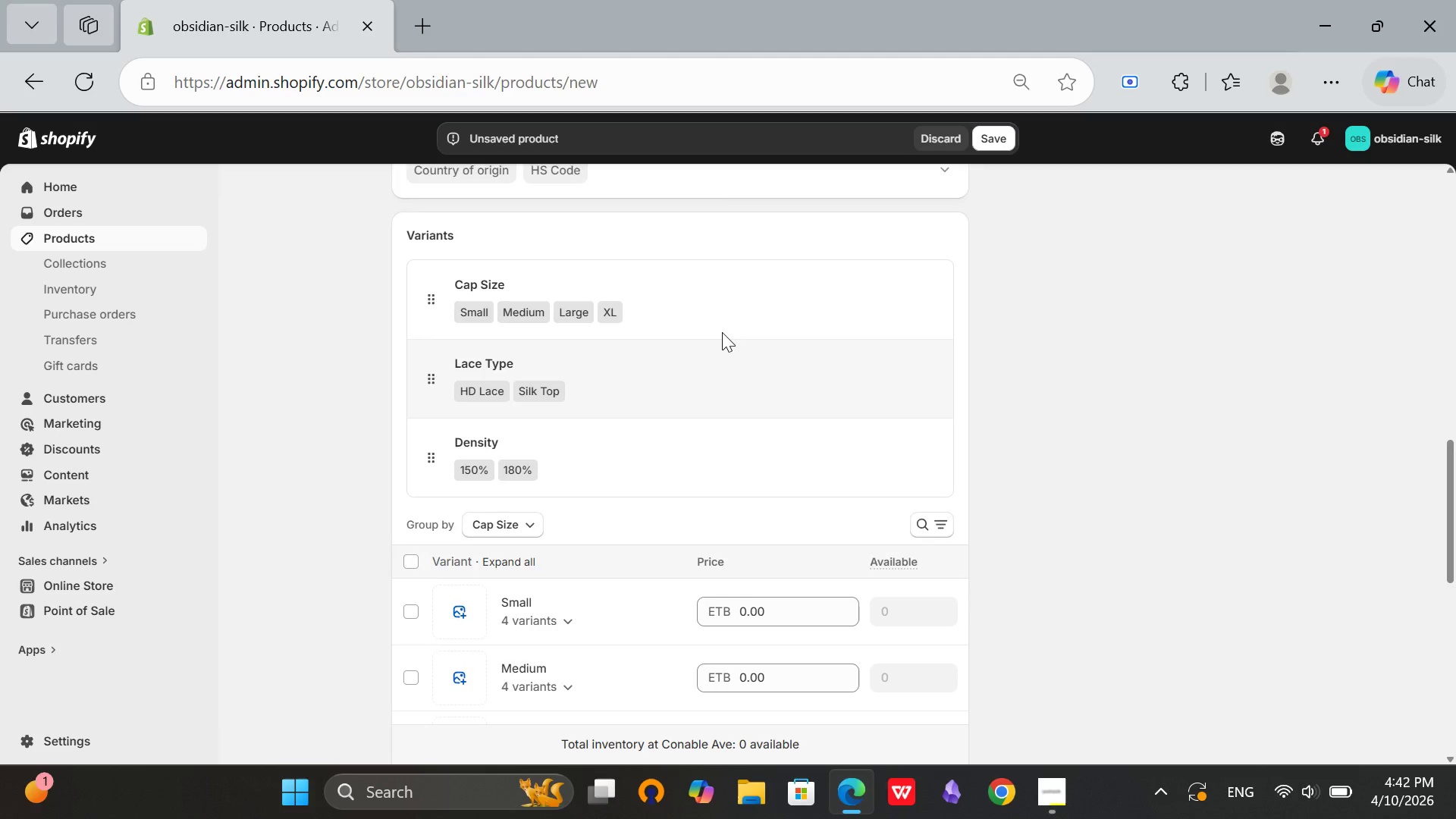 
scroll: coordinate [648, 387], scroll_direction: down, amount: 7.0
 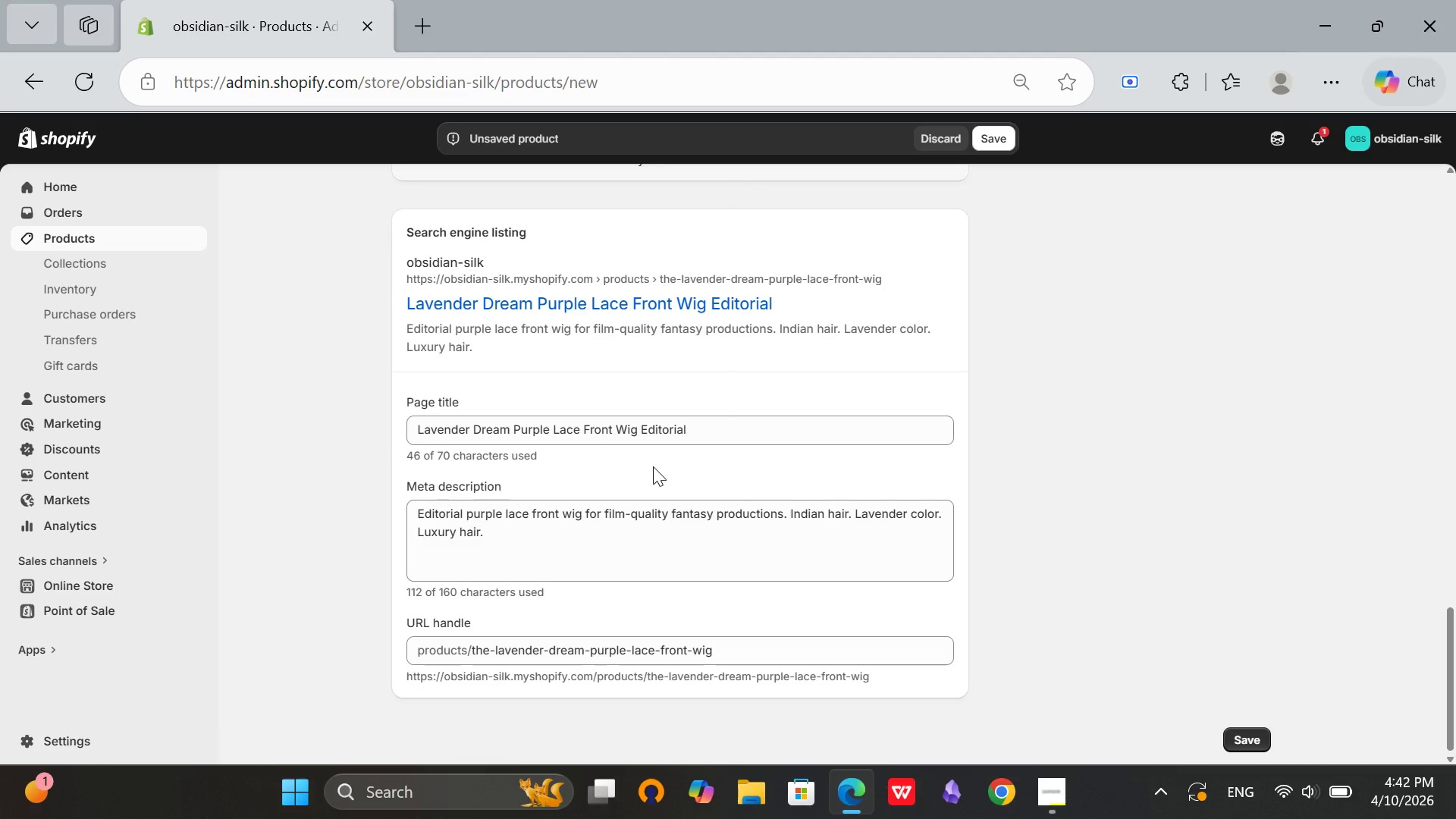 
scroll: coordinate [653, 466], scroll_direction: up, amount: 12.0
 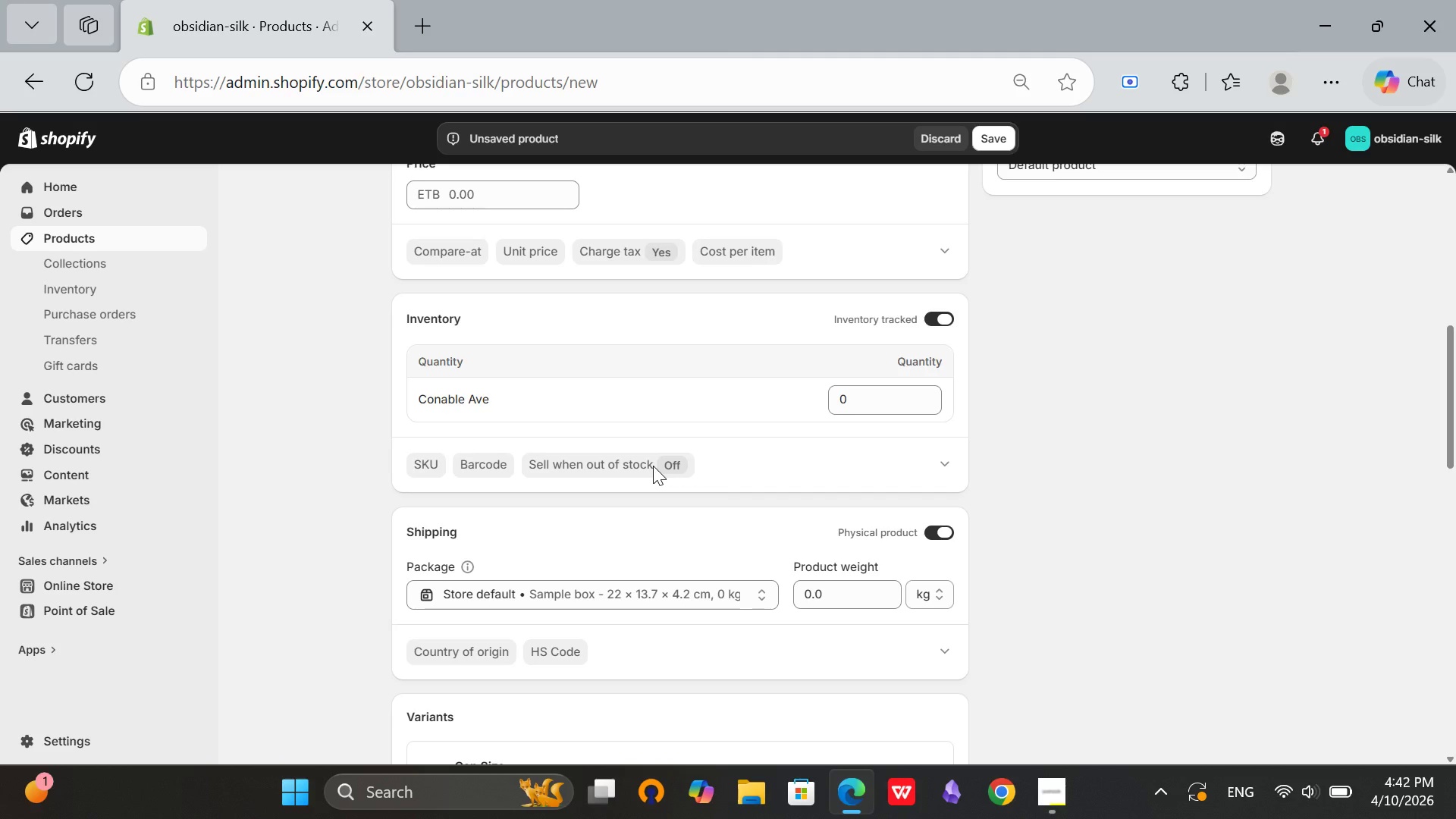 
scroll: coordinate [653, 466], scroll_direction: down, amount: 2.0
 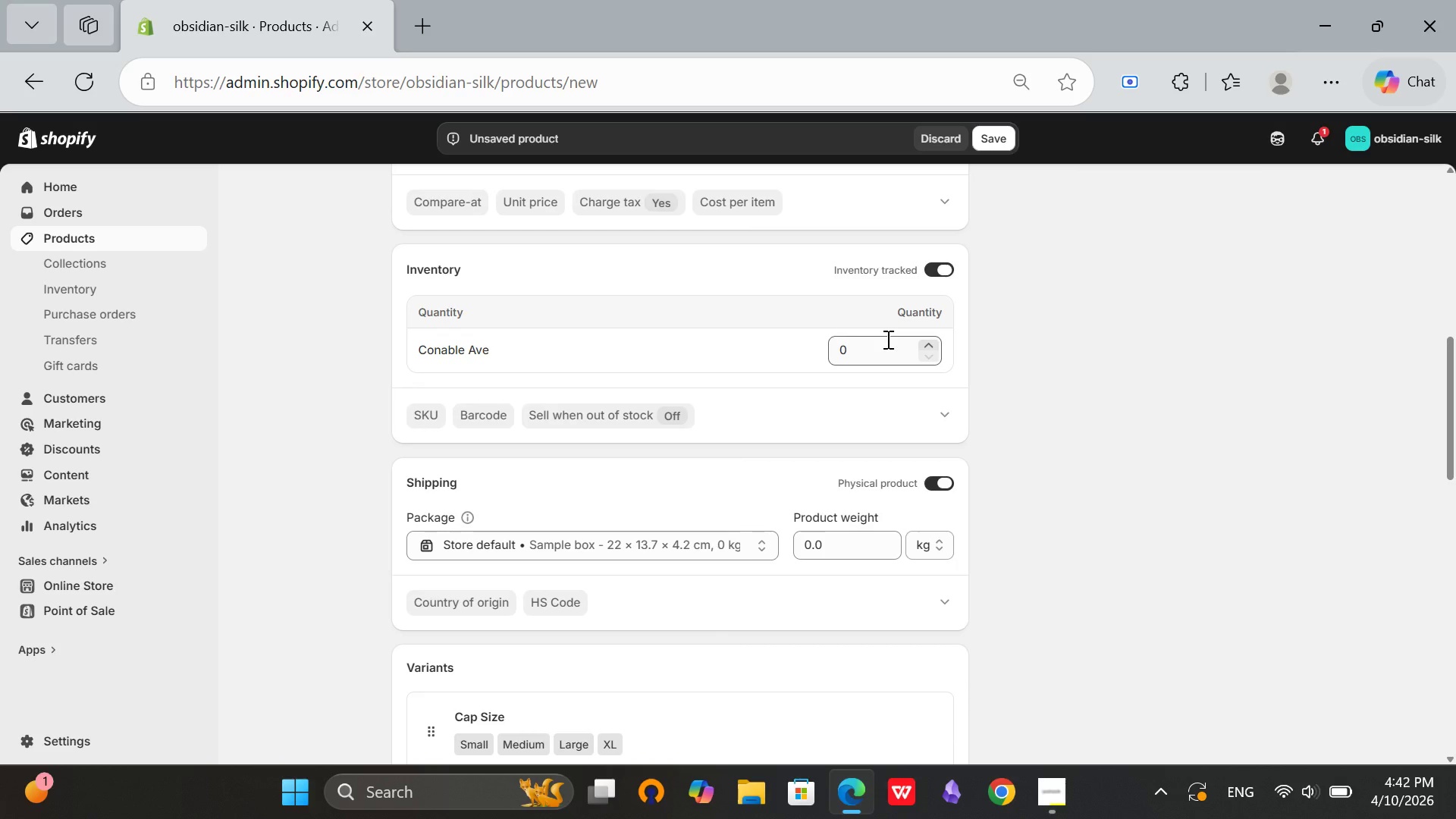 
left_click([877, 348])
 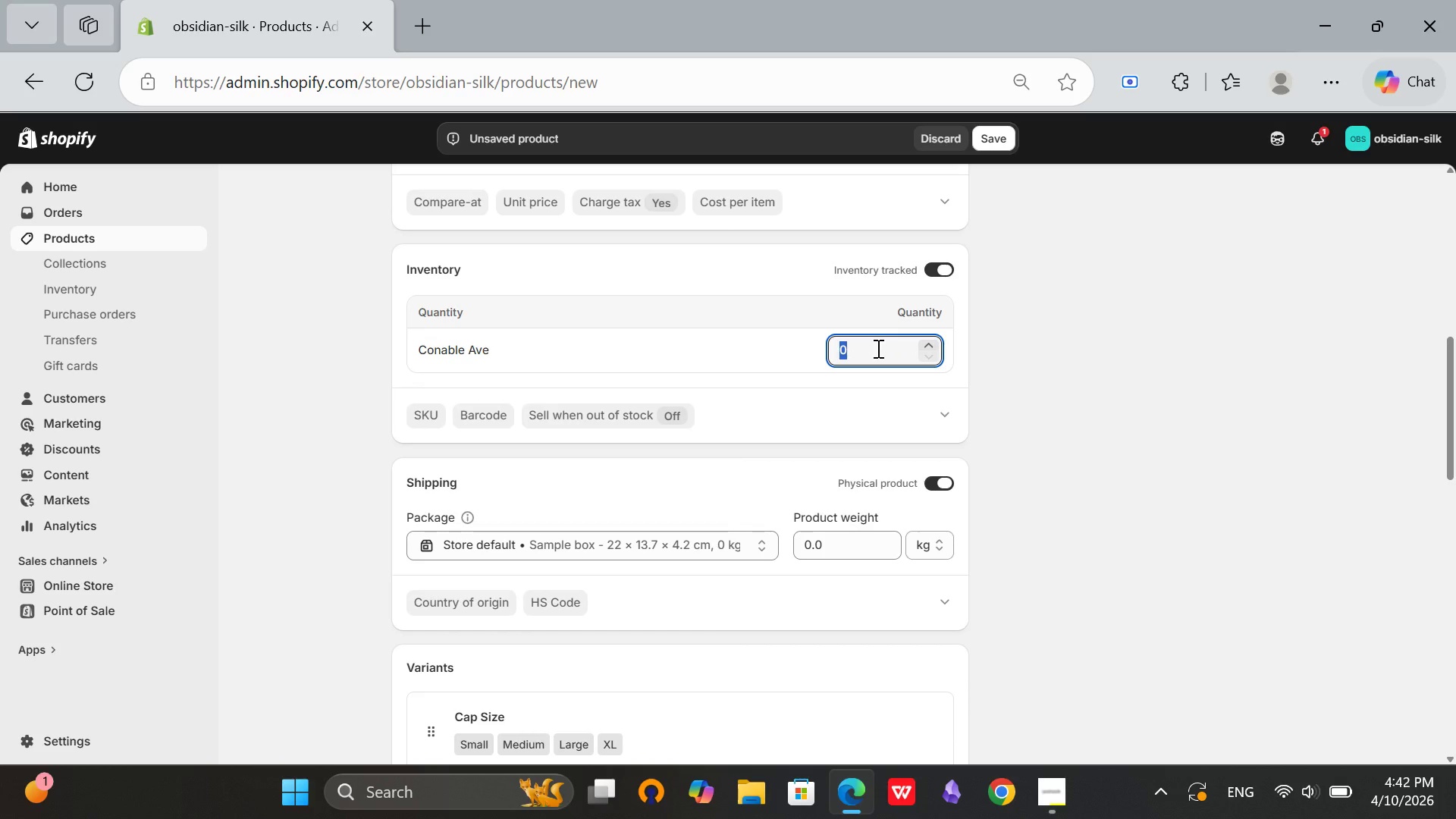 
key(2)
 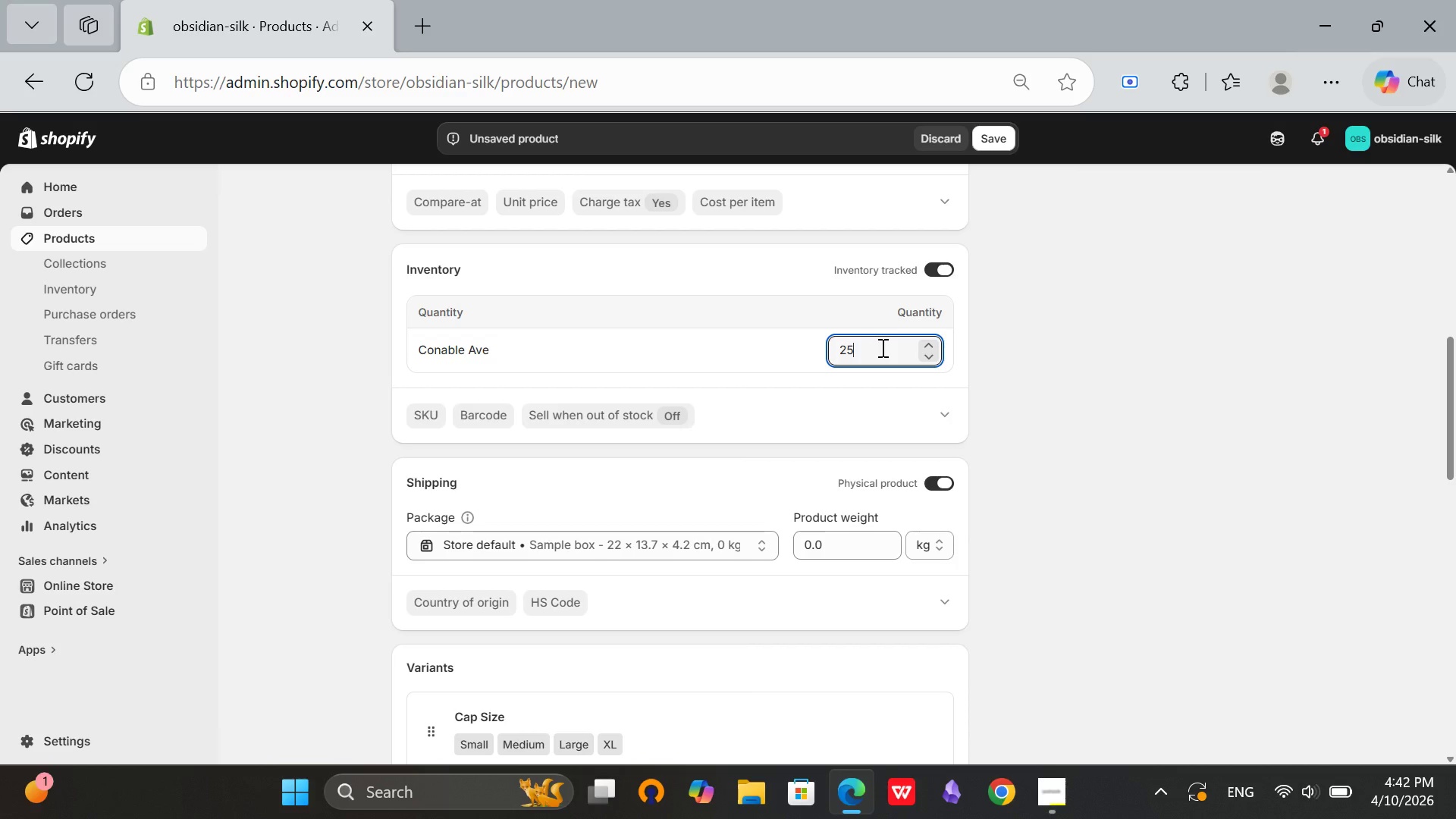 
key(5)
 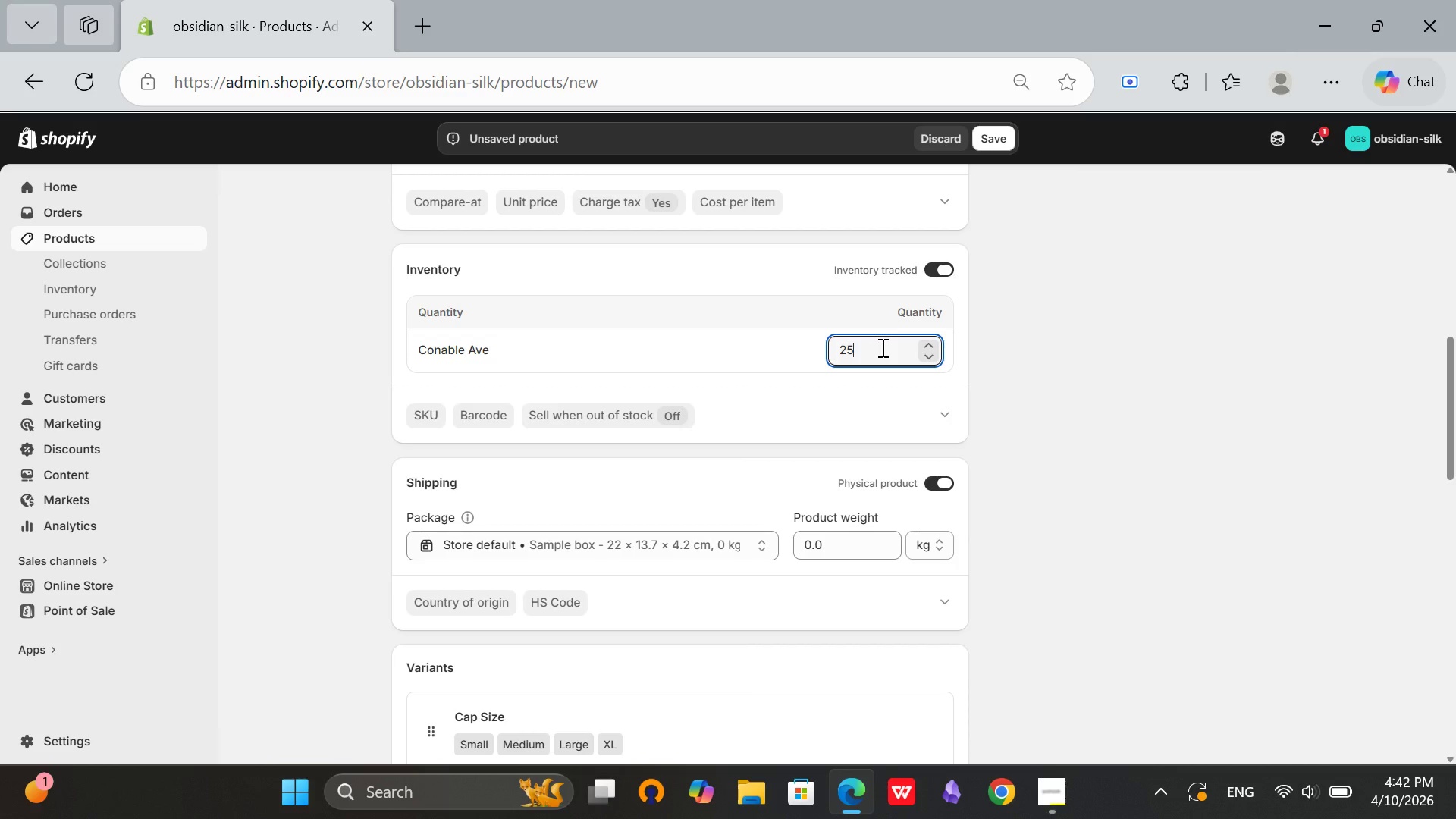 
left_click([1075, 379])
 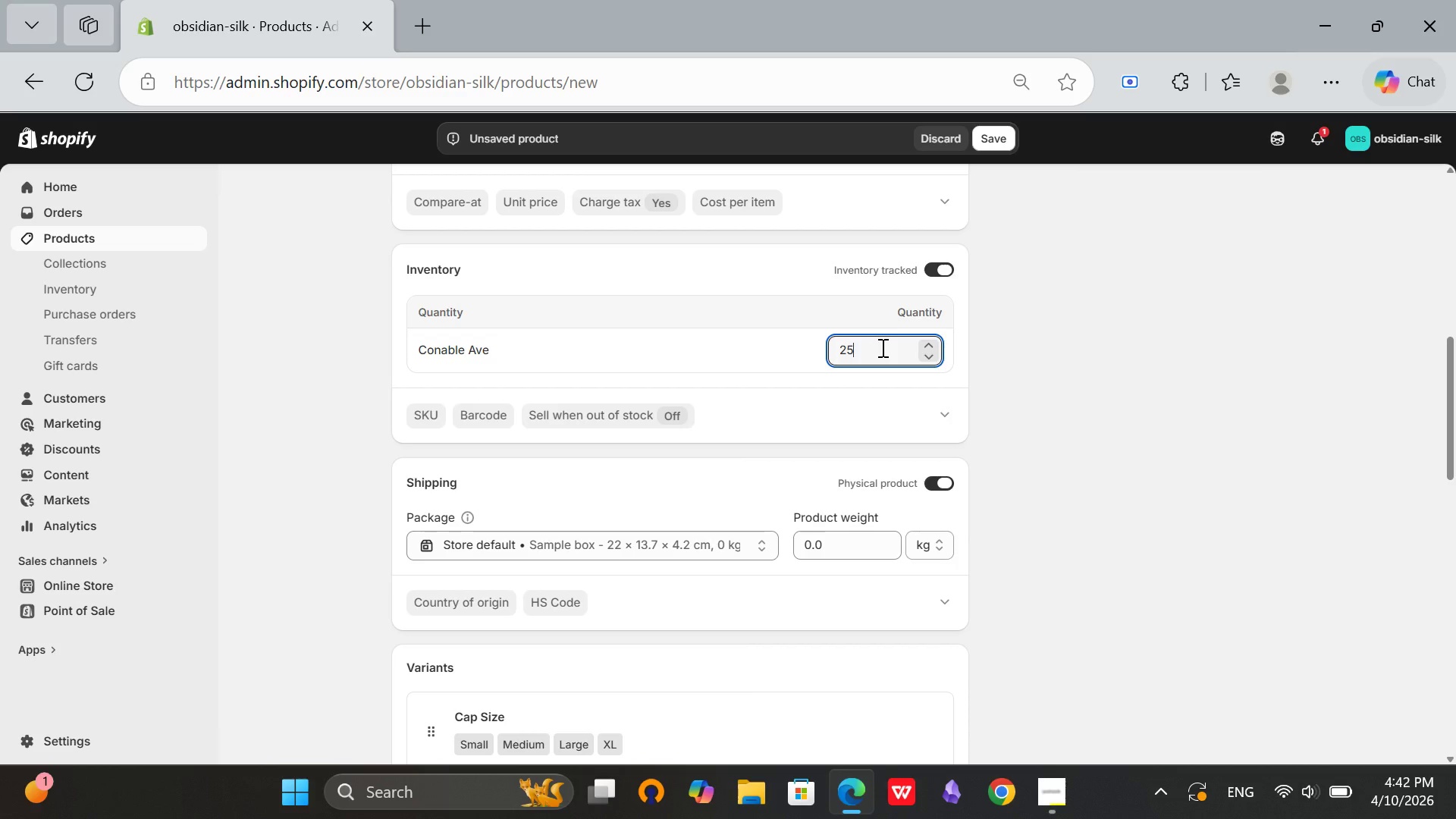 
scroll: coordinate [682, 410], scroll_direction: up, amount: 1.0
 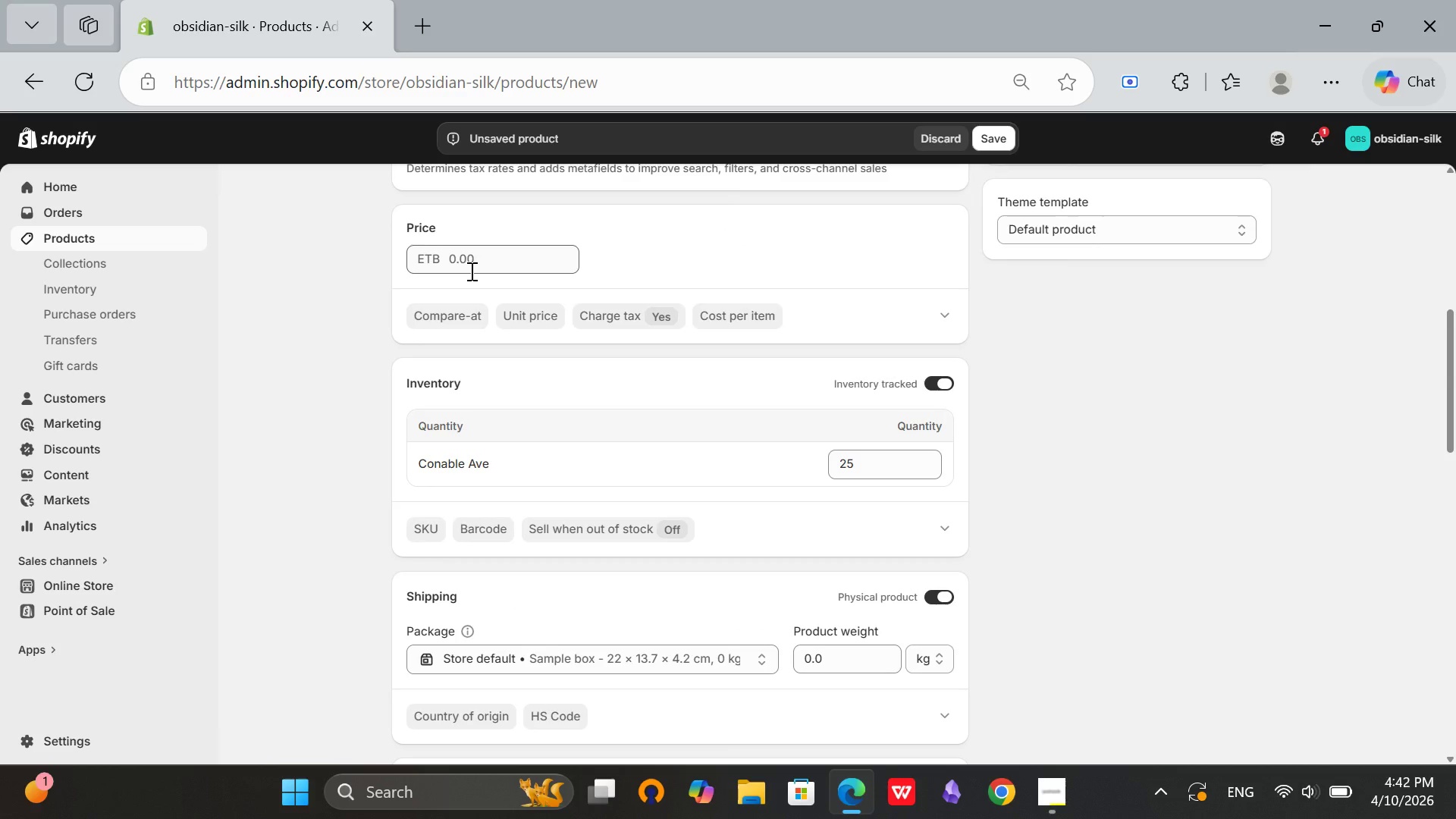 
left_click([470, 271])
 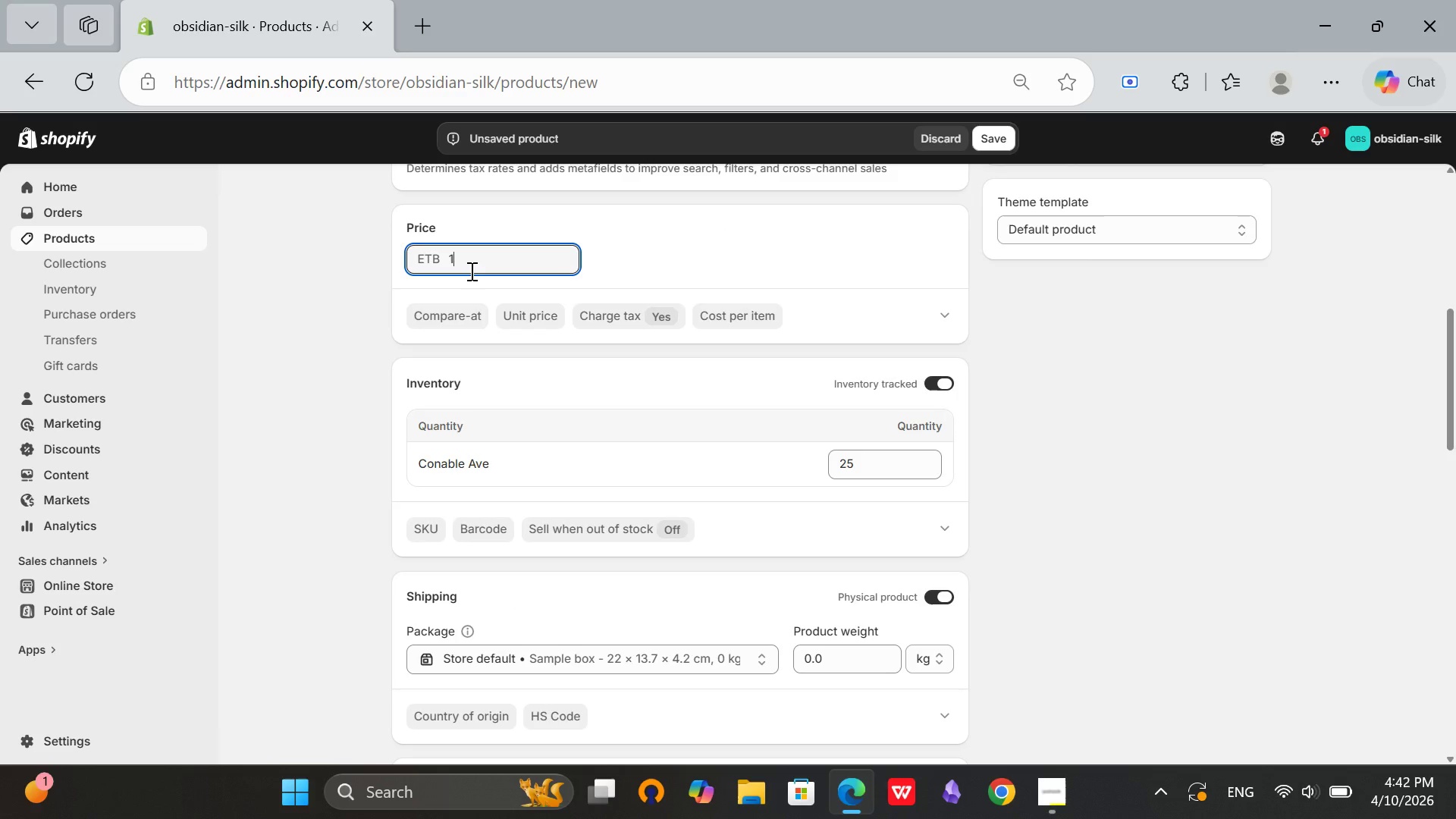 
type(156)
 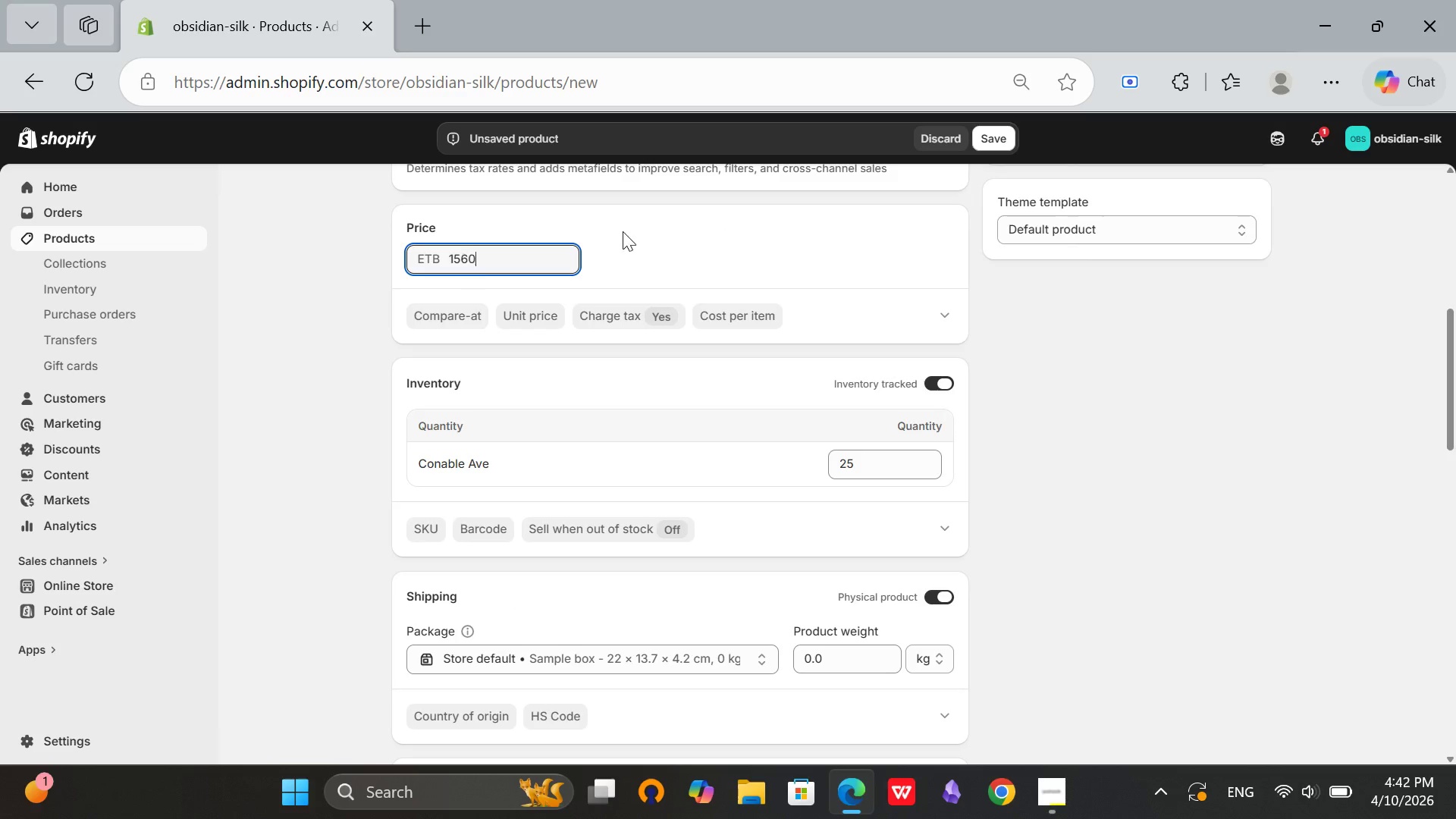 
key(0)
 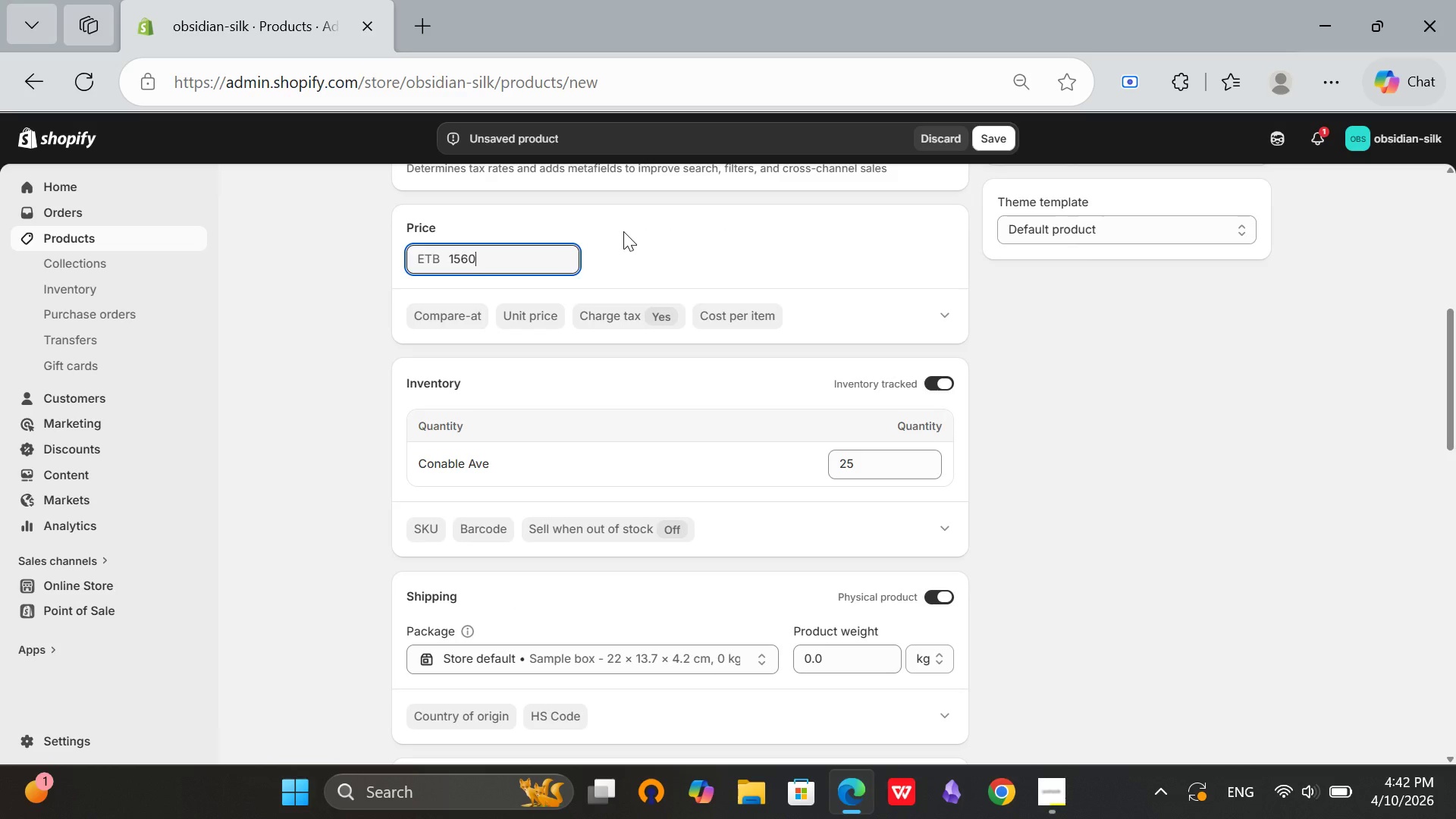 
left_click([623, 231])
 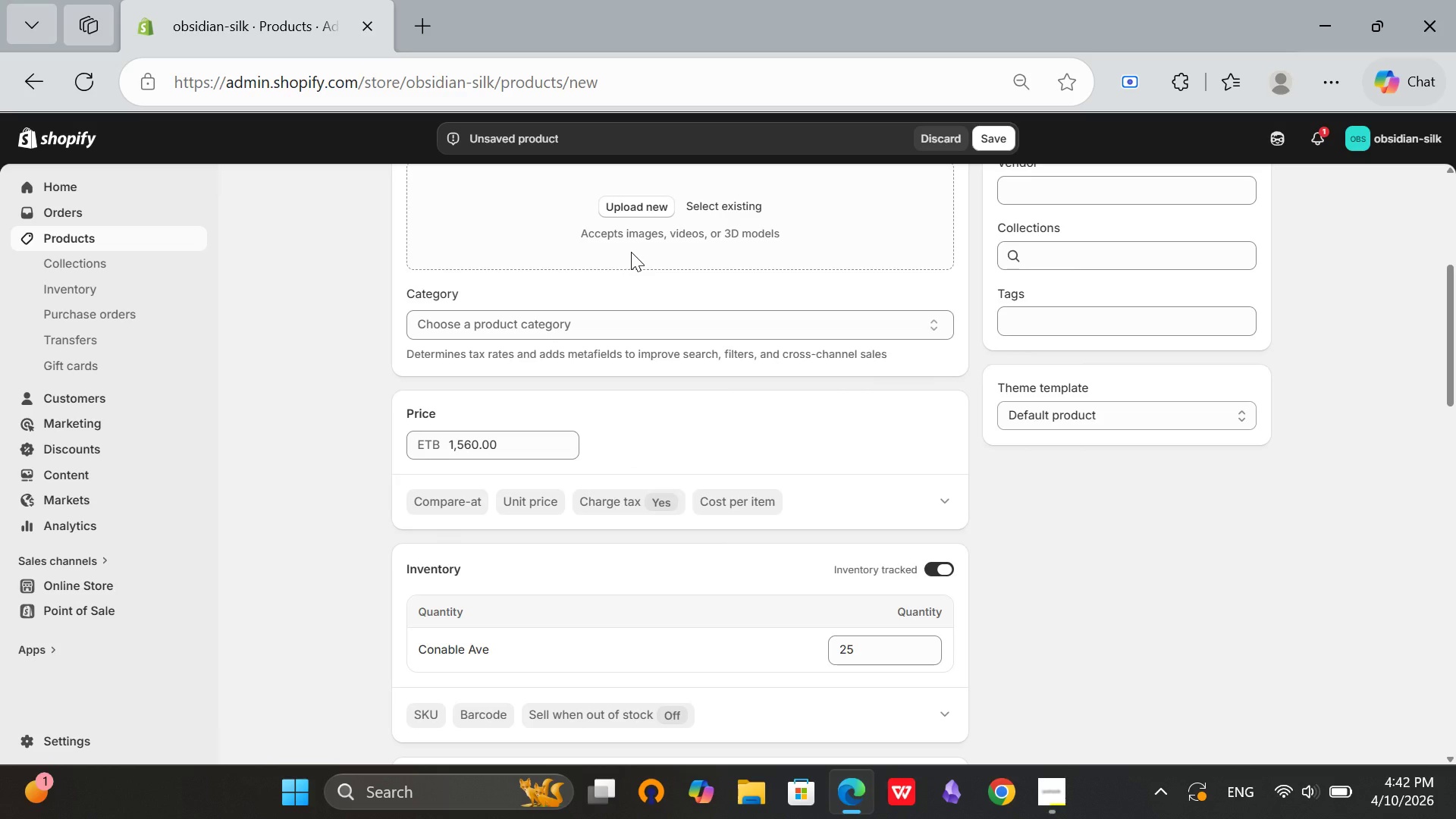 
scroll: coordinate [995, 465], scroll_direction: up, amount: 3.0
 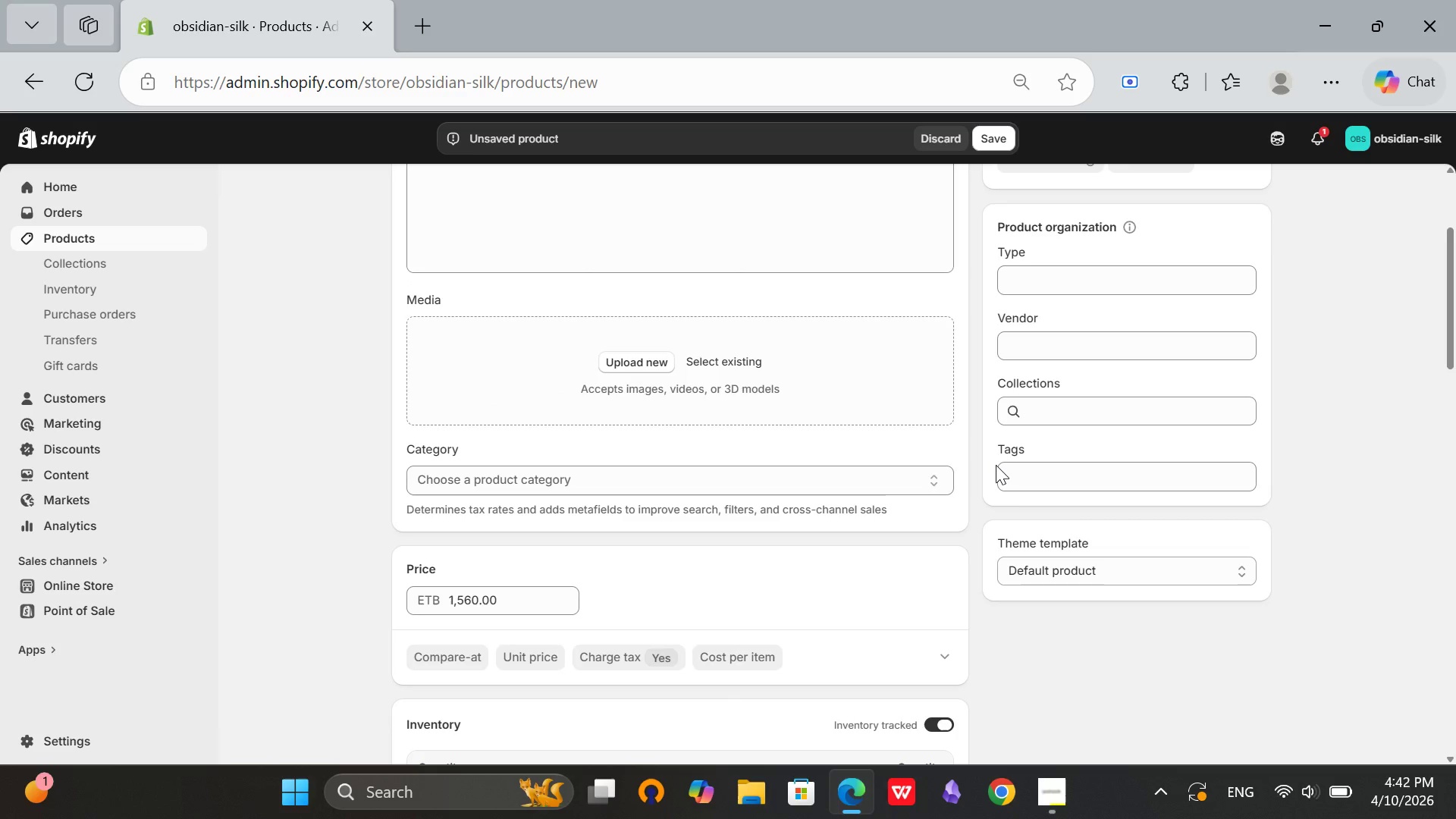 
mouse_move([1130, 500])
 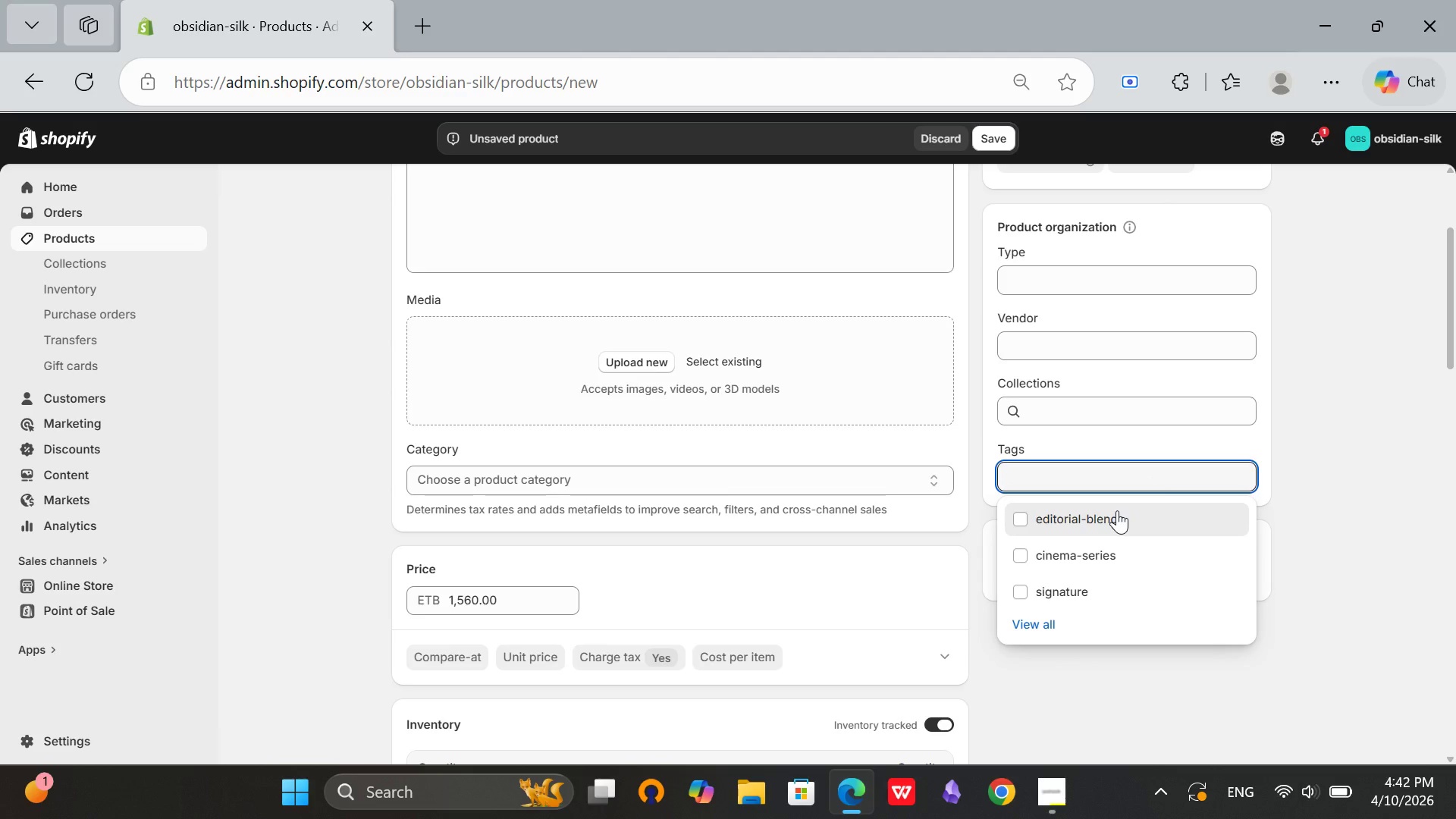 
left_click([1118, 510])
 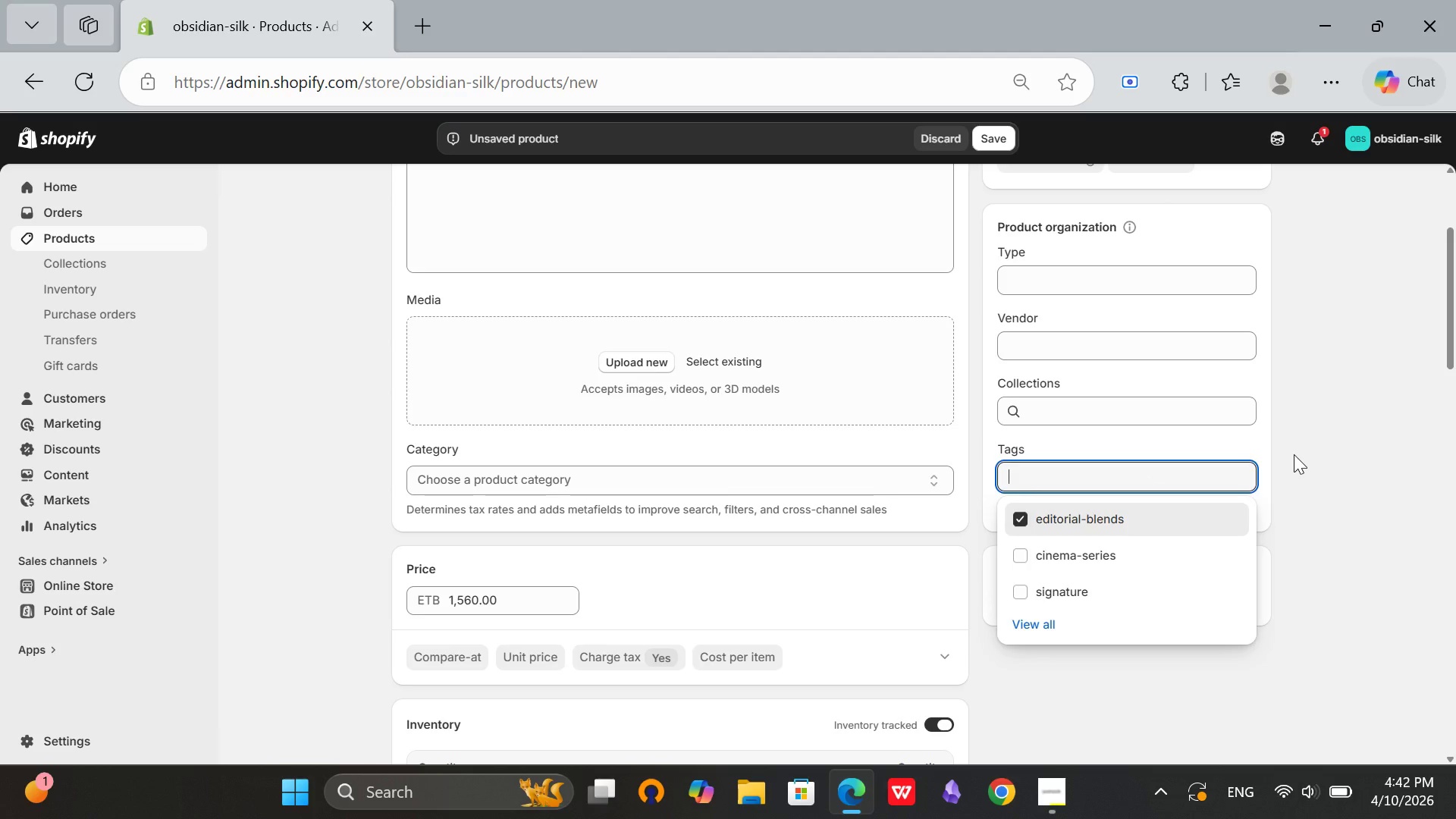 
left_click([1294, 454])
 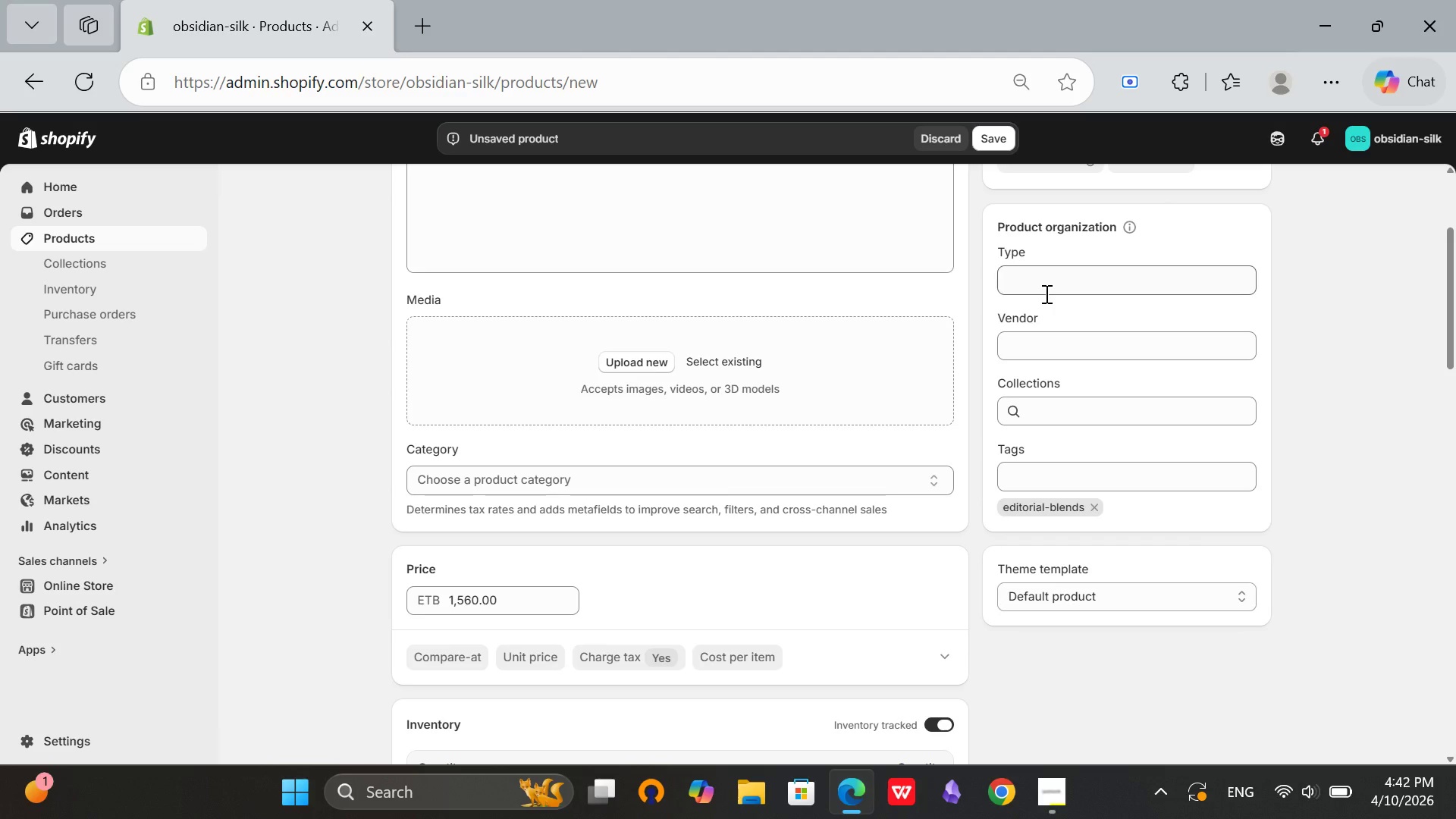 
left_click([1045, 293])
 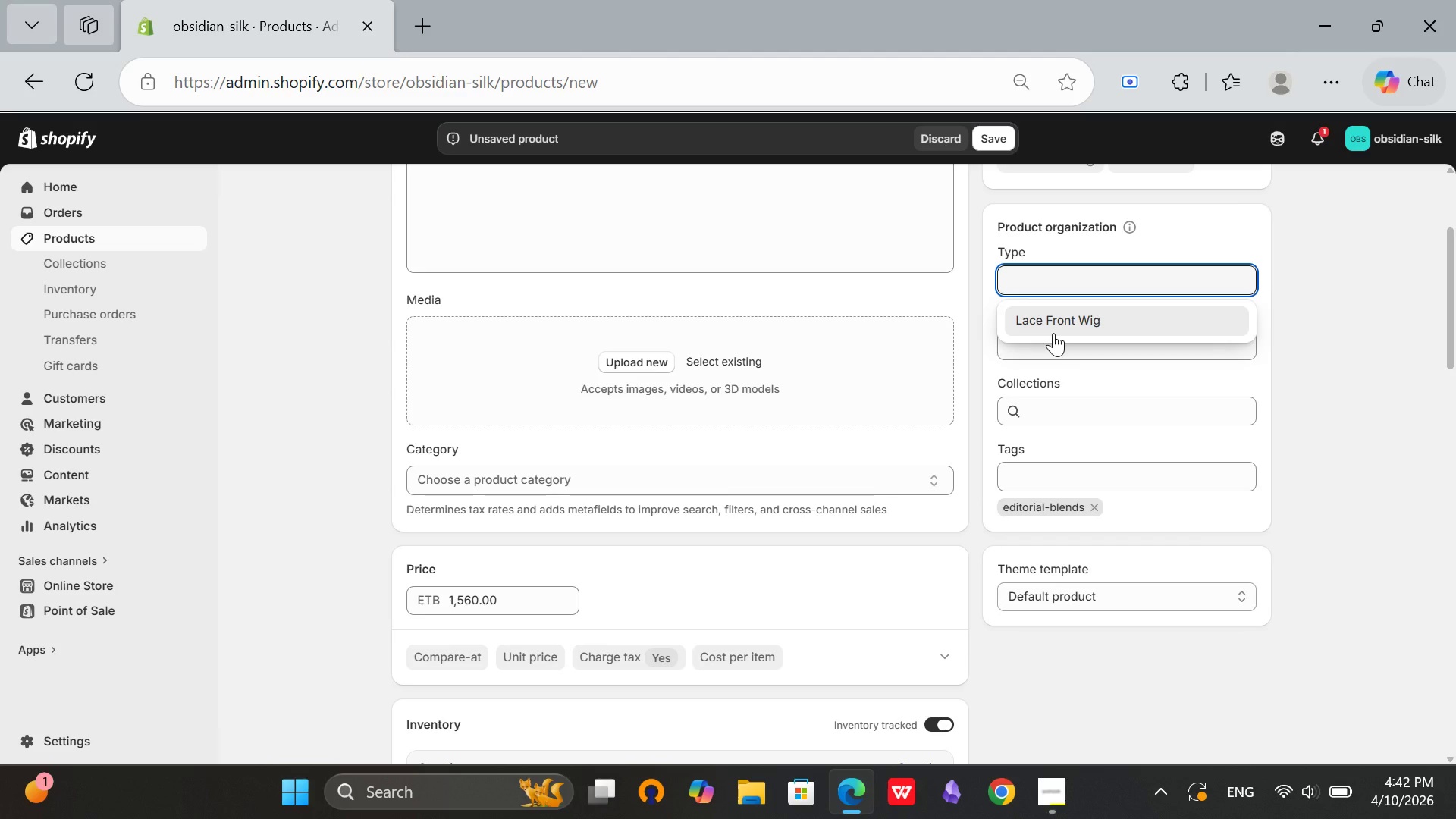 
left_click([1053, 333])
 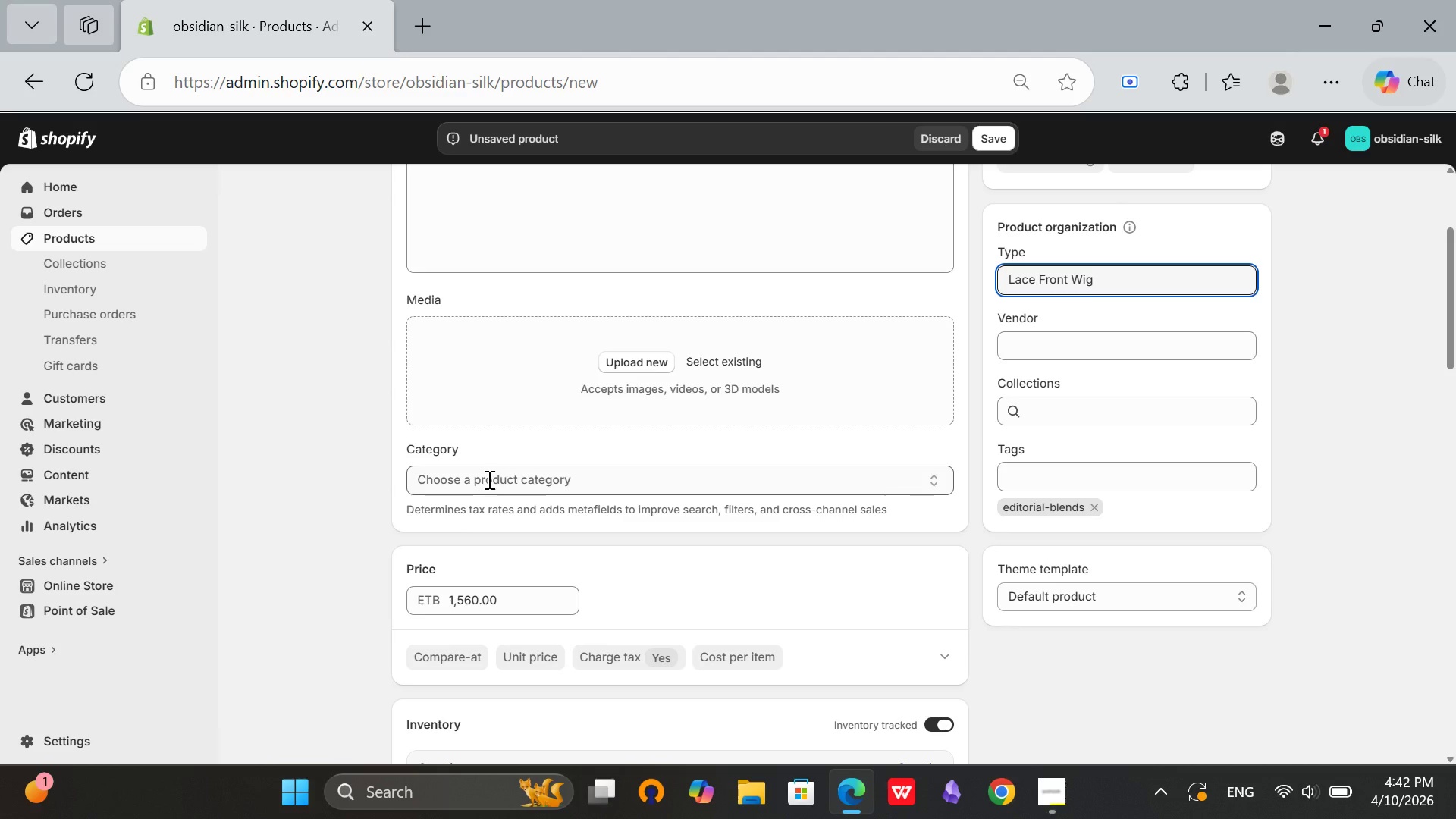 
left_click([488, 479])
 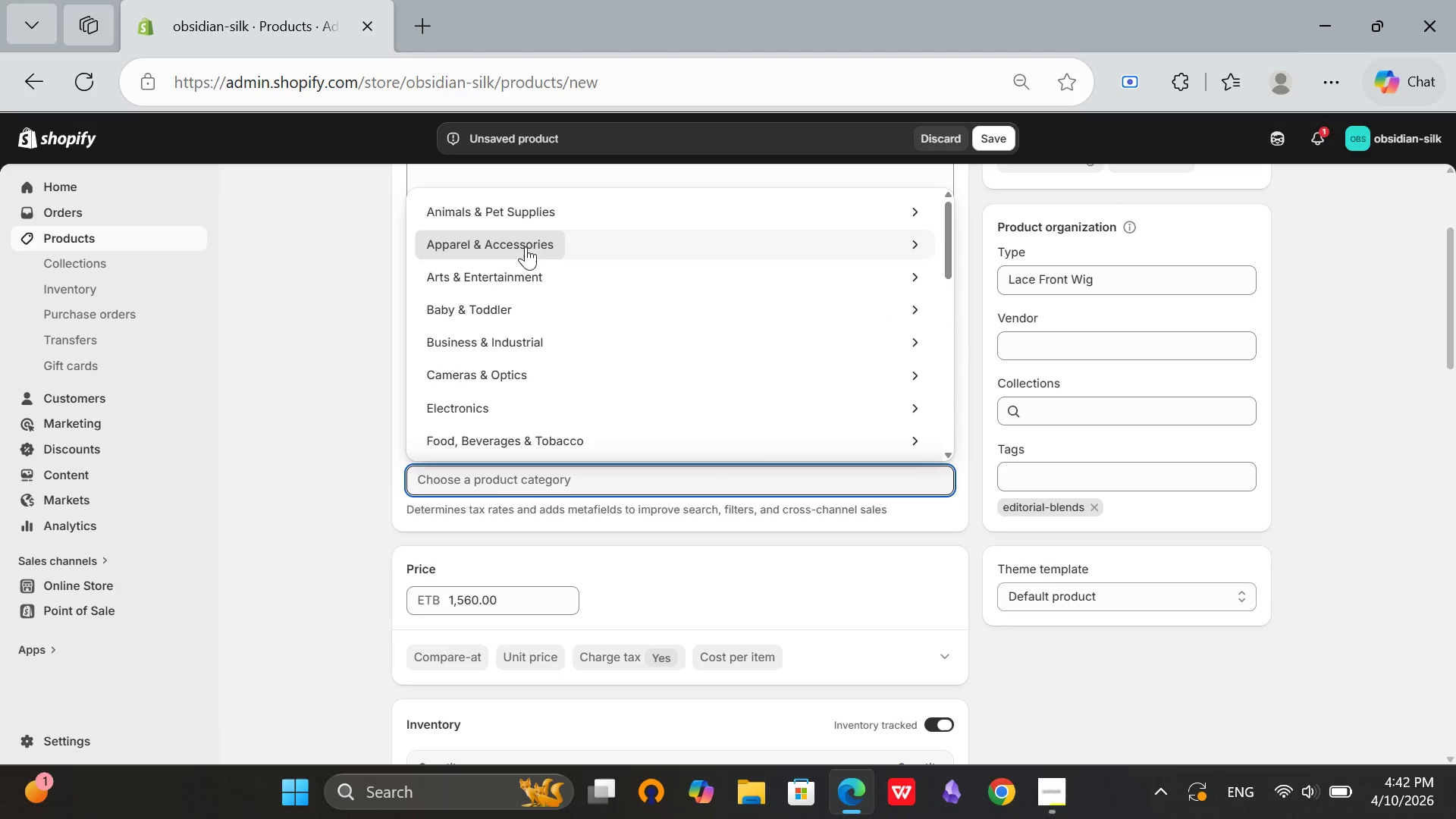 
left_click([526, 246])
 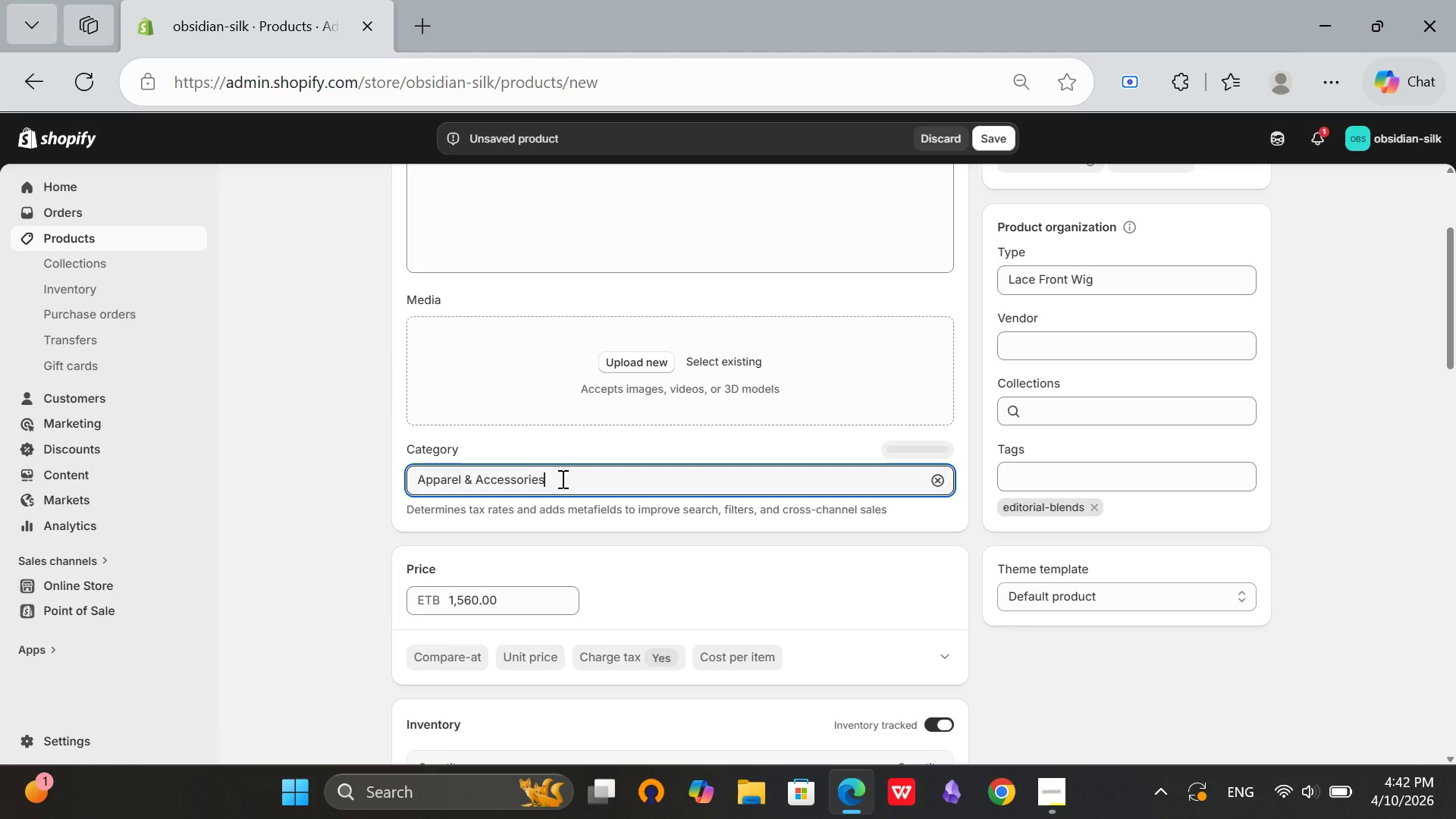 
left_click([561, 479])
 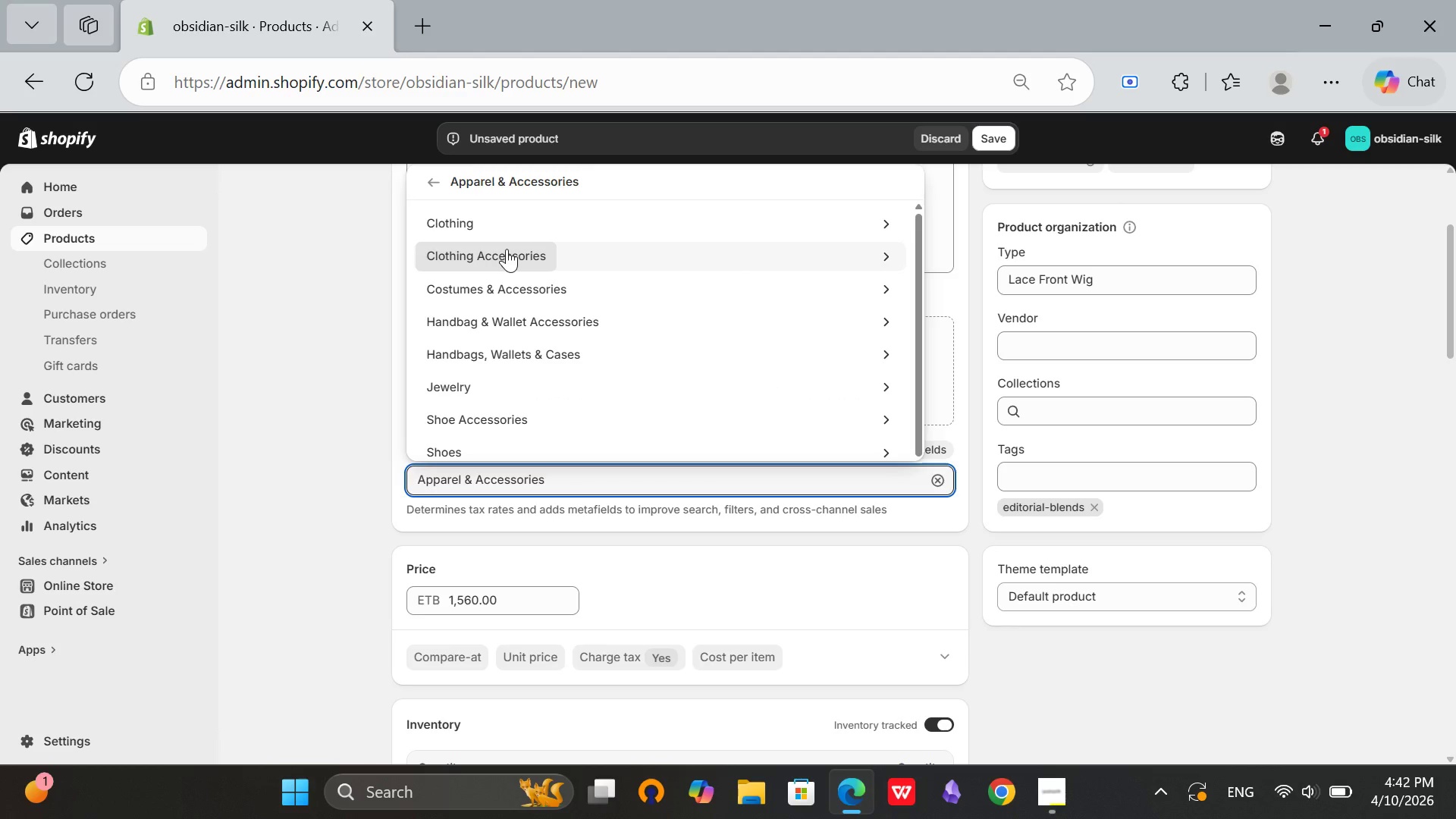 
left_click([507, 249])
 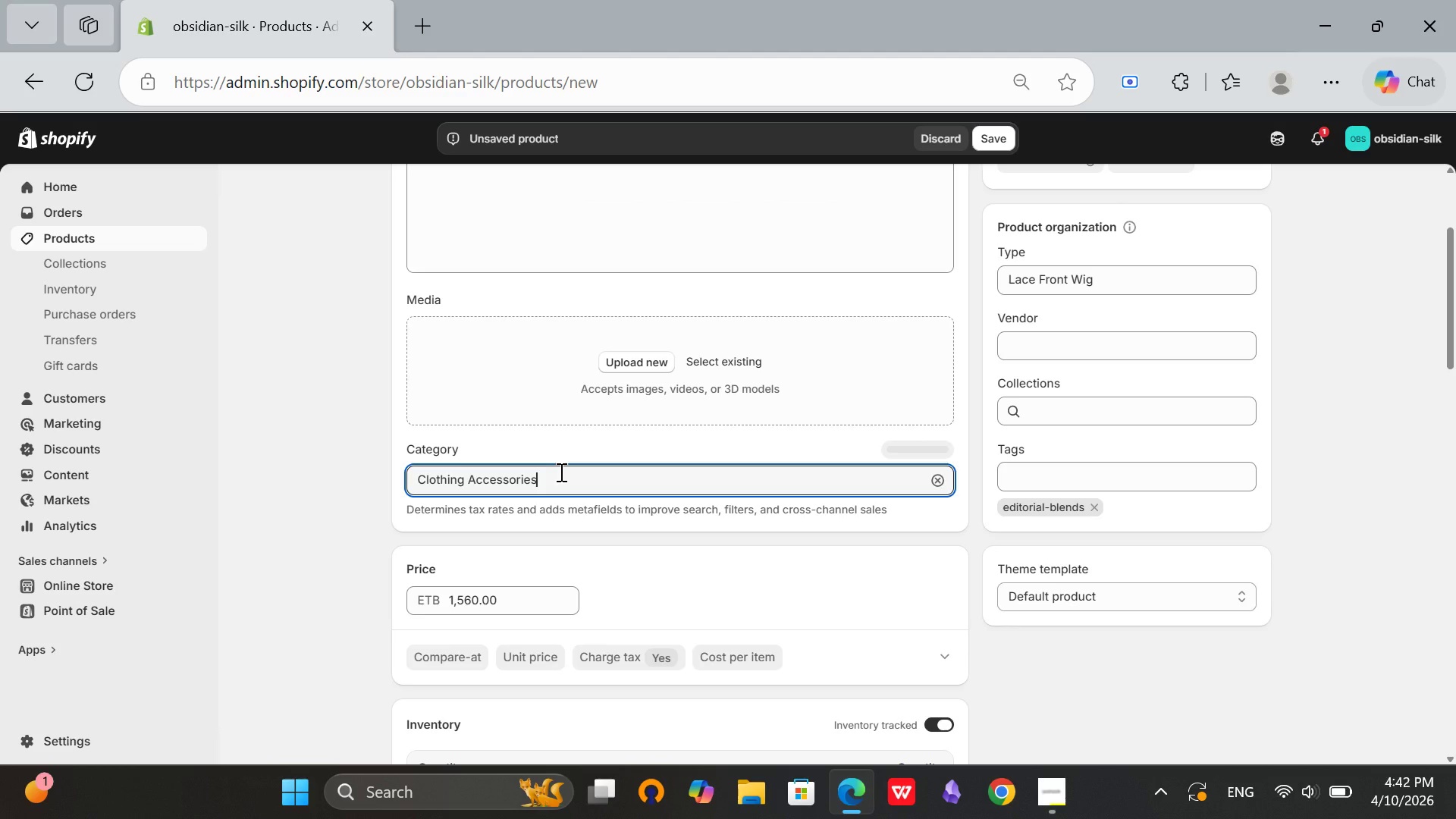 
left_click([560, 472])
 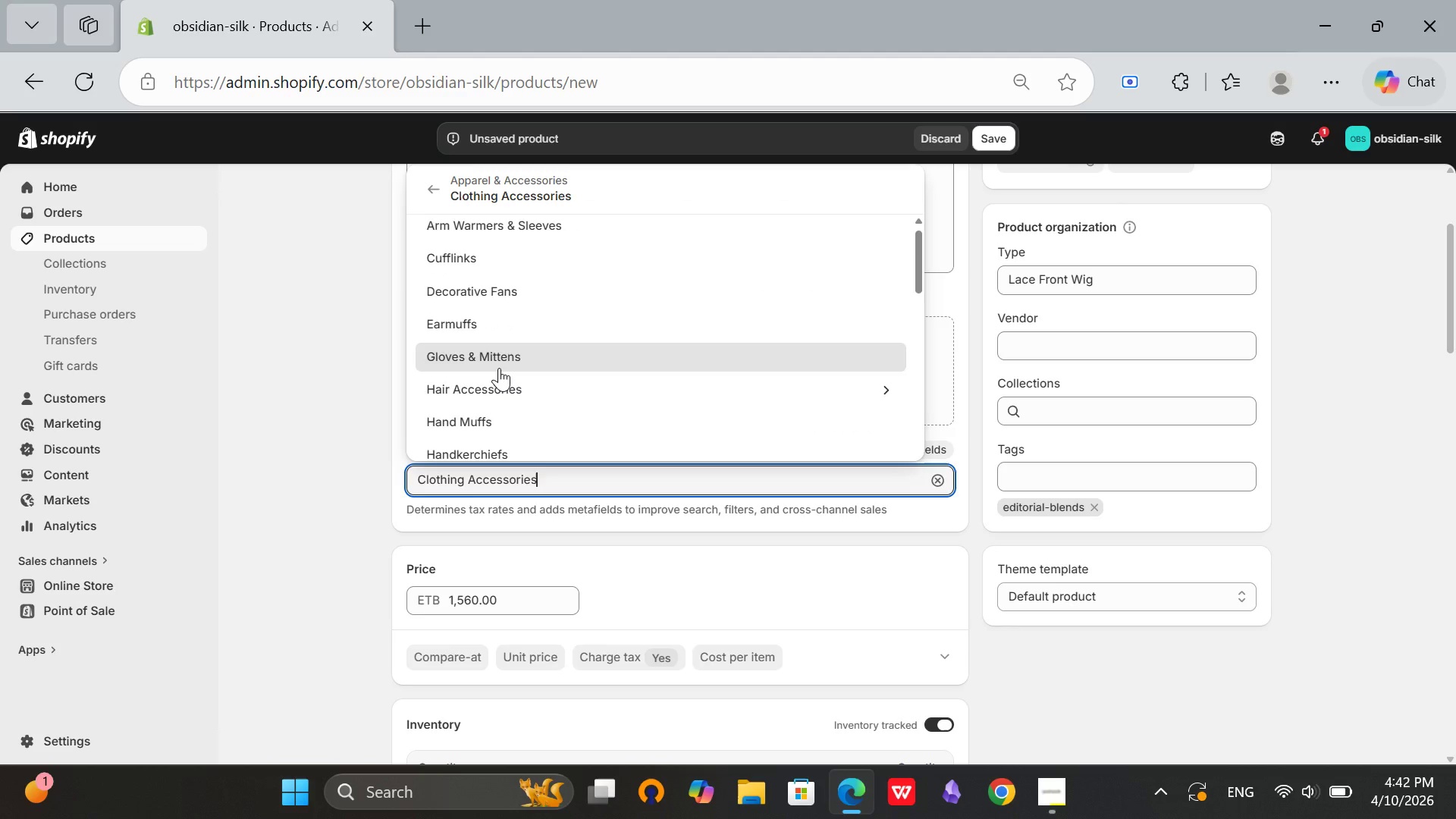 
scroll: coordinate [499, 368], scroll_direction: down, amount: 1.0
 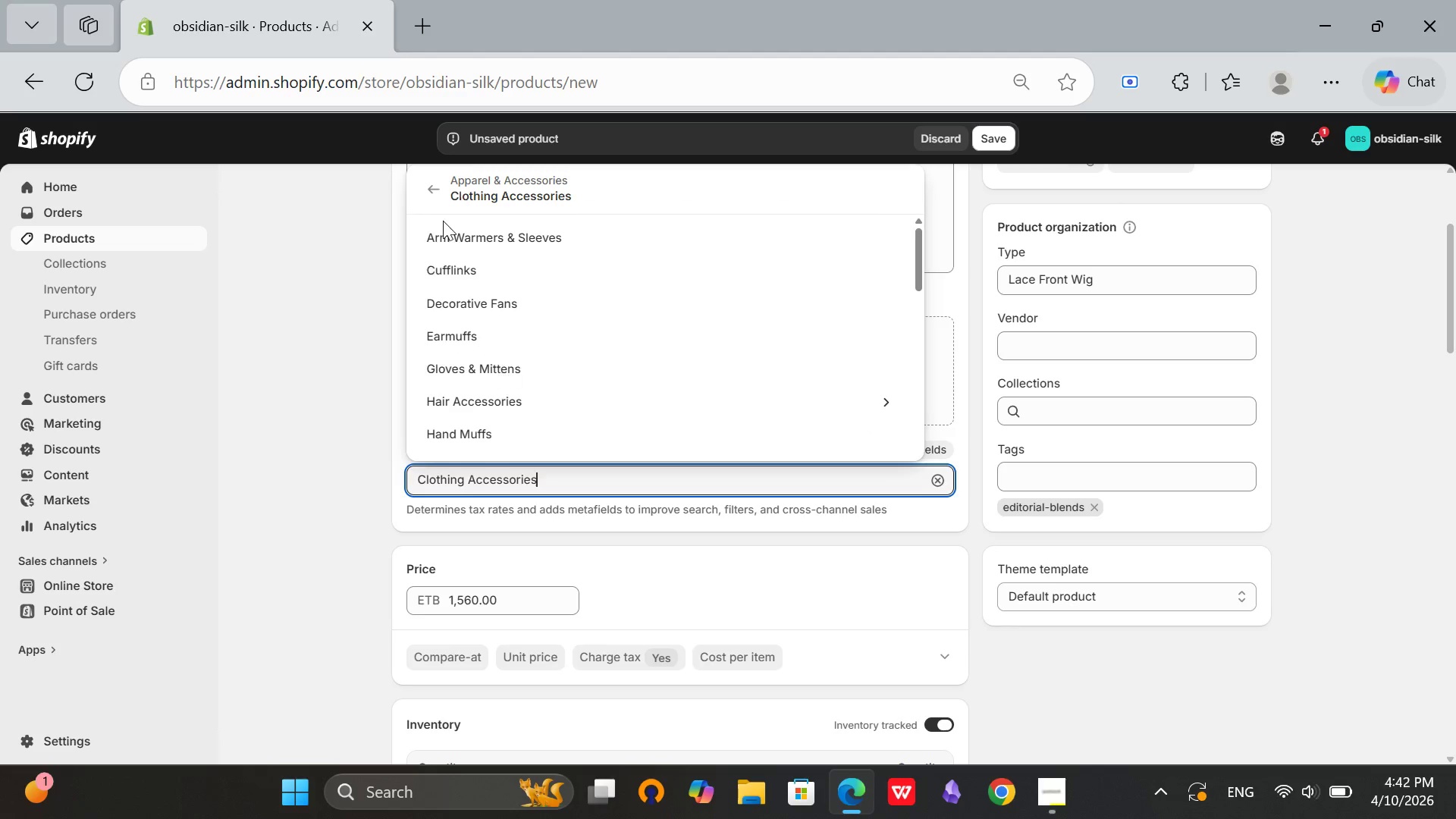 
scroll: coordinate [499, 368], scroll_direction: up, amount: 2.0
 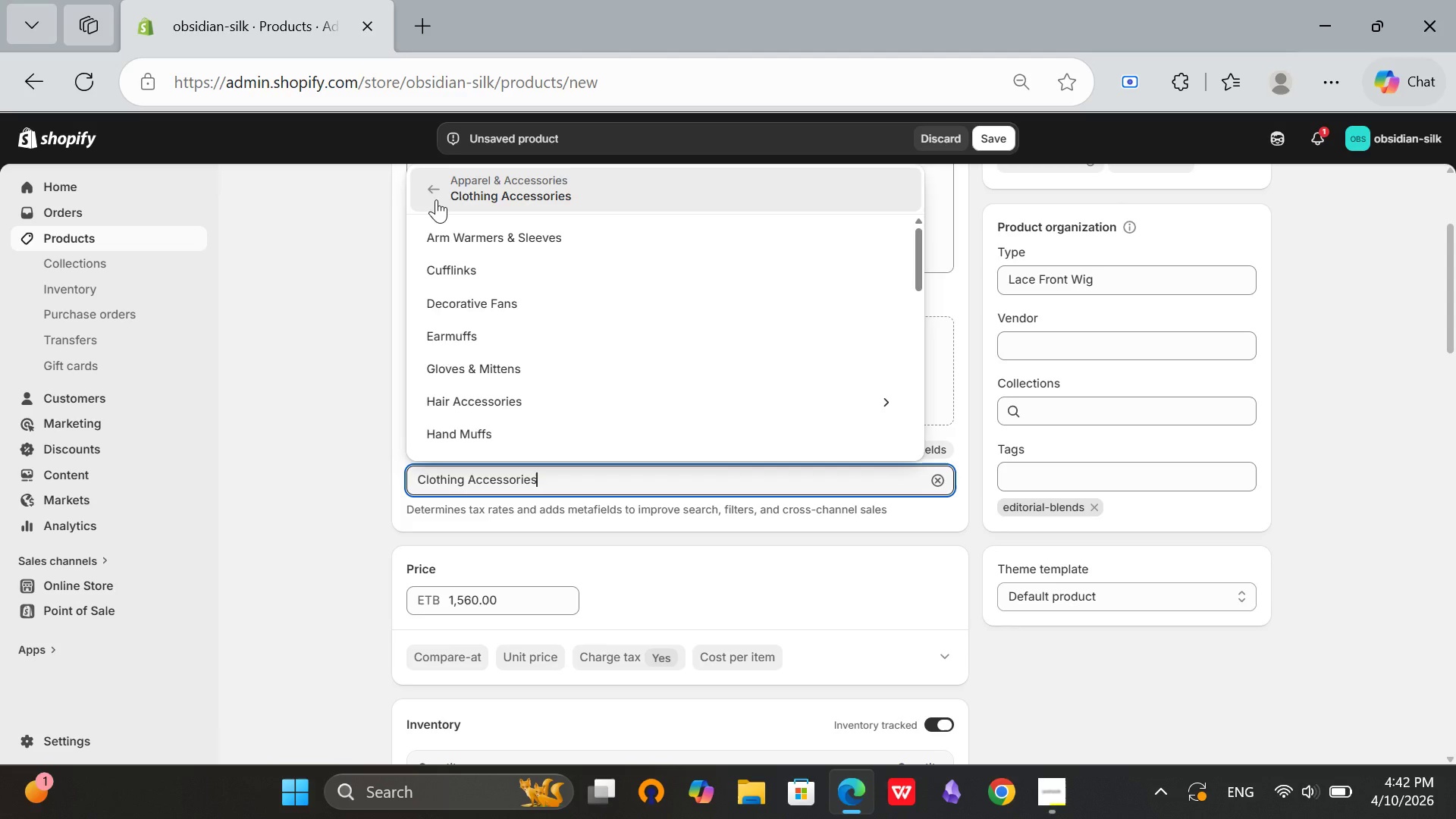 
left_click([436, 199])
 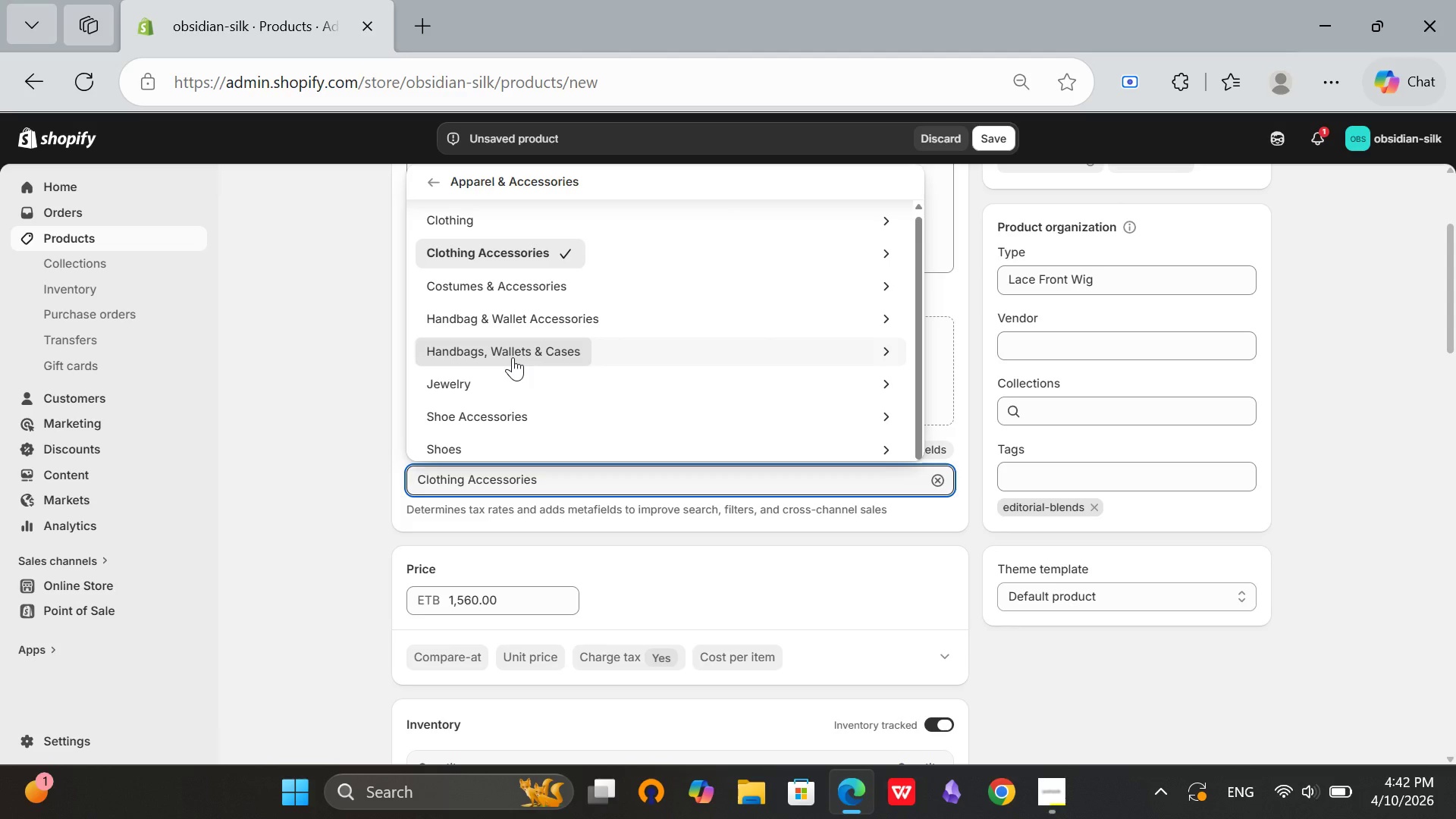 
scroll: coordinate [508, 400], scroll_direction: down, amount: 2.0
 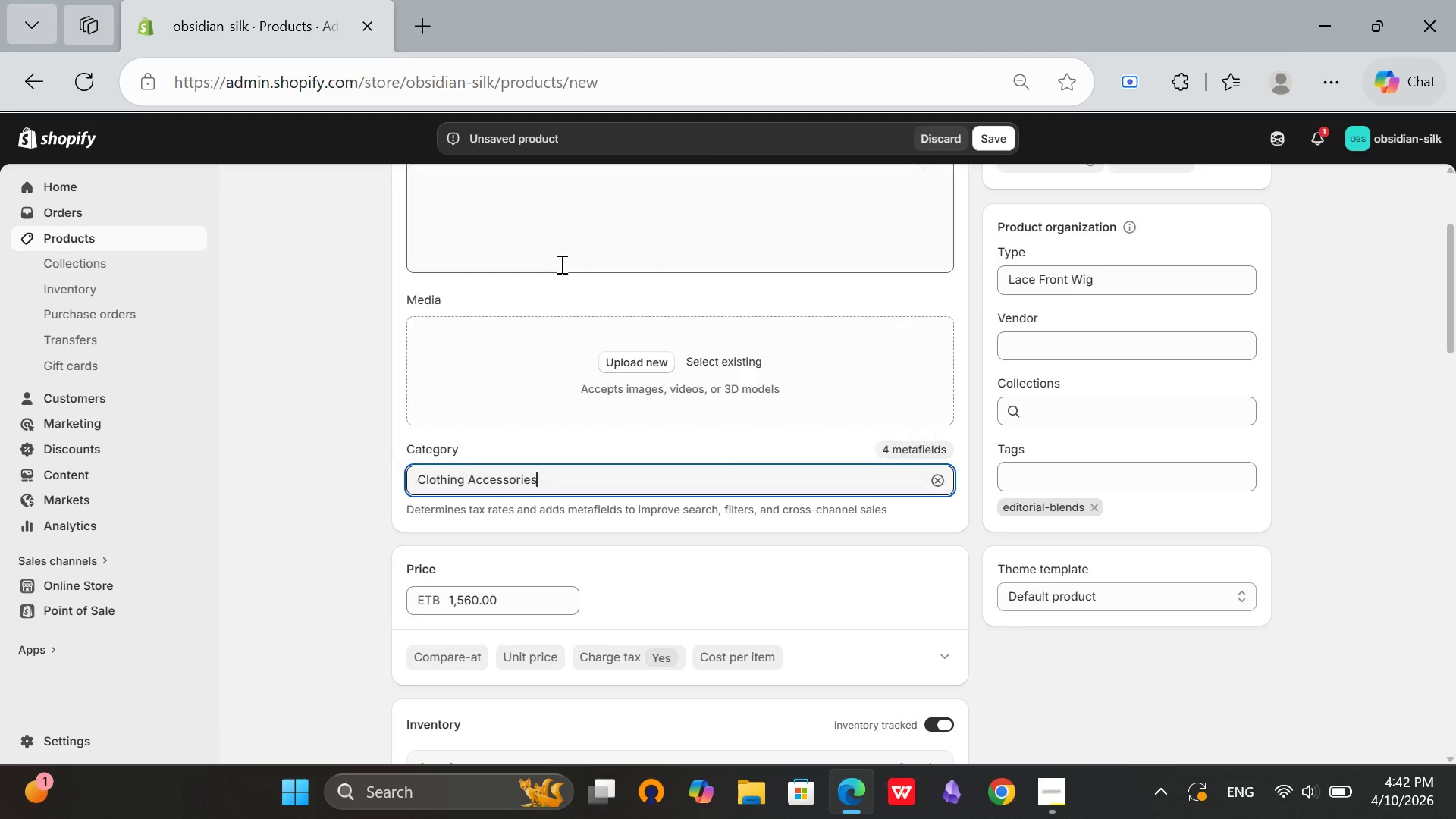 
left_click([560, 263])
 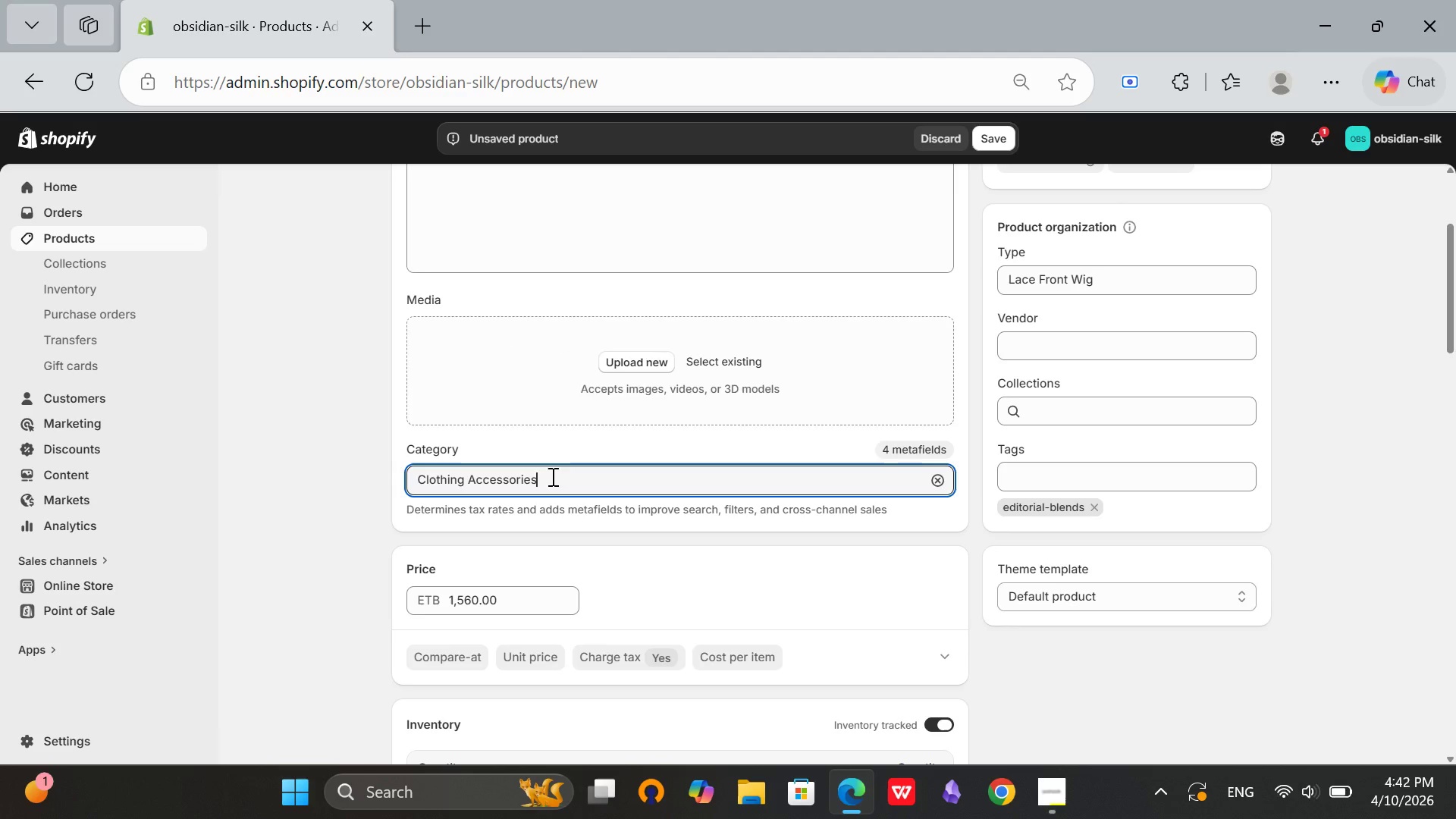 
left_click([551, 476])
 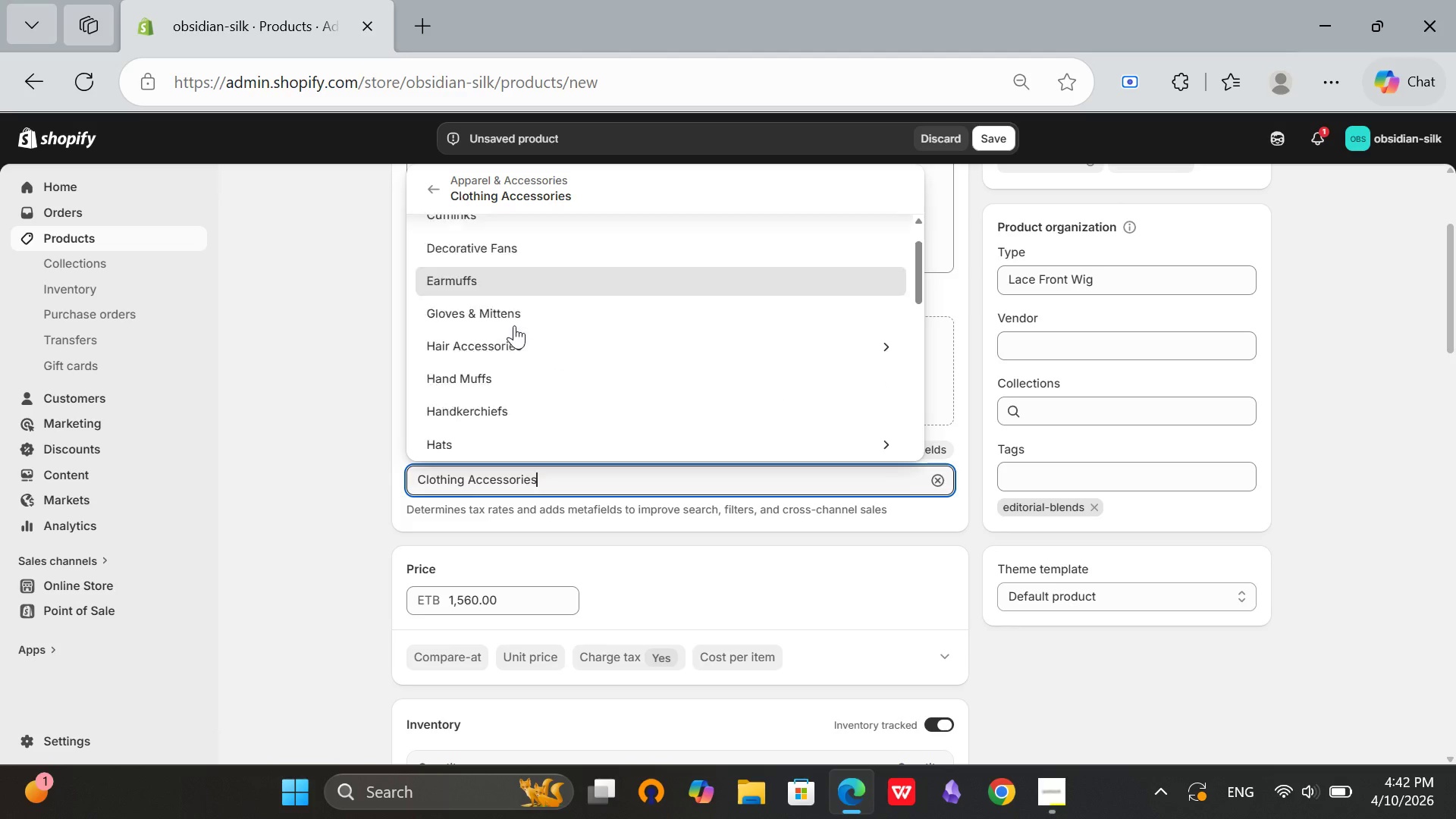 
scroll: coordinate [514, 325], scroll_direction: down, amount: 1.0
 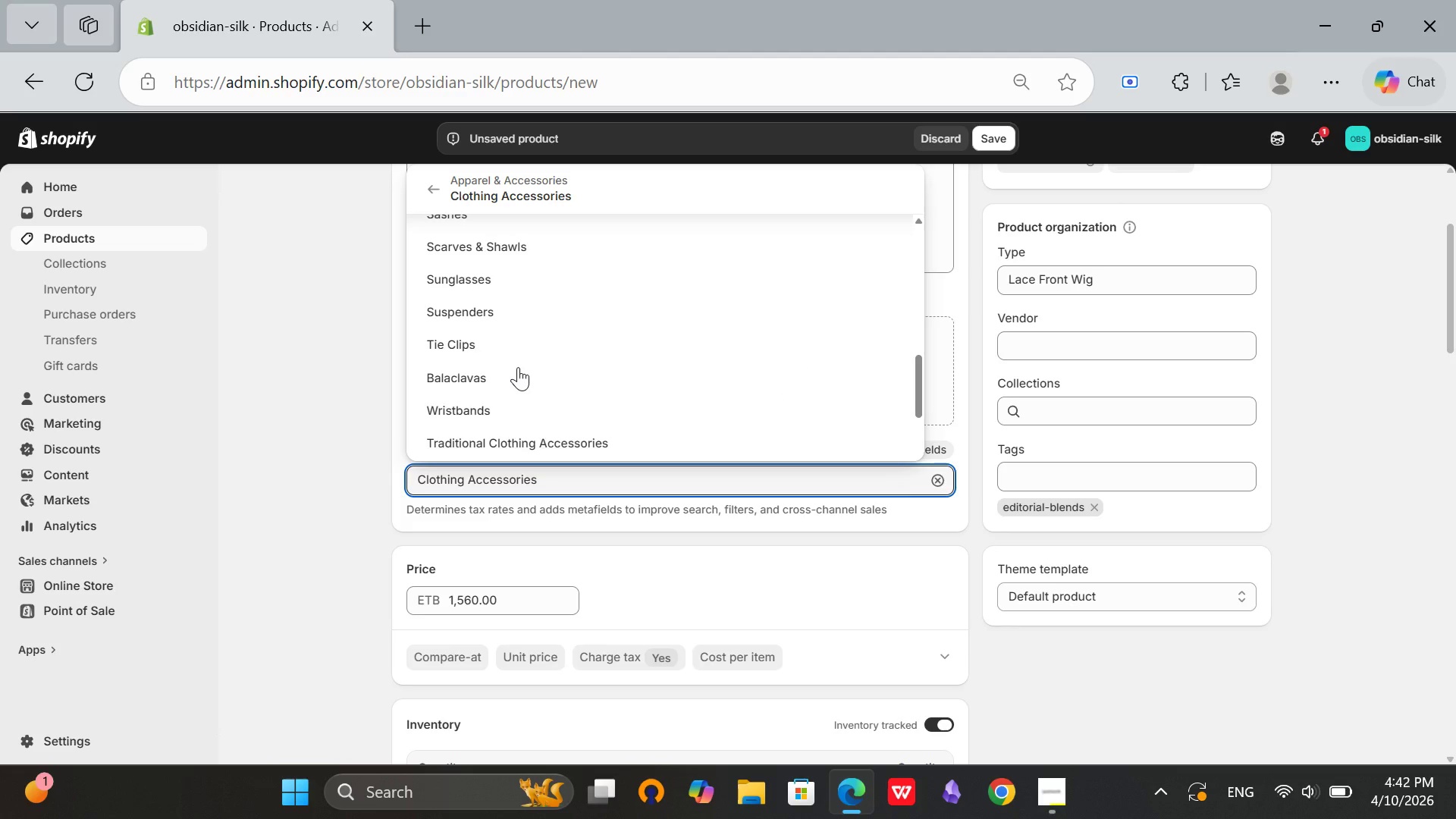 
scroll: coordinate [519, 367], scroll_direction: up, amount: 7.0
 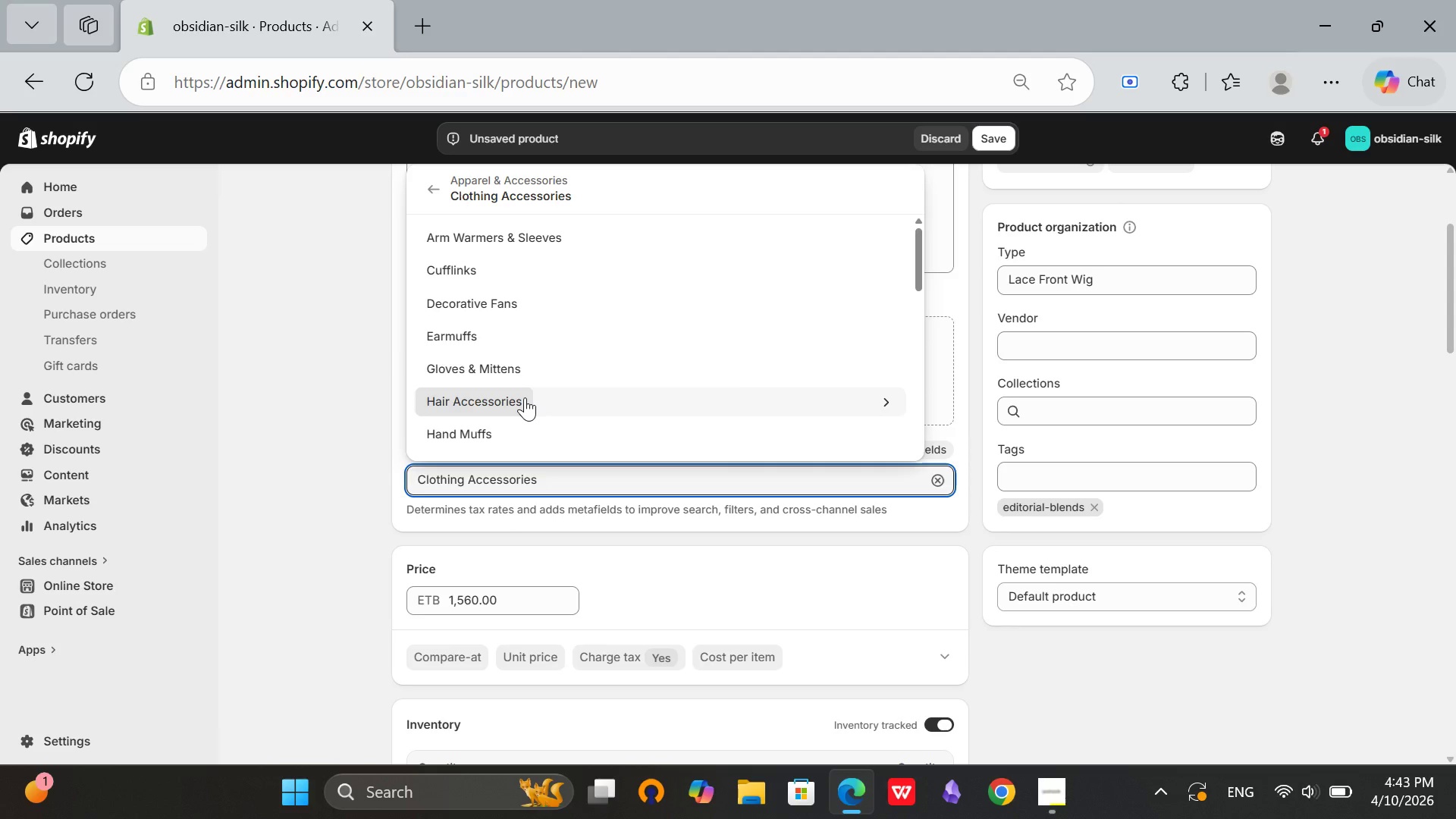 
left_click([525, 397])
 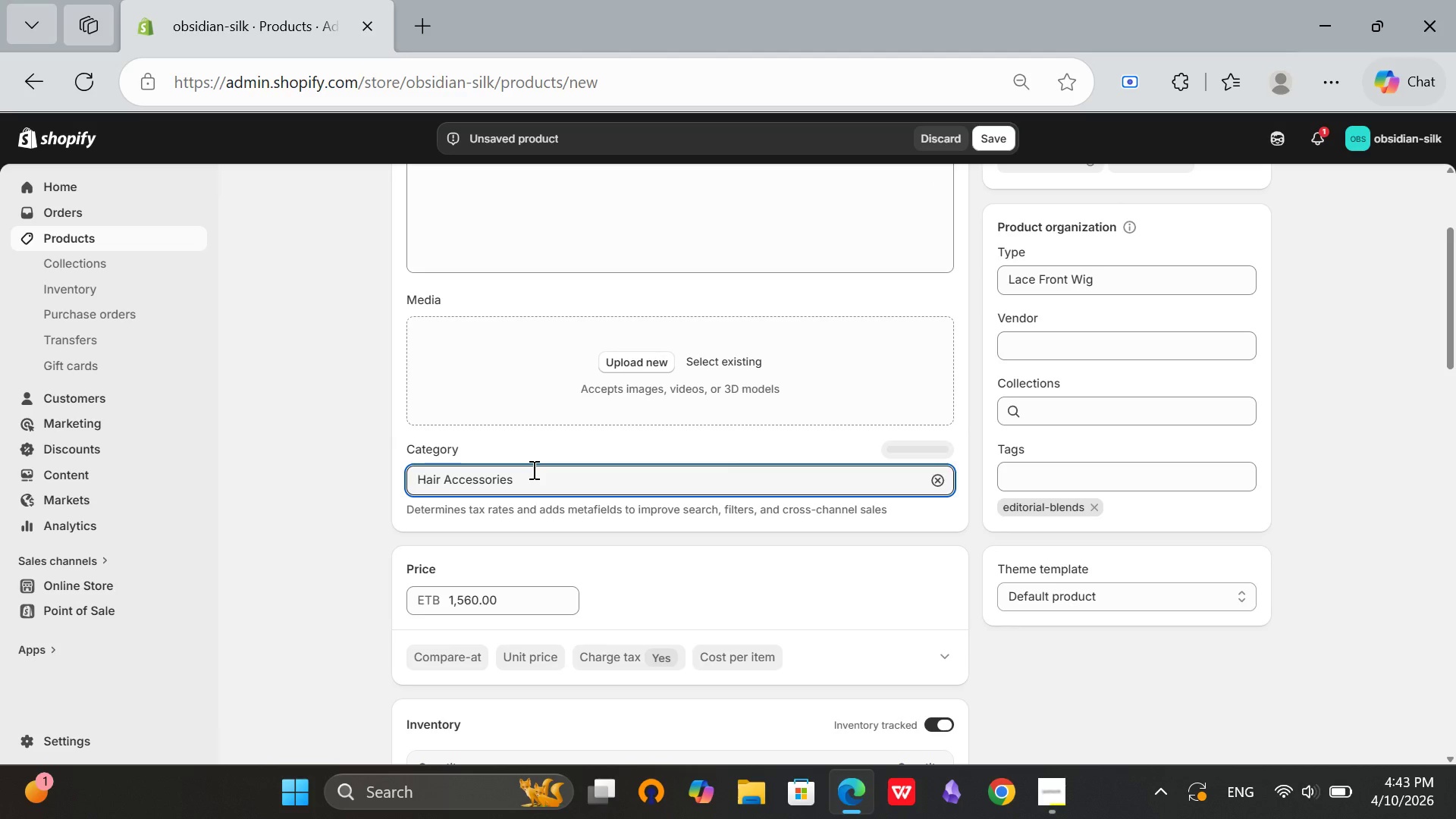 
left_click([532, 469])
 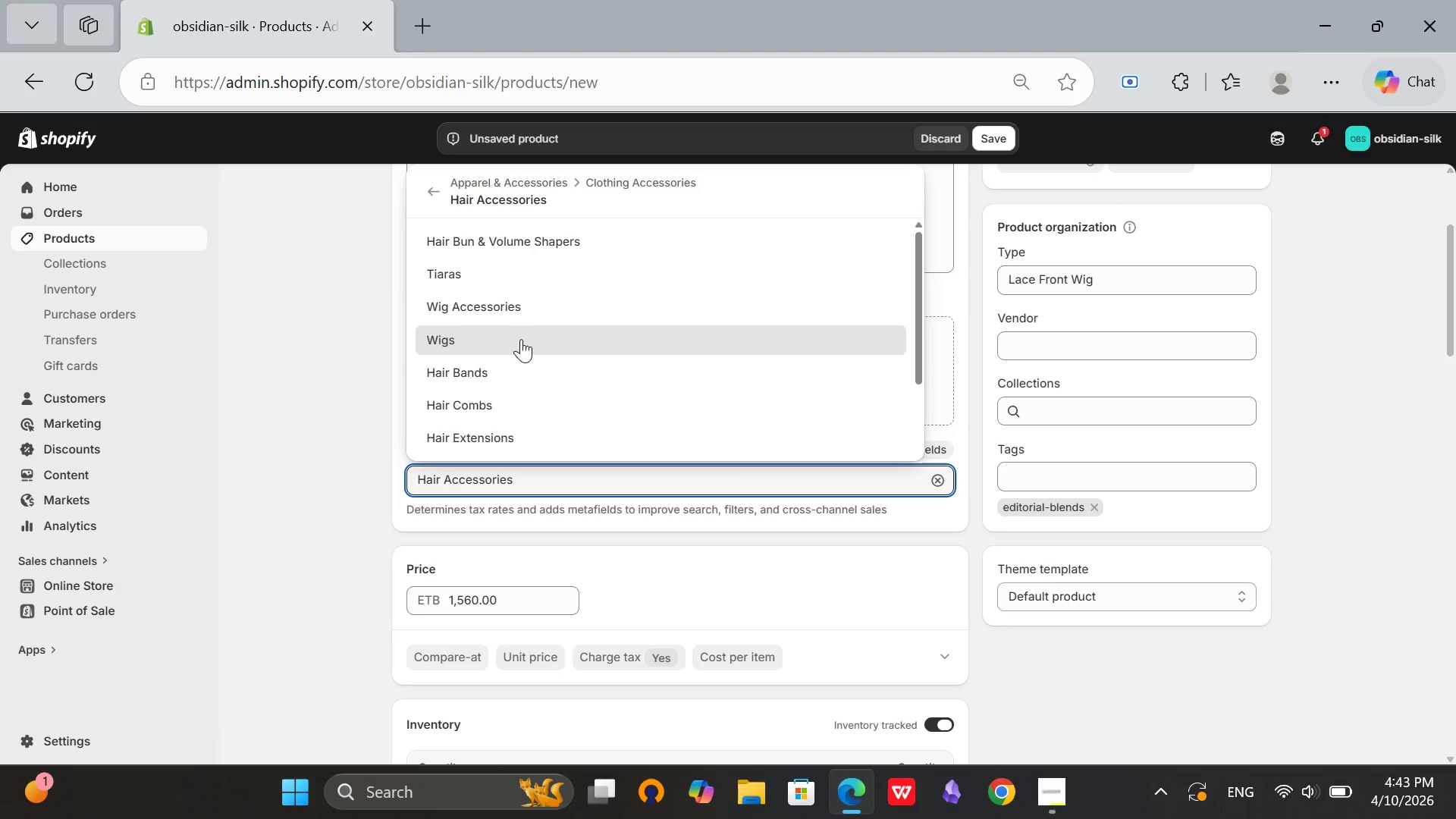 
left_click([521, 339])
 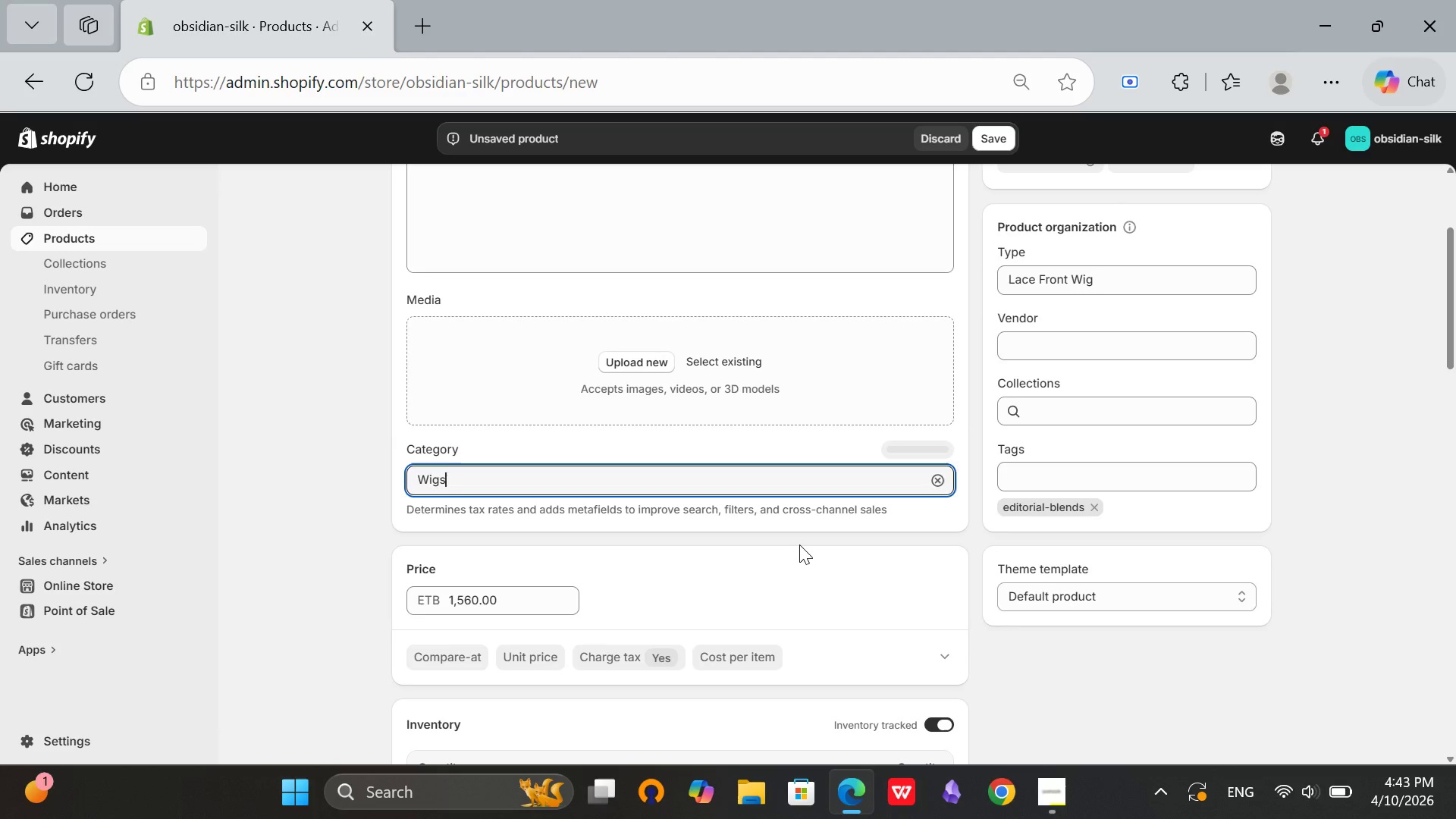 
left_click([799, 544])
 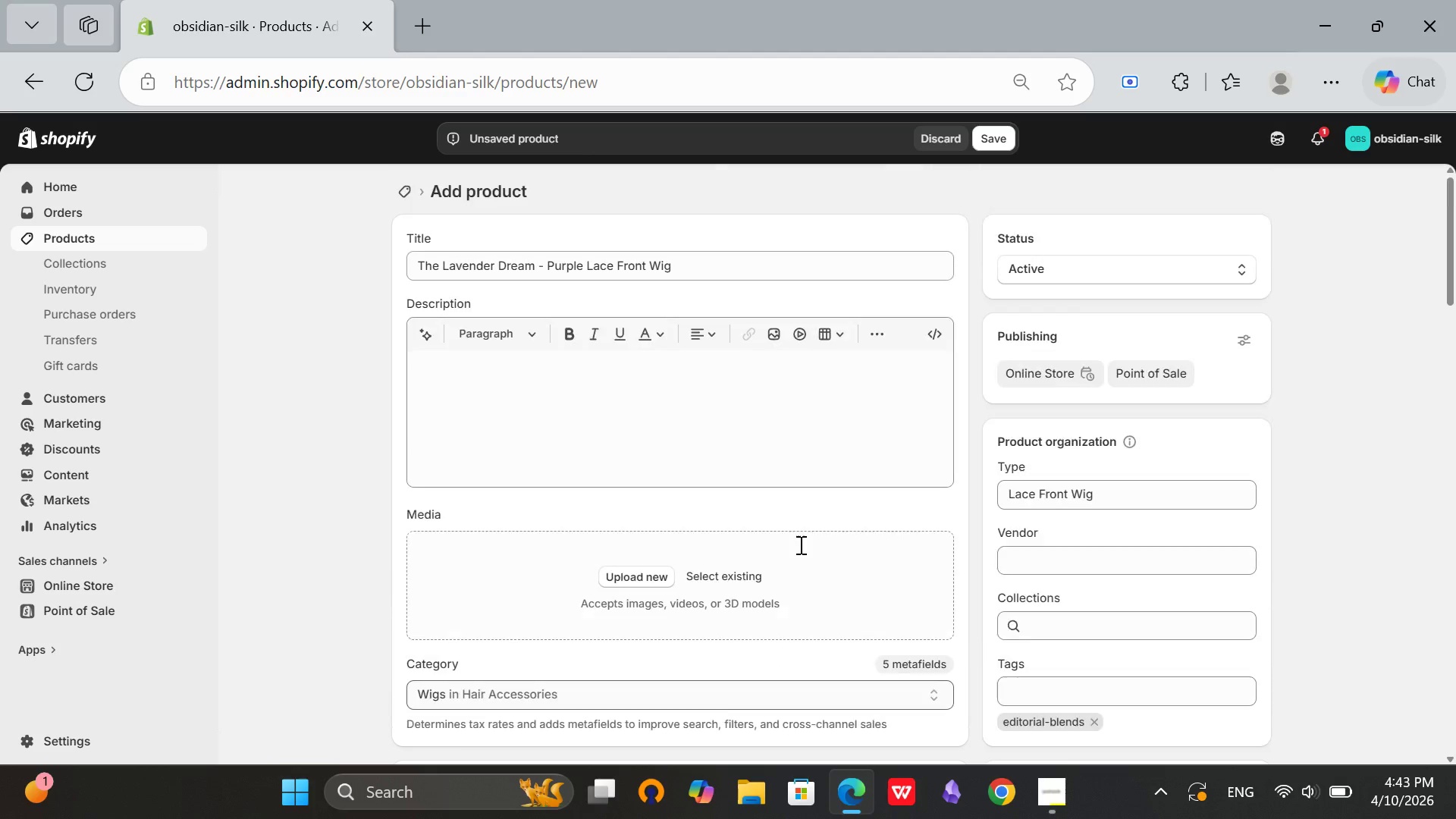 
scroll: coordinate [799, 544], scroll_direction: up, amount: 2.0
 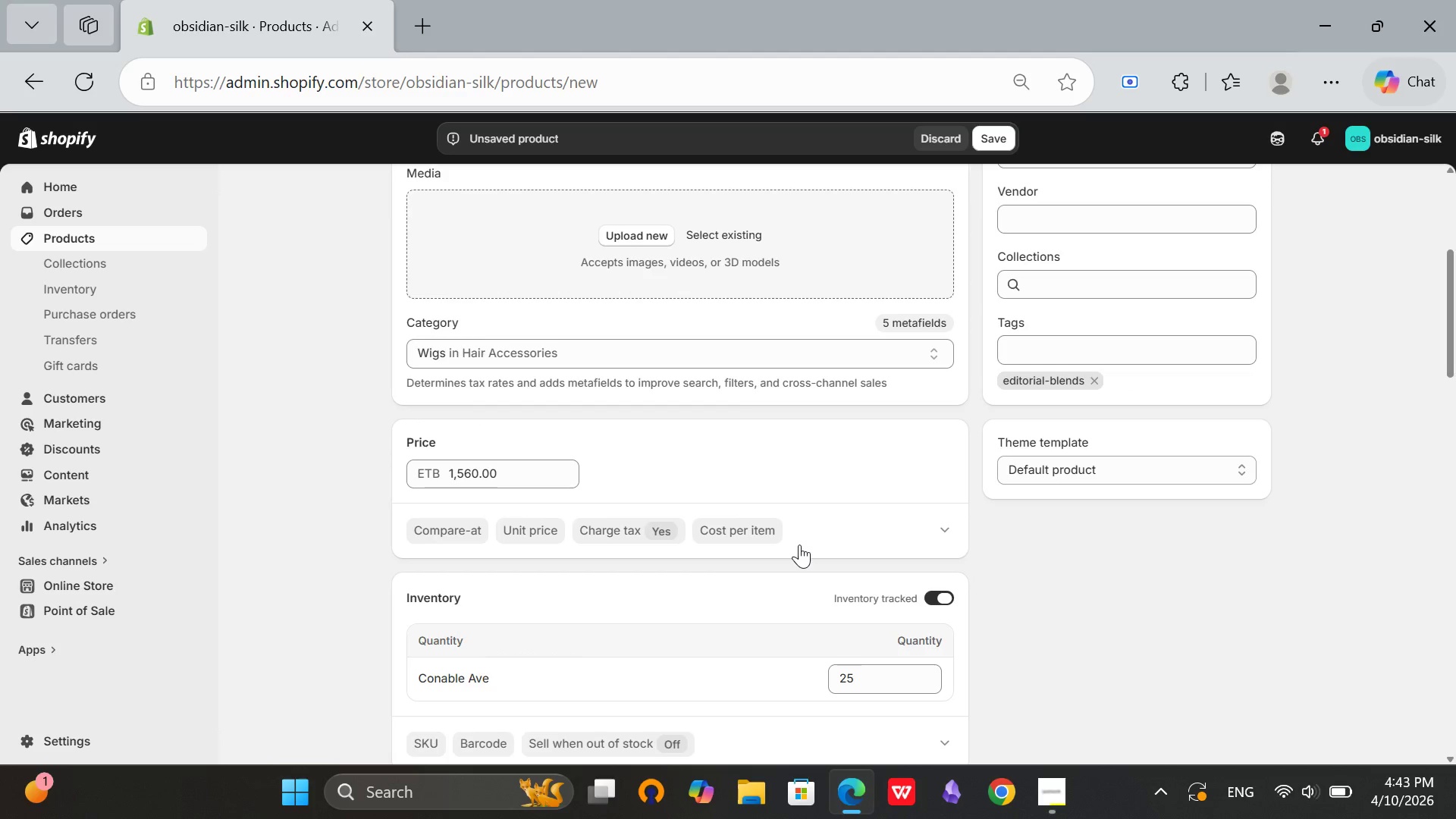 
scroll: coordinate [799, 544], scroll_direction: down, amount: 18.0
 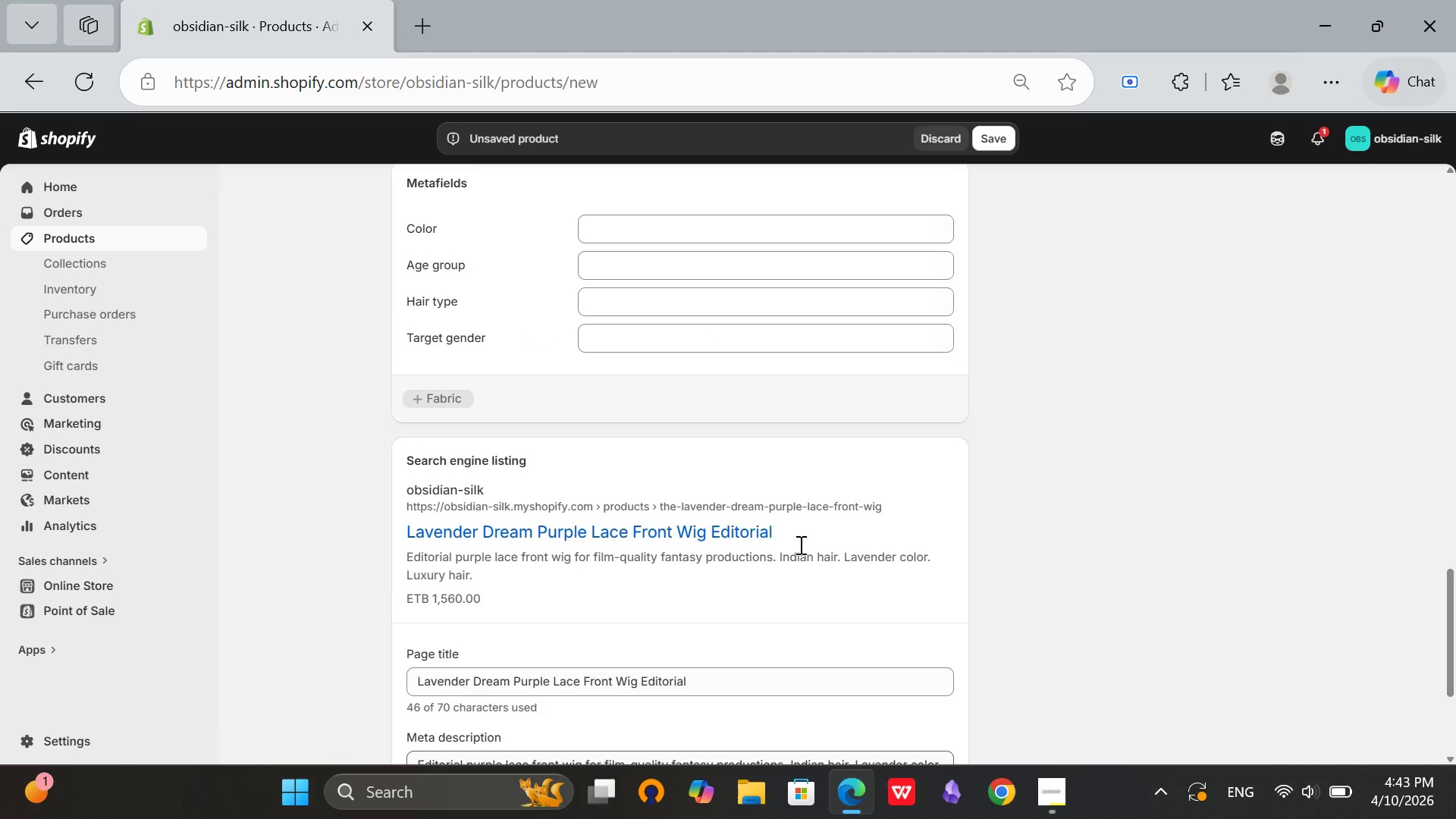 
scroll: coordinate [799, 544], scroll_direction: up, amount: 14.0
 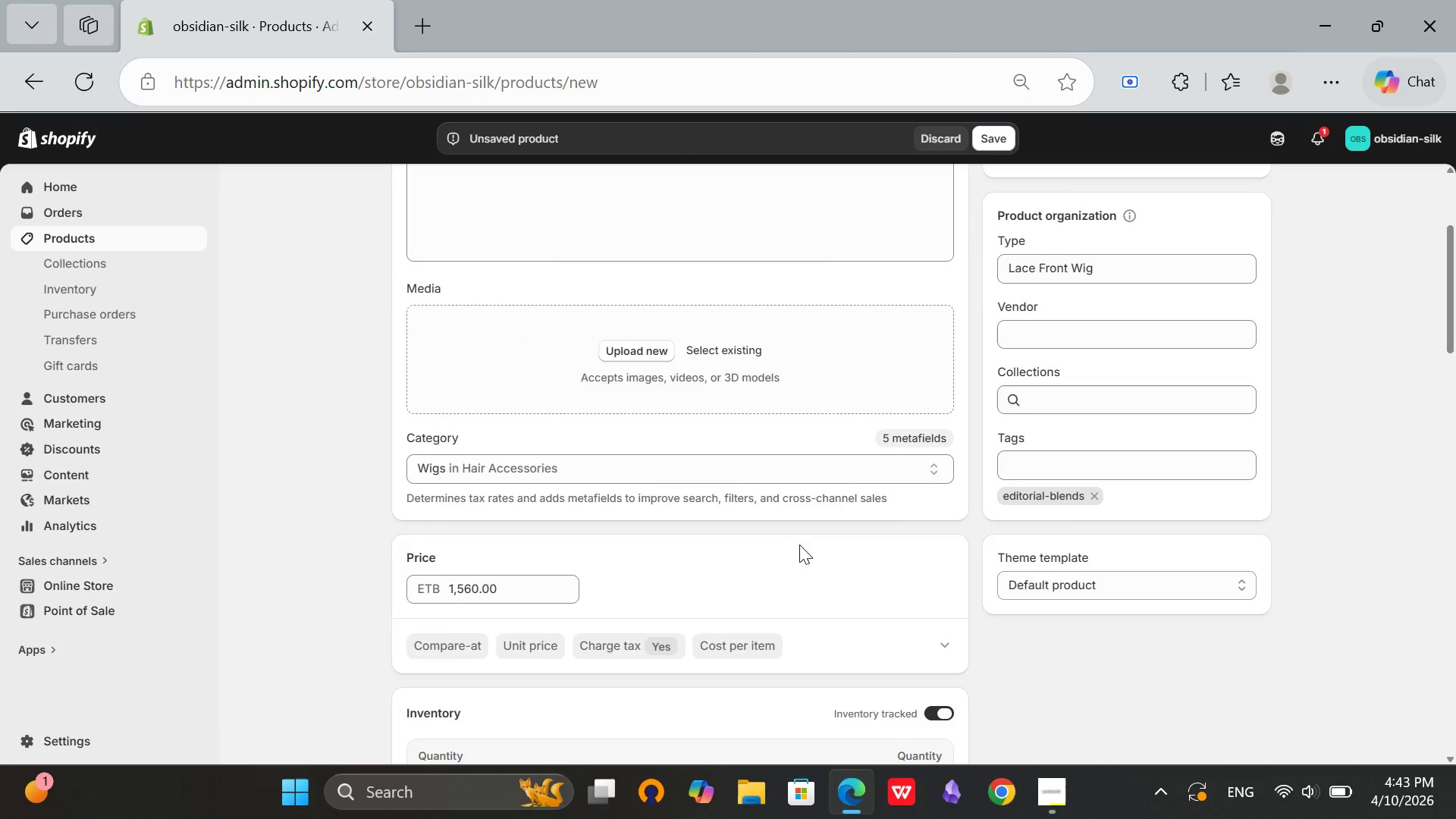 
scroll: coordinate [799, 544], scroll_direction: down, amount: 3.0
 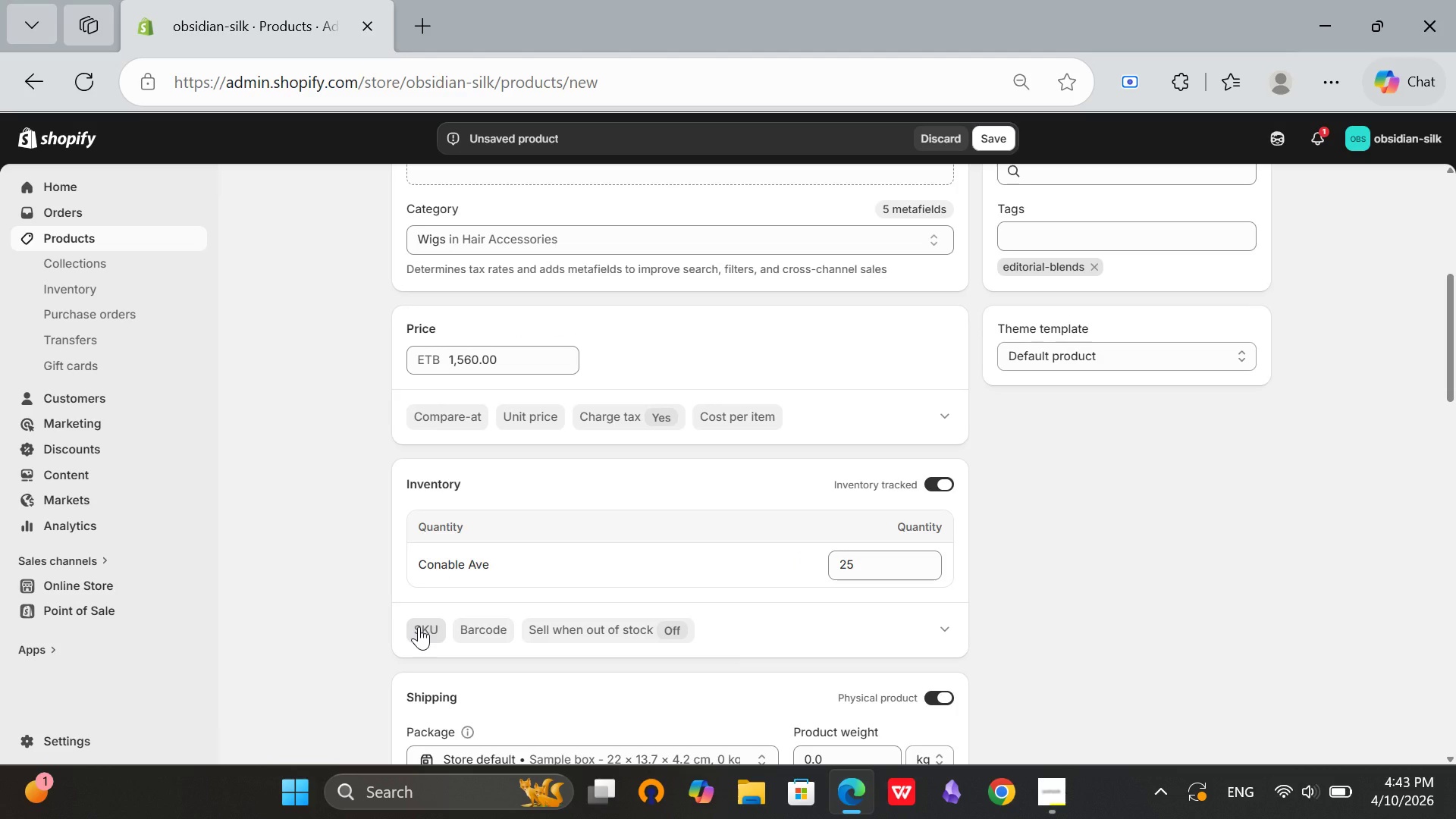 
left_click([419, 626])
 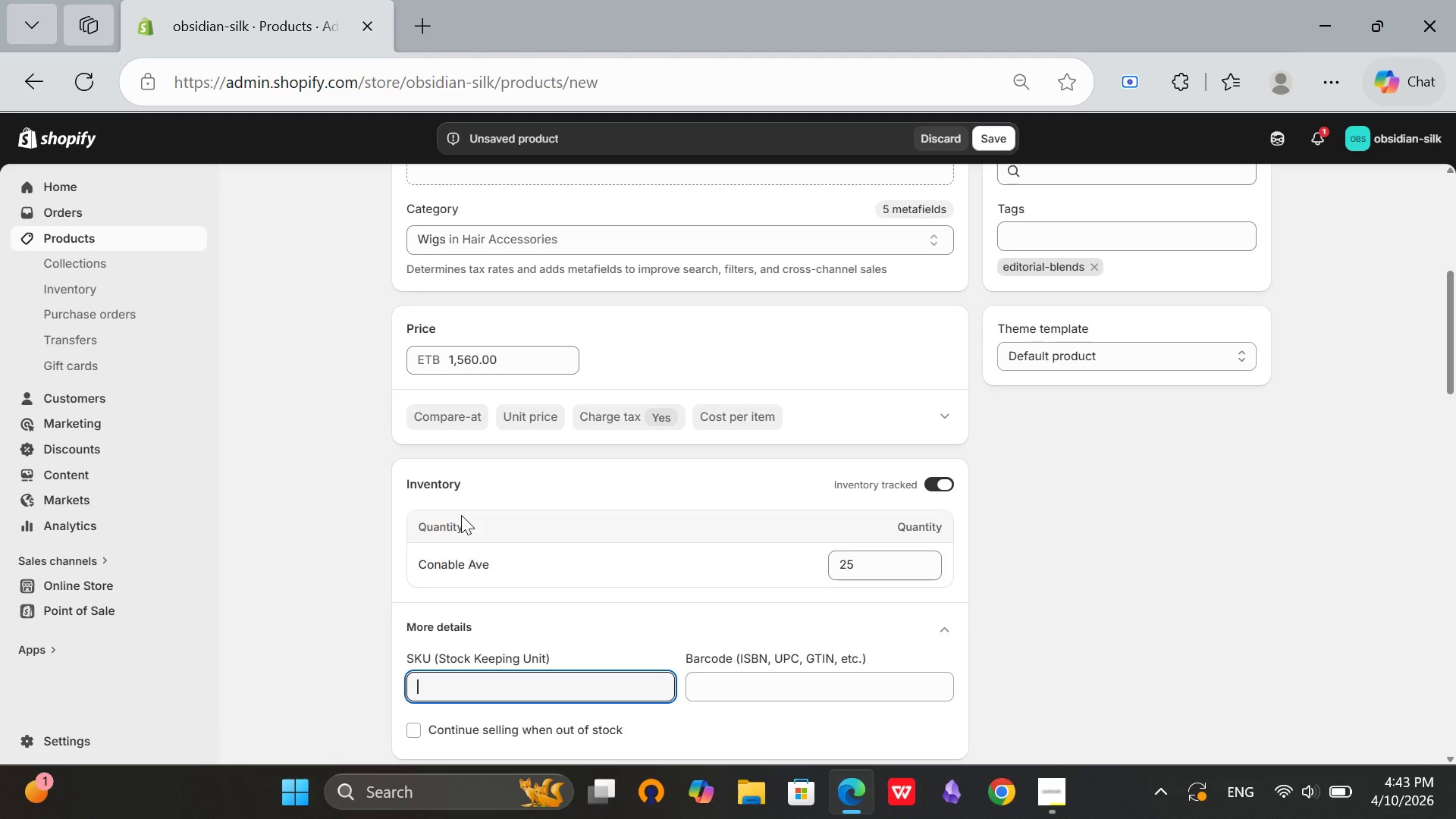 
type(OBS-LAV-15)
 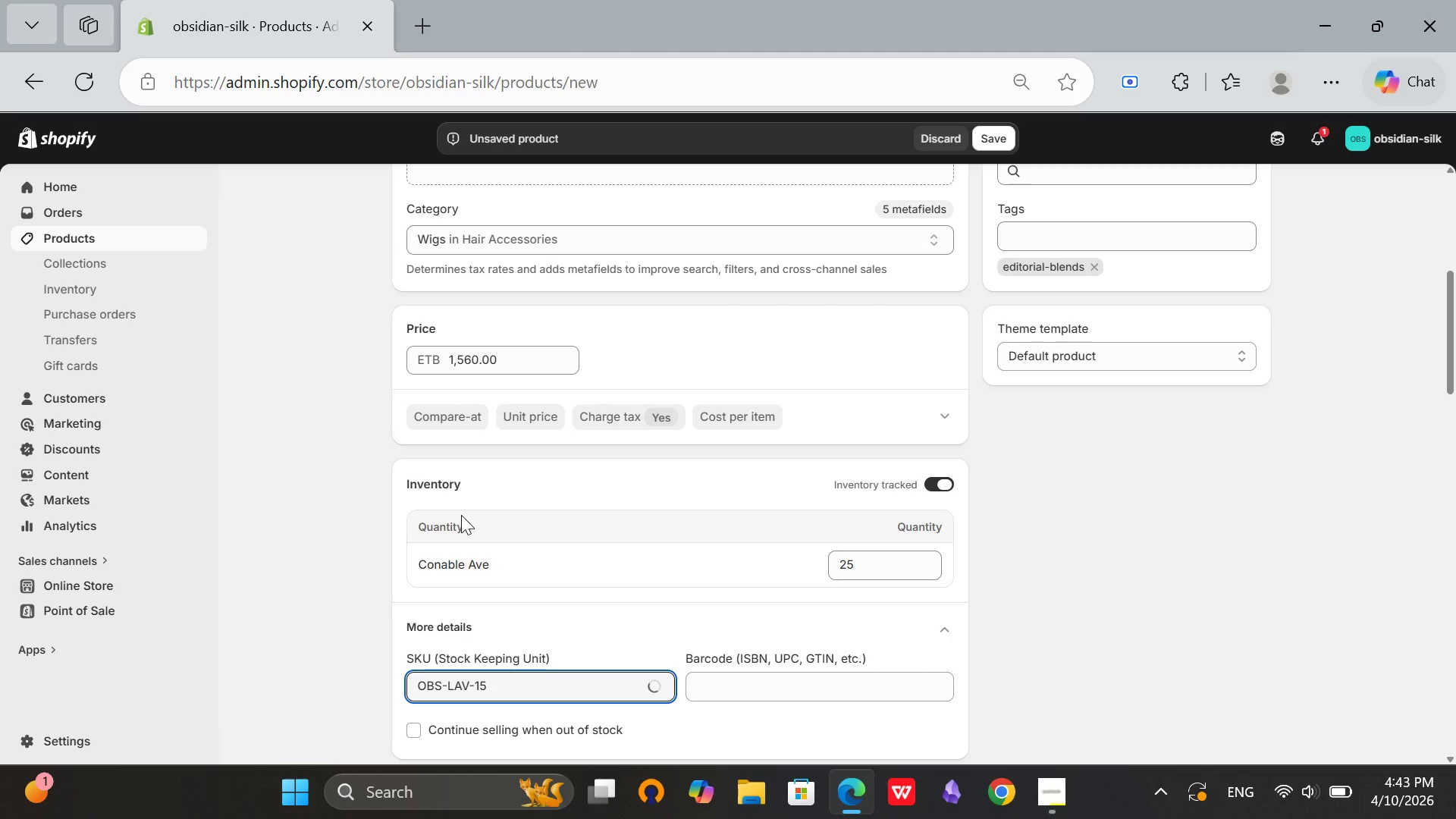 
key(CapsLock)
 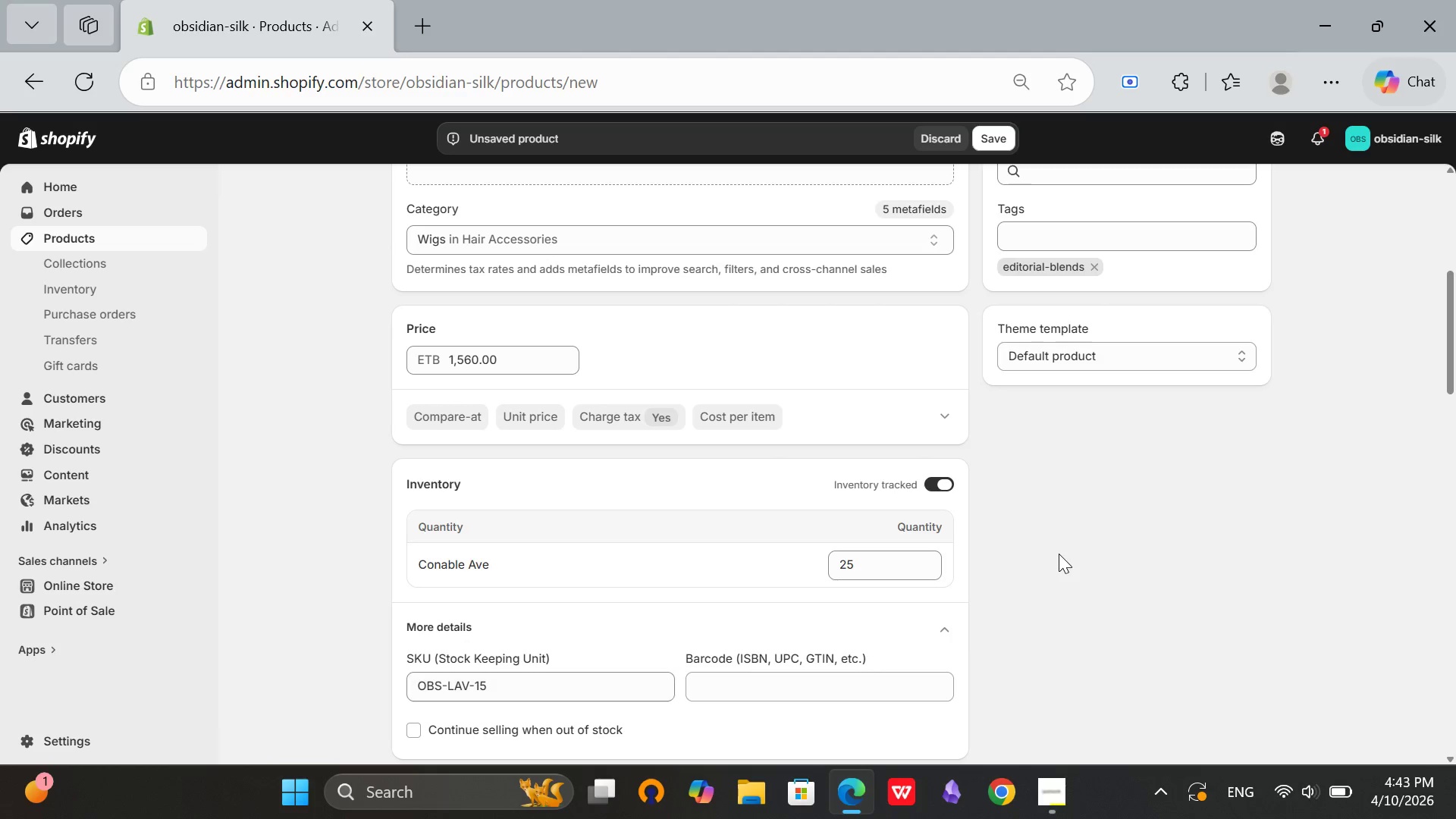 
left_click([1059, 554])
 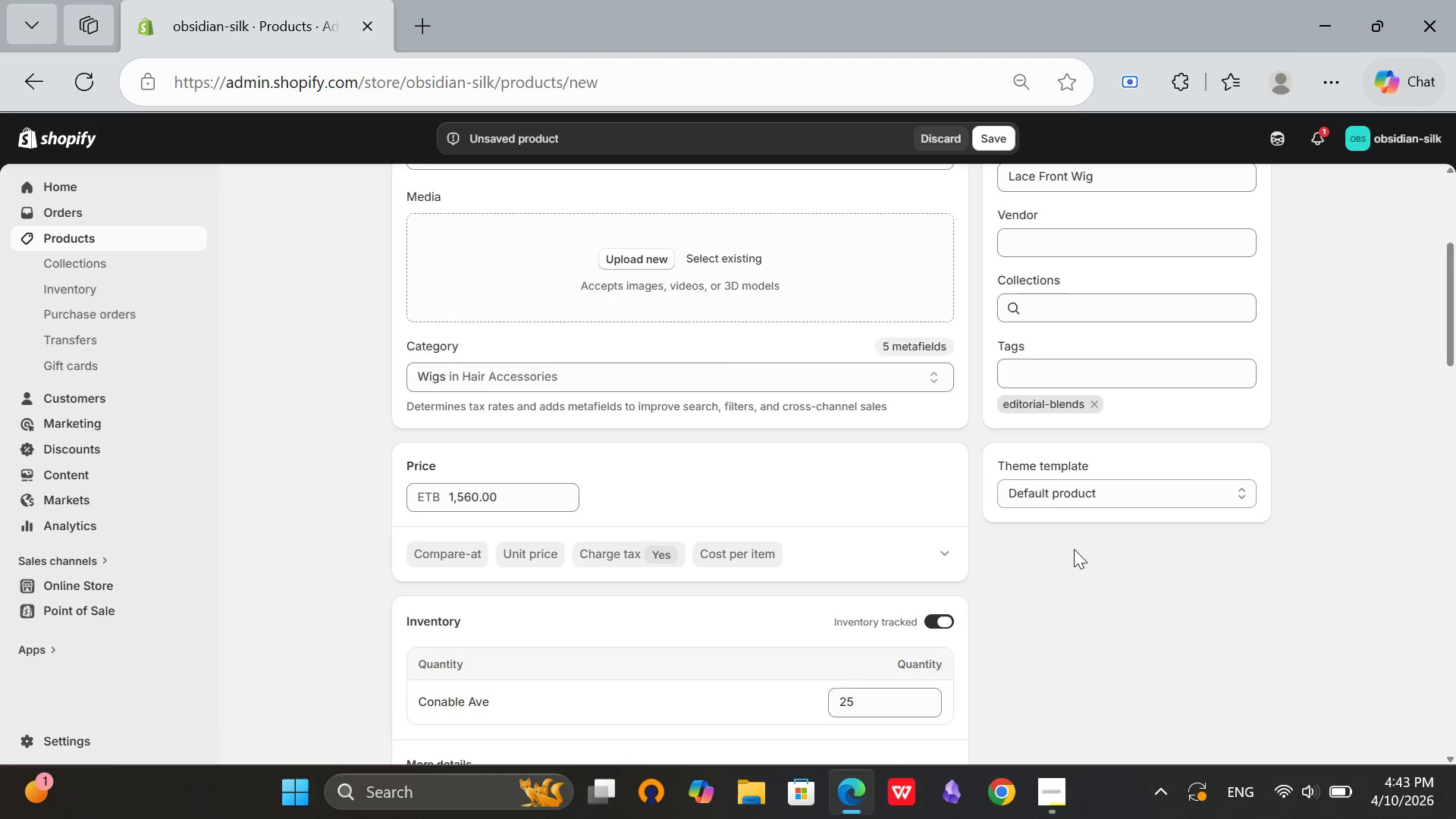 
scroll: coordinate [930, 575], scroll_direction: up, amount: 5.0
 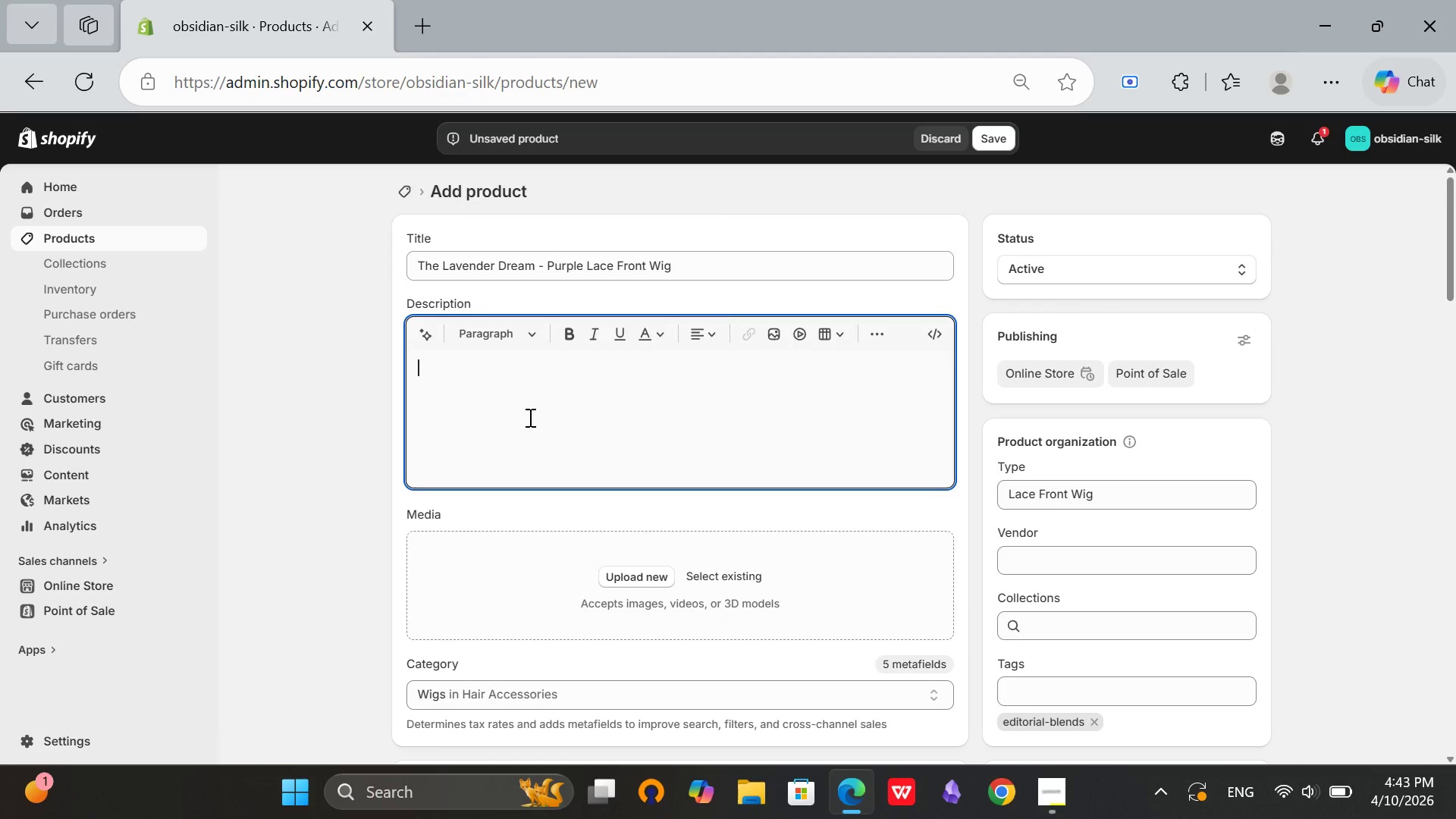 
left_click([529, 417])
 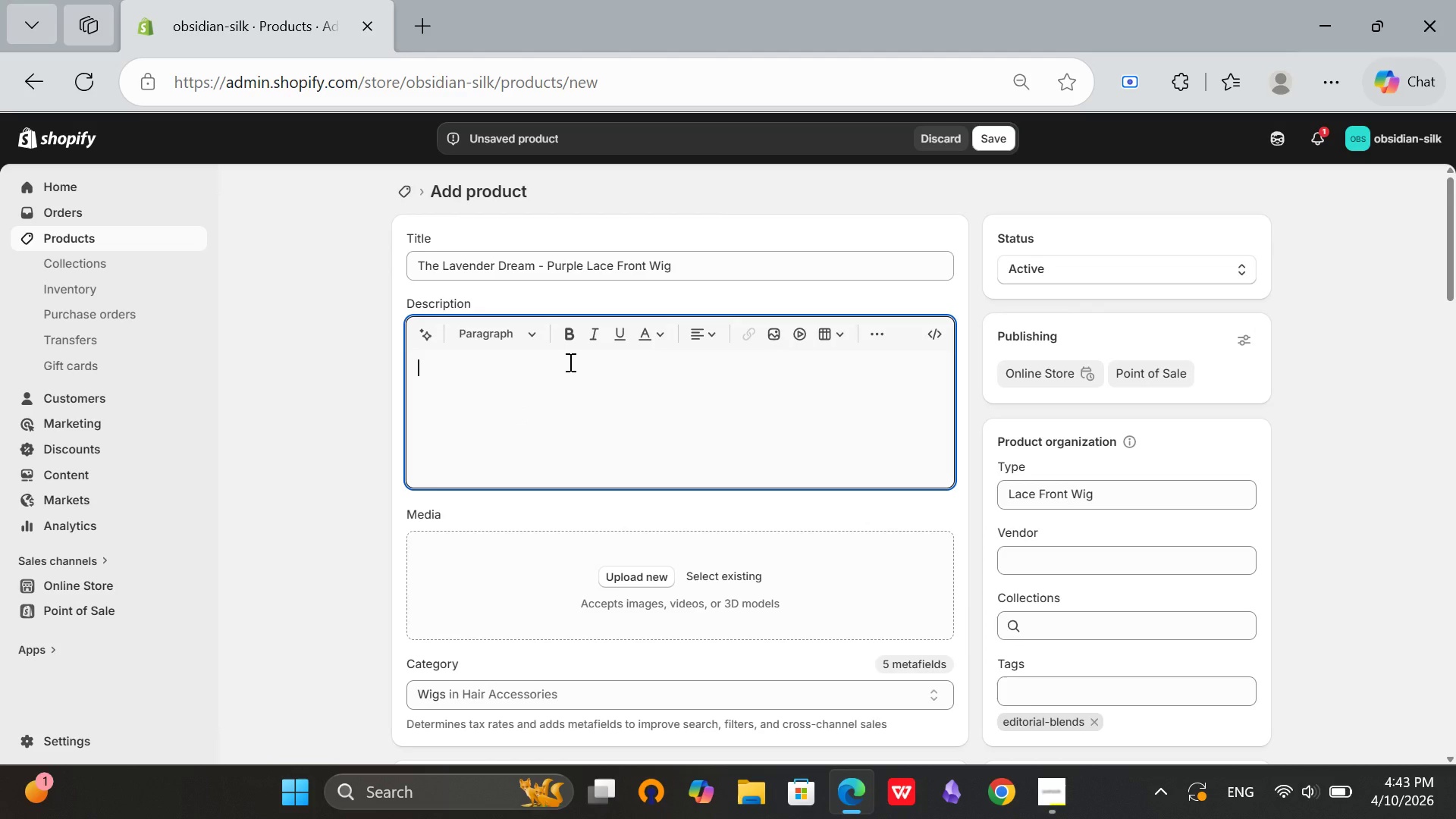 
scroll: coordinate [549, 343], scroll_direction: down, amount: 9.0
 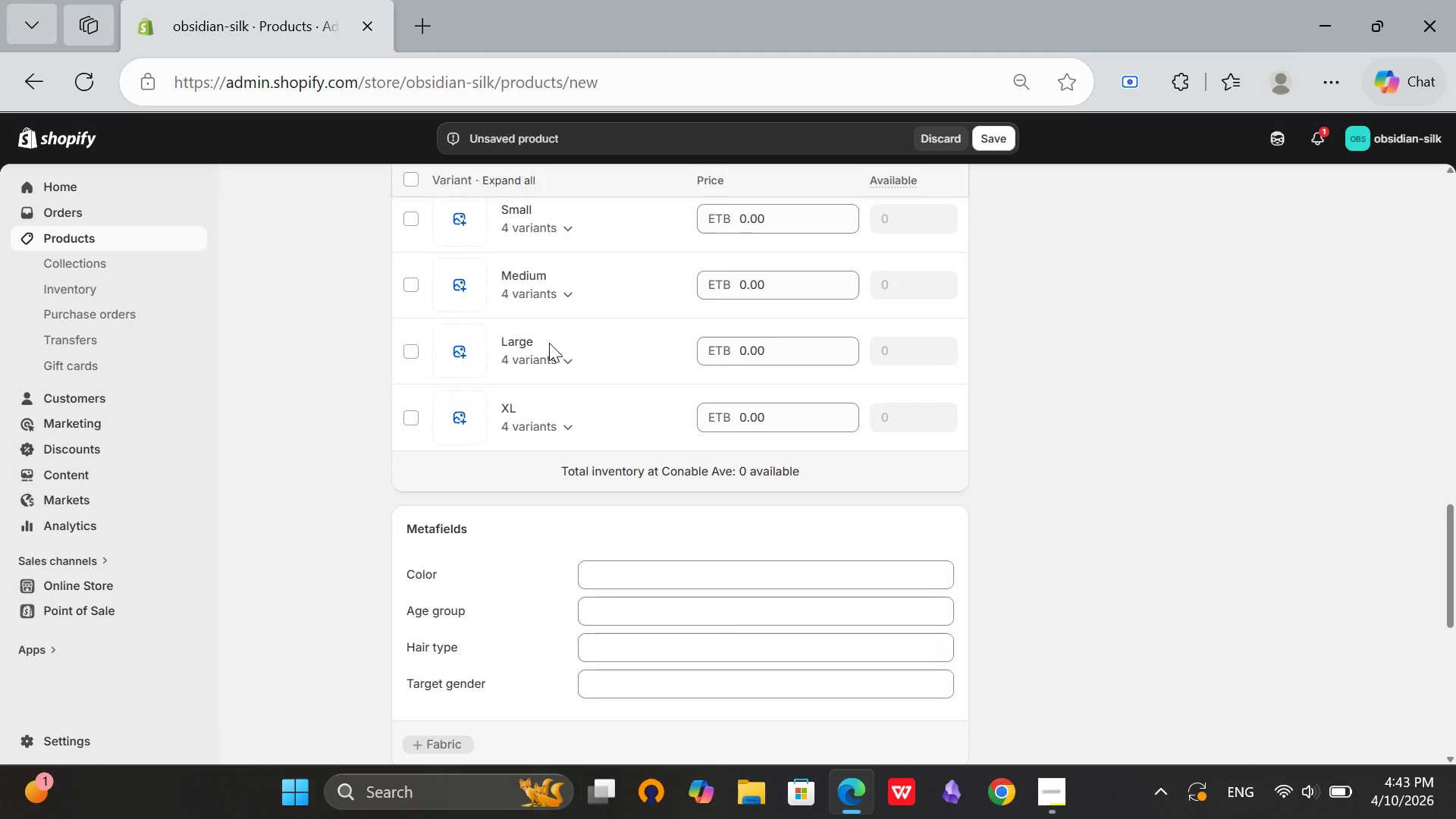 
scroll: coordinate [549, 343], scroll_direction: up, amount: 16.0
 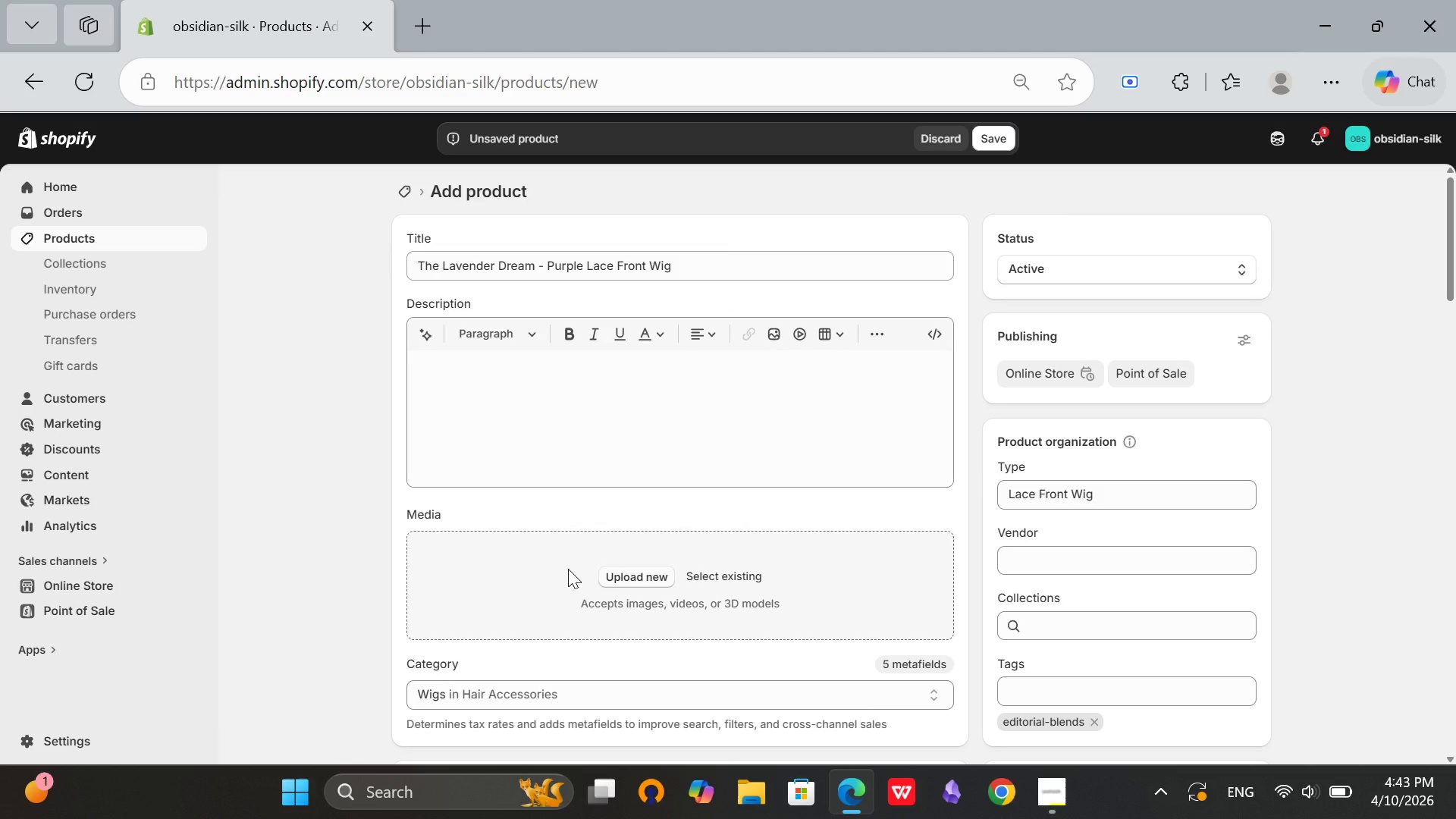 
left_click([640, 576])
 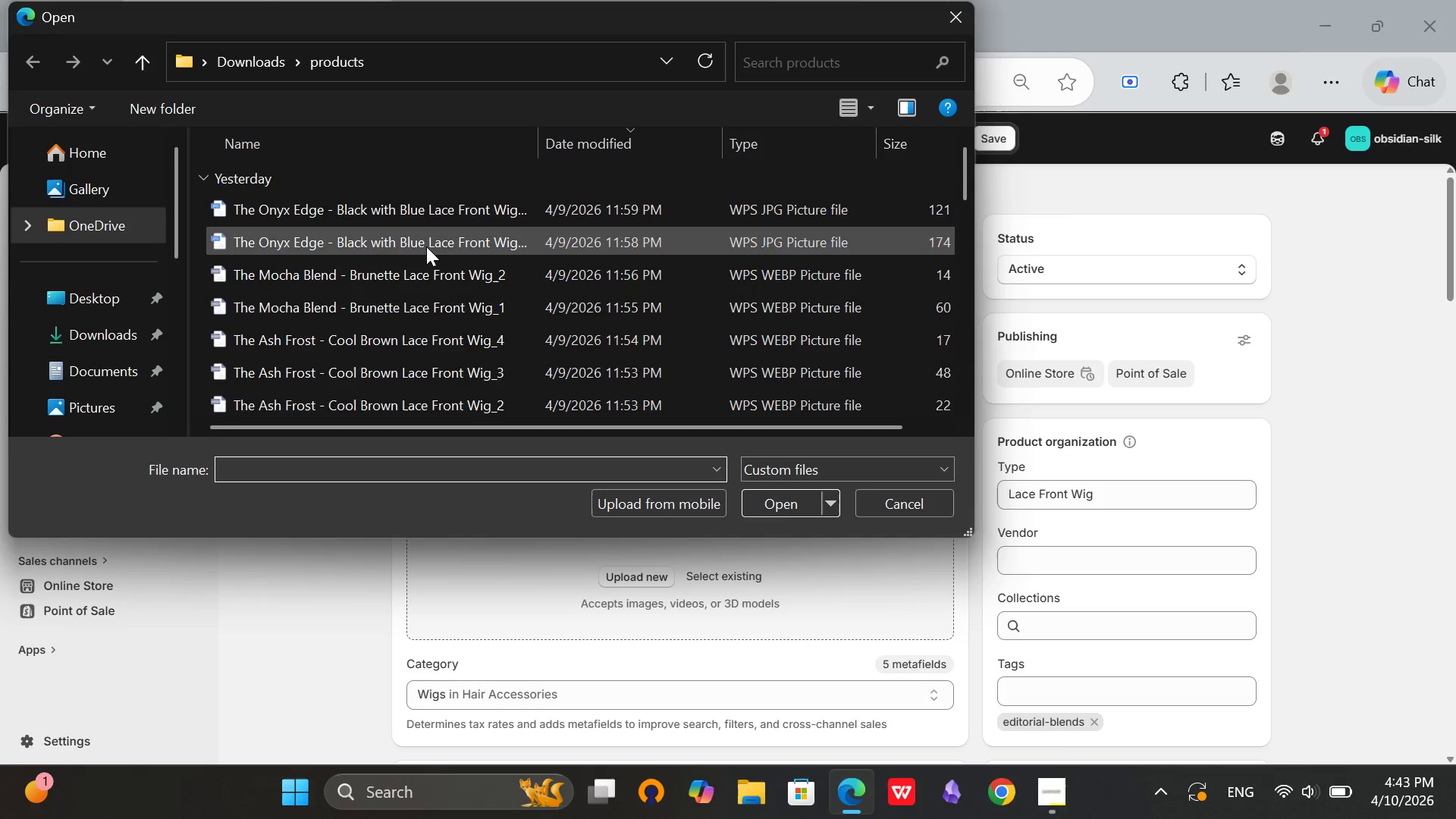 
scroll: coordinate [426, 246], scroll_direction: down, amount: 5.0
 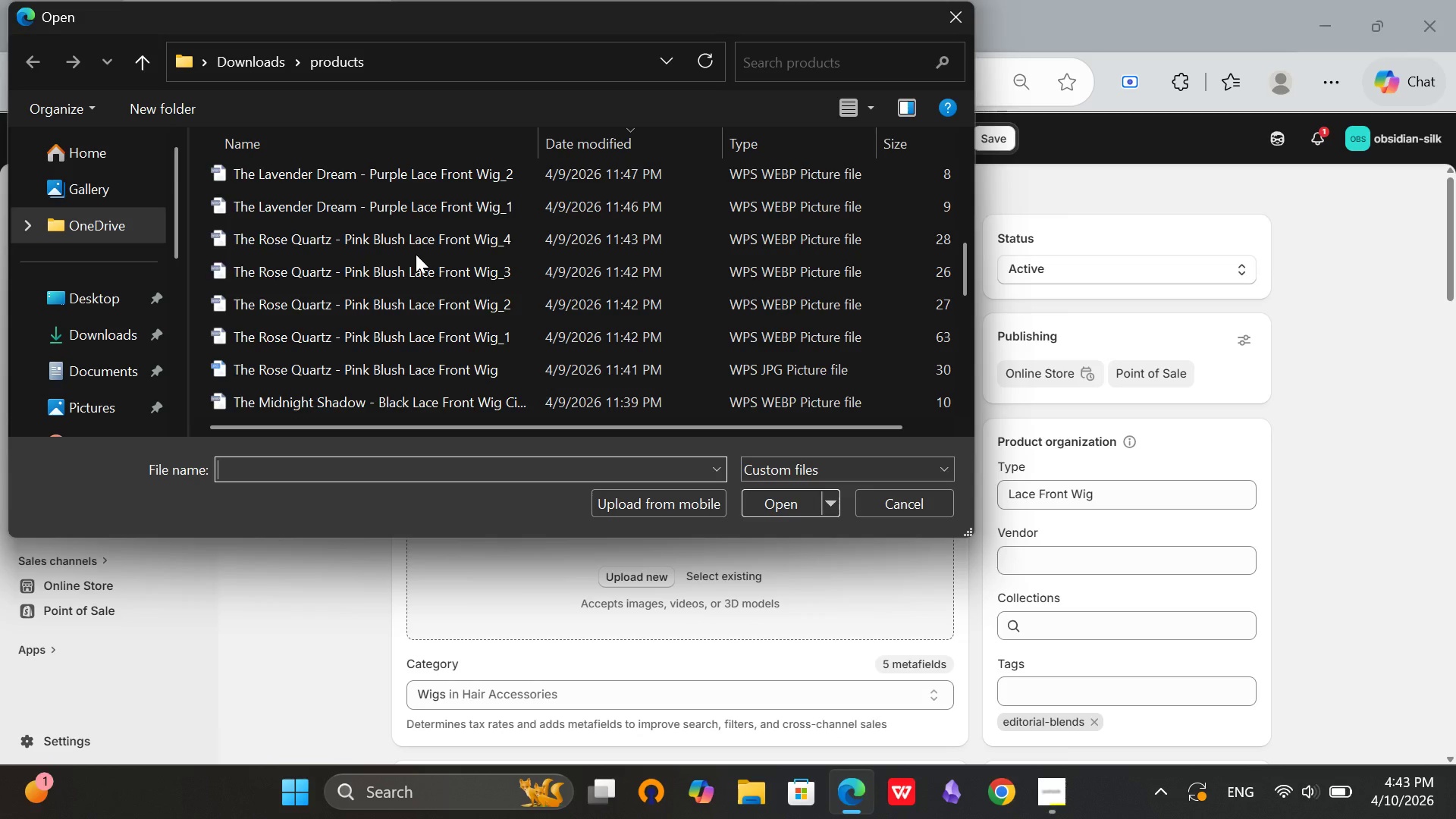 
wait(6.6)
 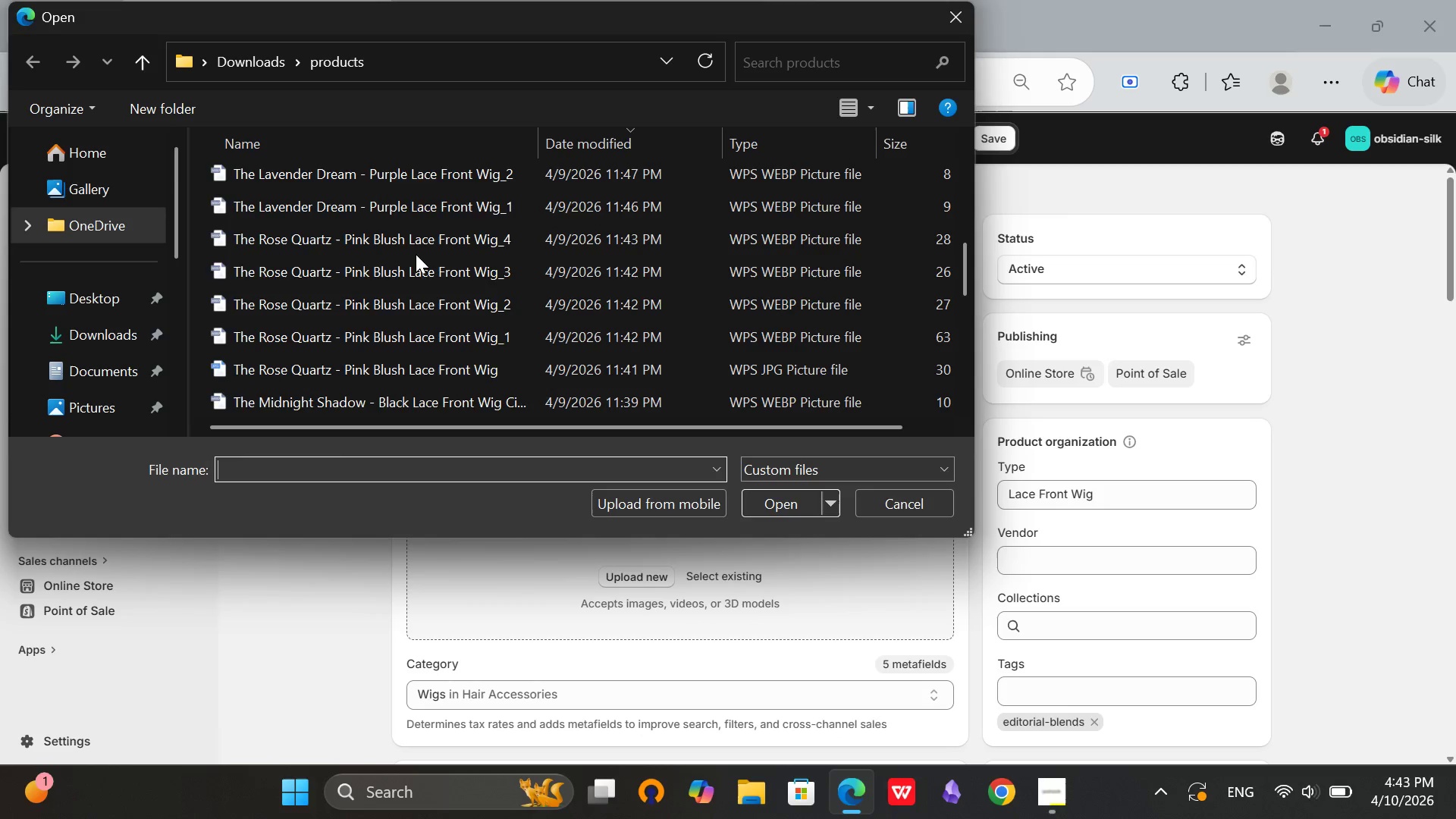 
scroll: coordinate [397, 218], scroll_direction: up, amount: 9.0
 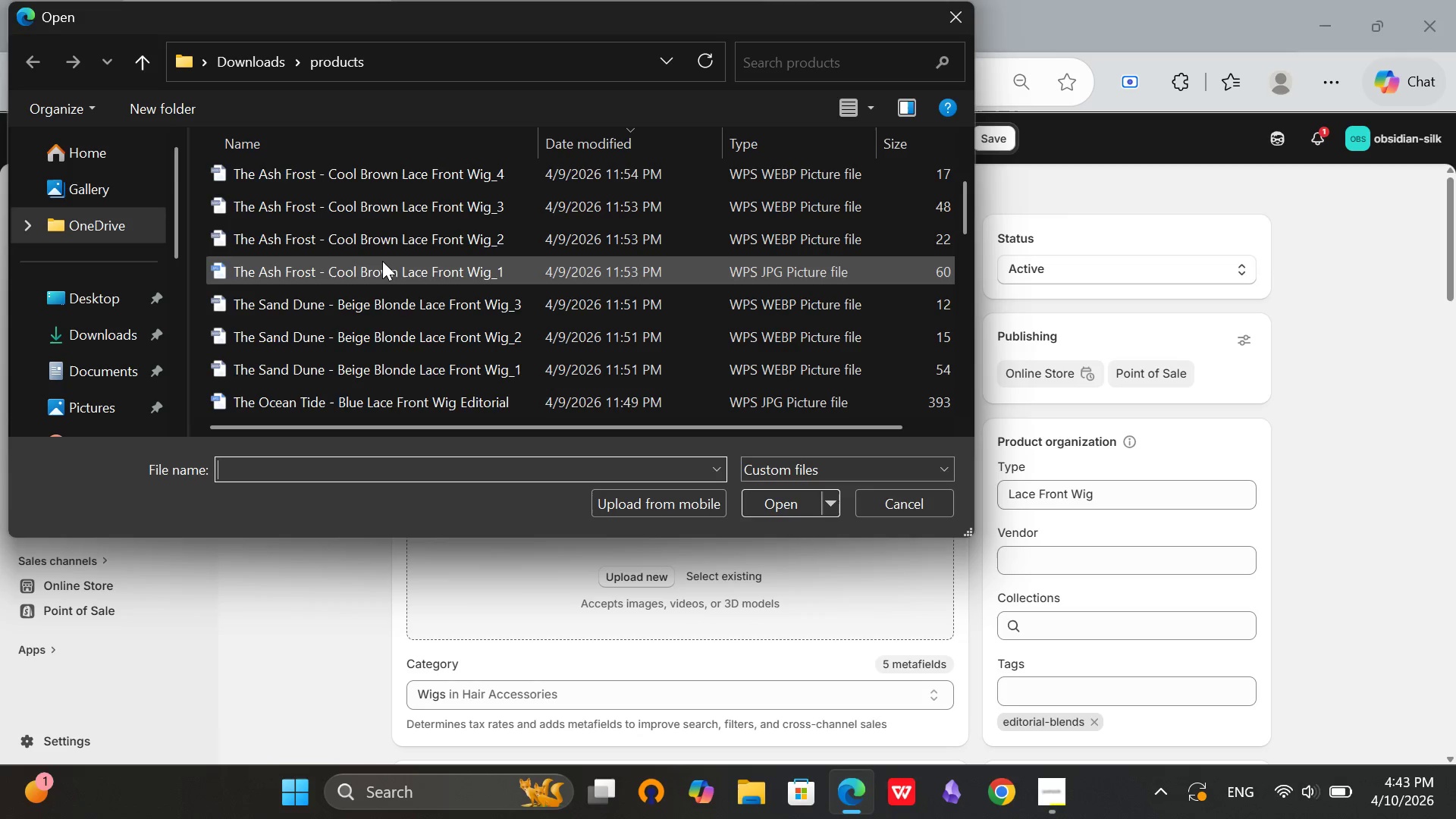 
scroll: coordinate [382, 261], scroll_direction: down, amount: 1.0
 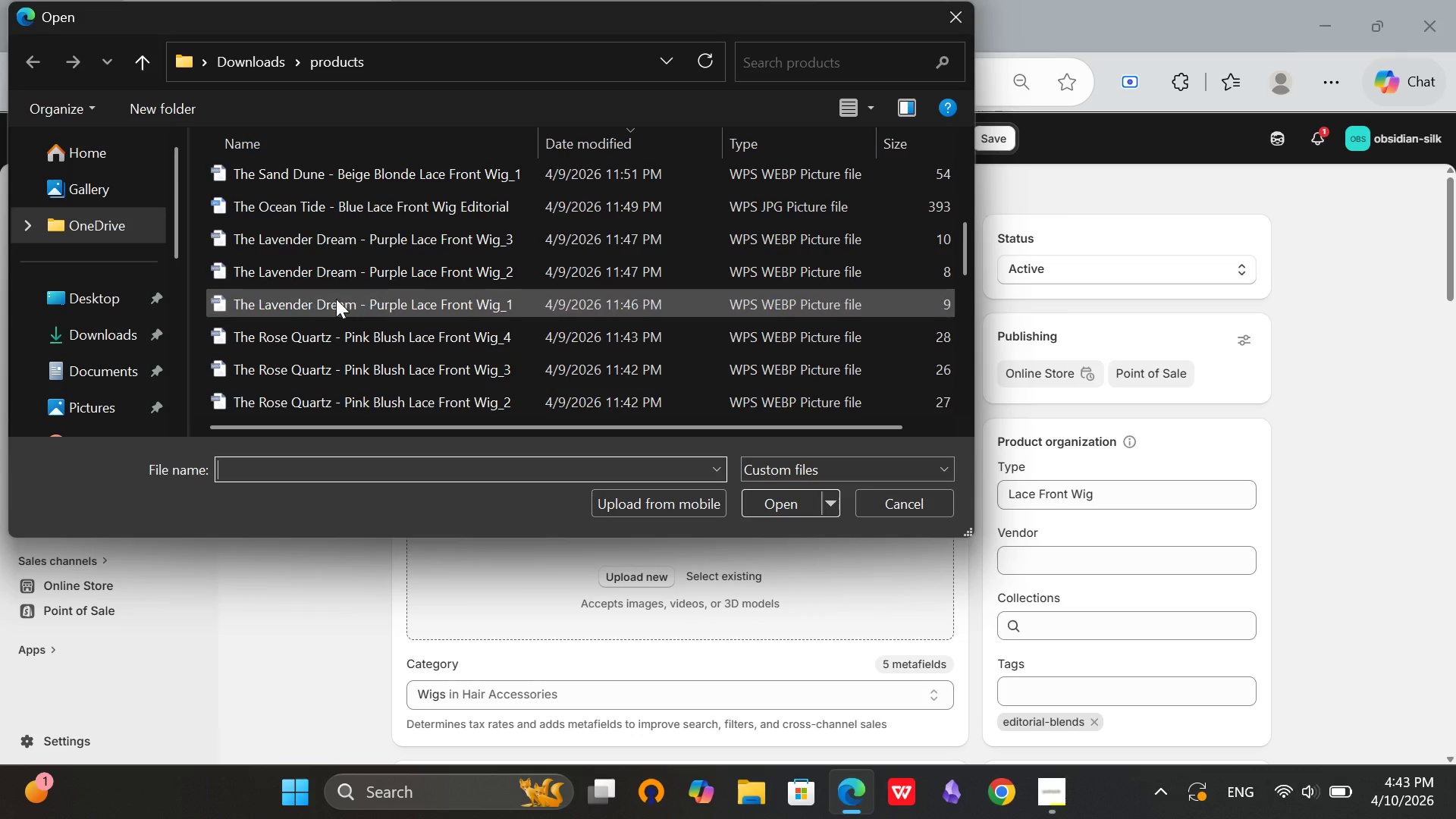 
left_click([336, 299])
 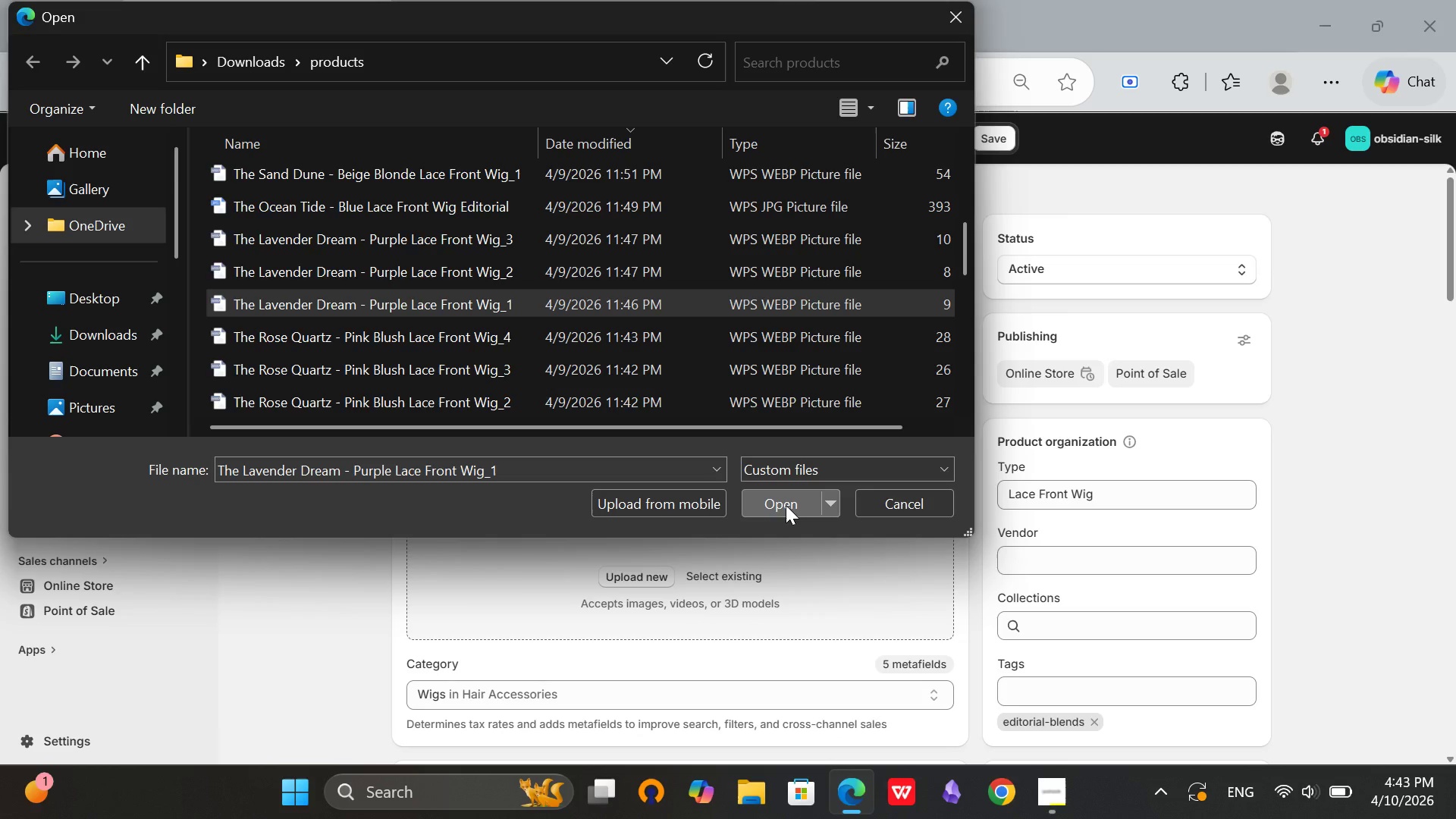 
left_click([786, 505])
 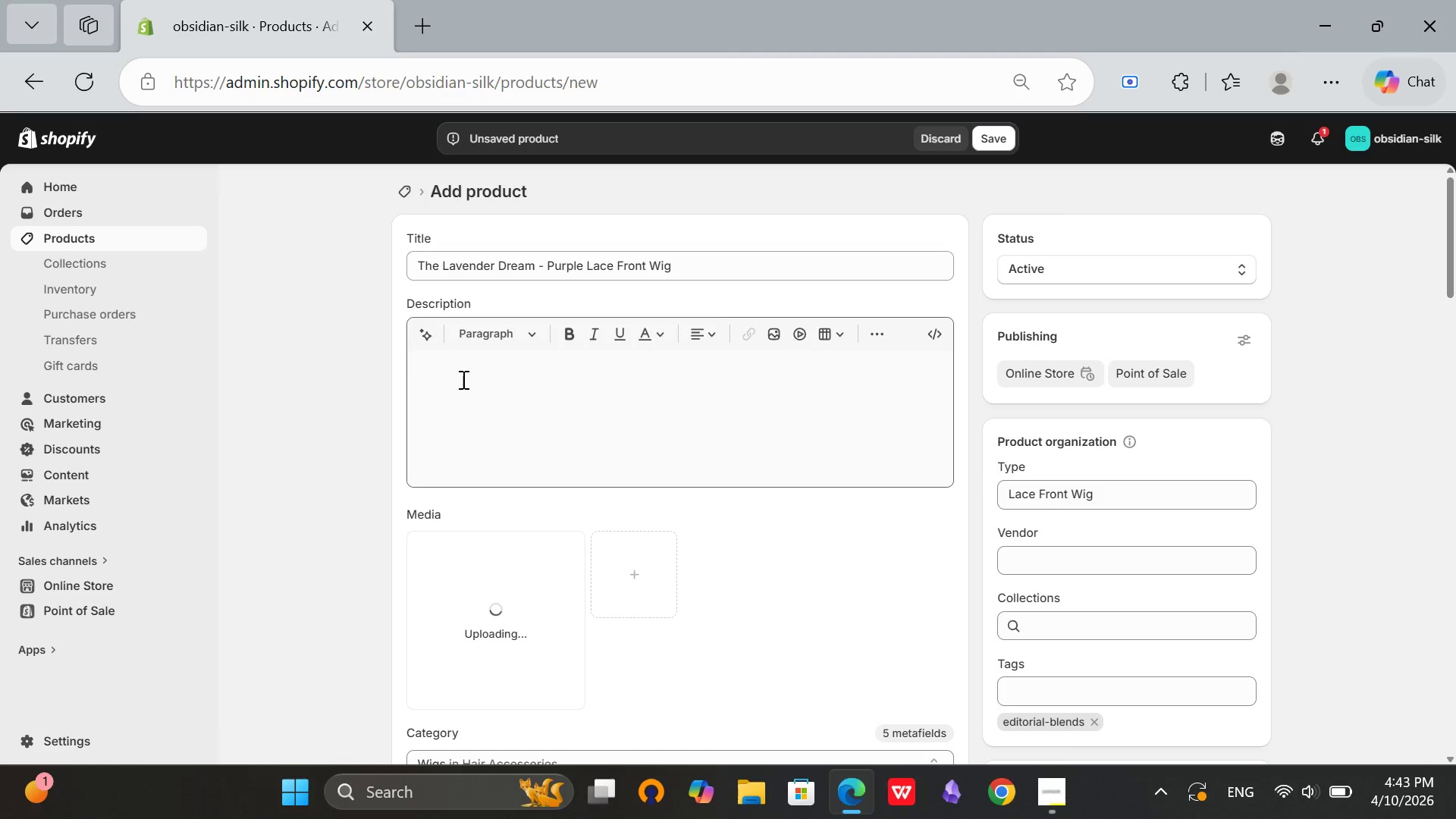 
left_click([462, 379])
 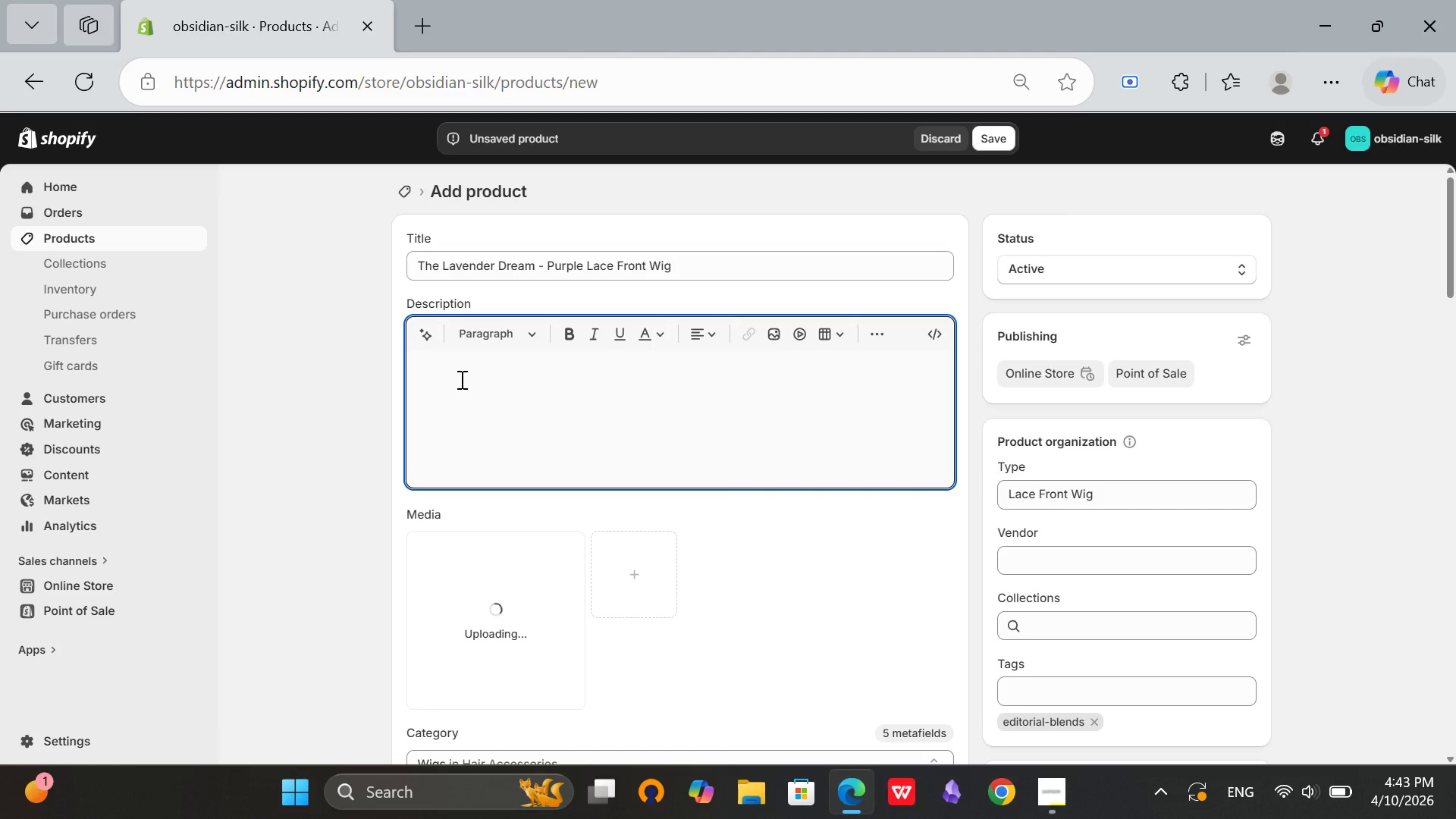 
type(Lavender purple. Dreamy and etereal. The Lava)
key(Backspace)
type(endet)
key(Backspace)
type(r Dream is )
 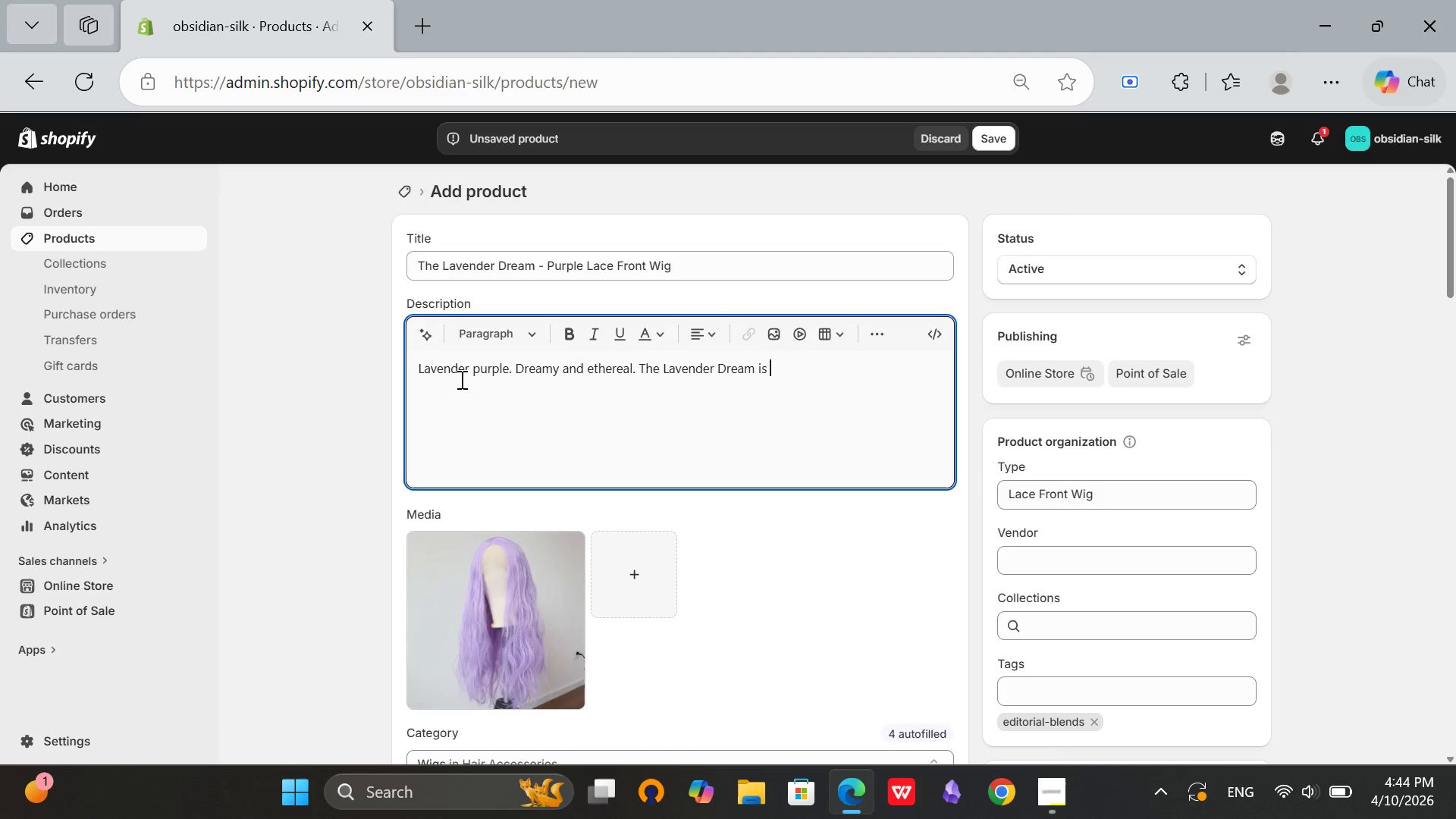 
type(for avant-garde a)
key(Backspace)
type(editorials)
 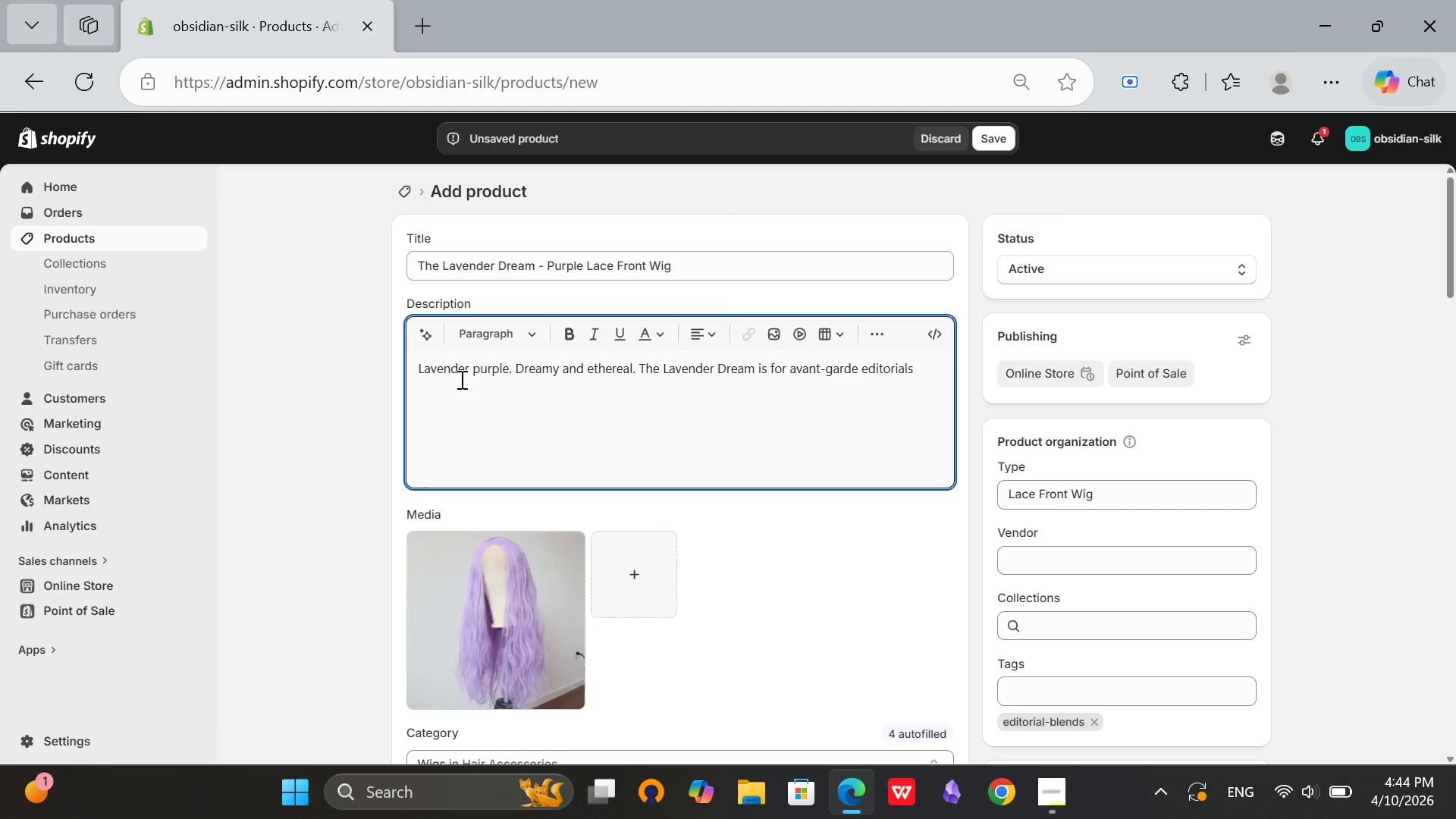 
type( and fantasy prody)
key(Backspace)
 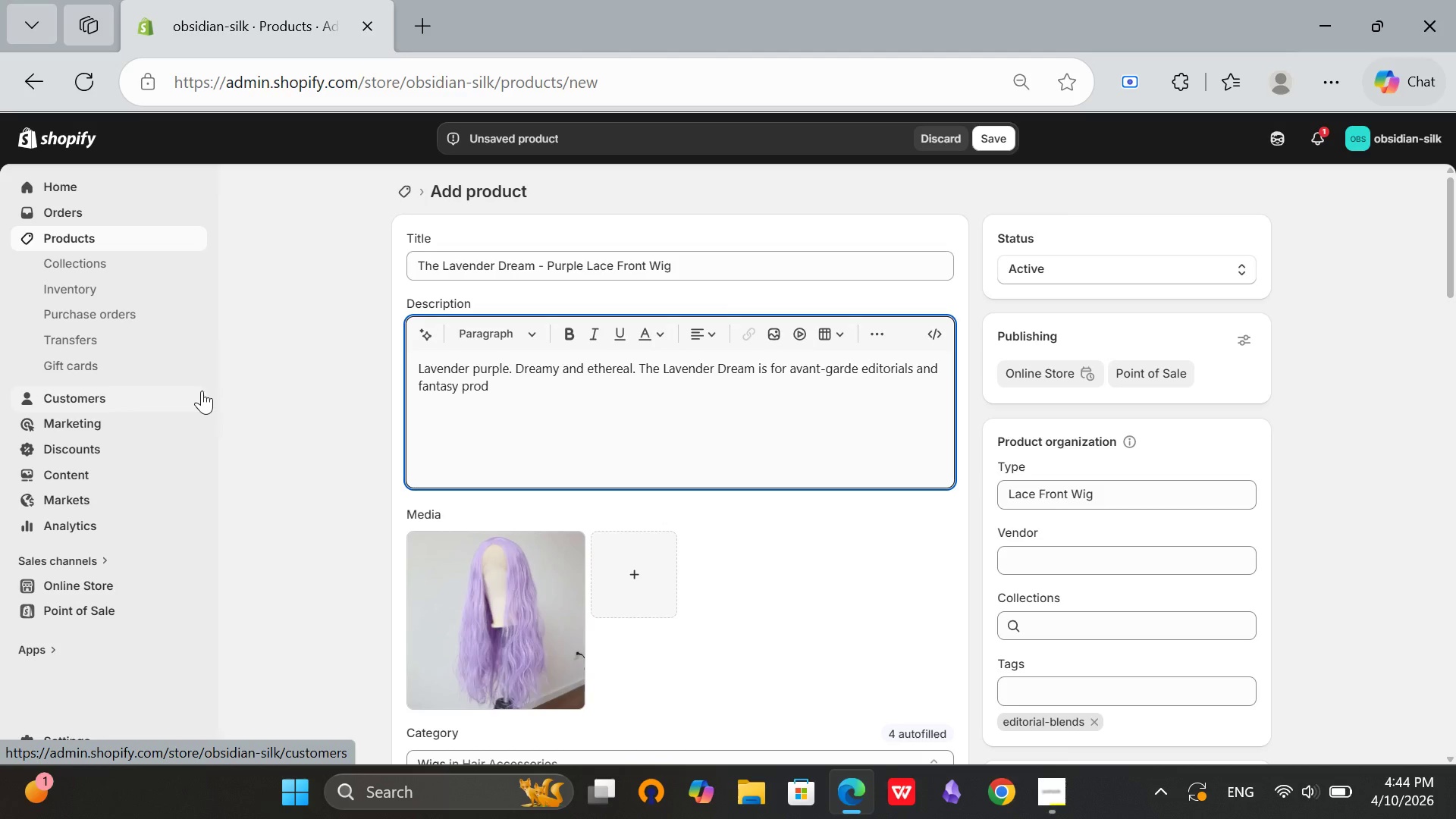 
type(c)
key(Backspace)
type(uctions.)
 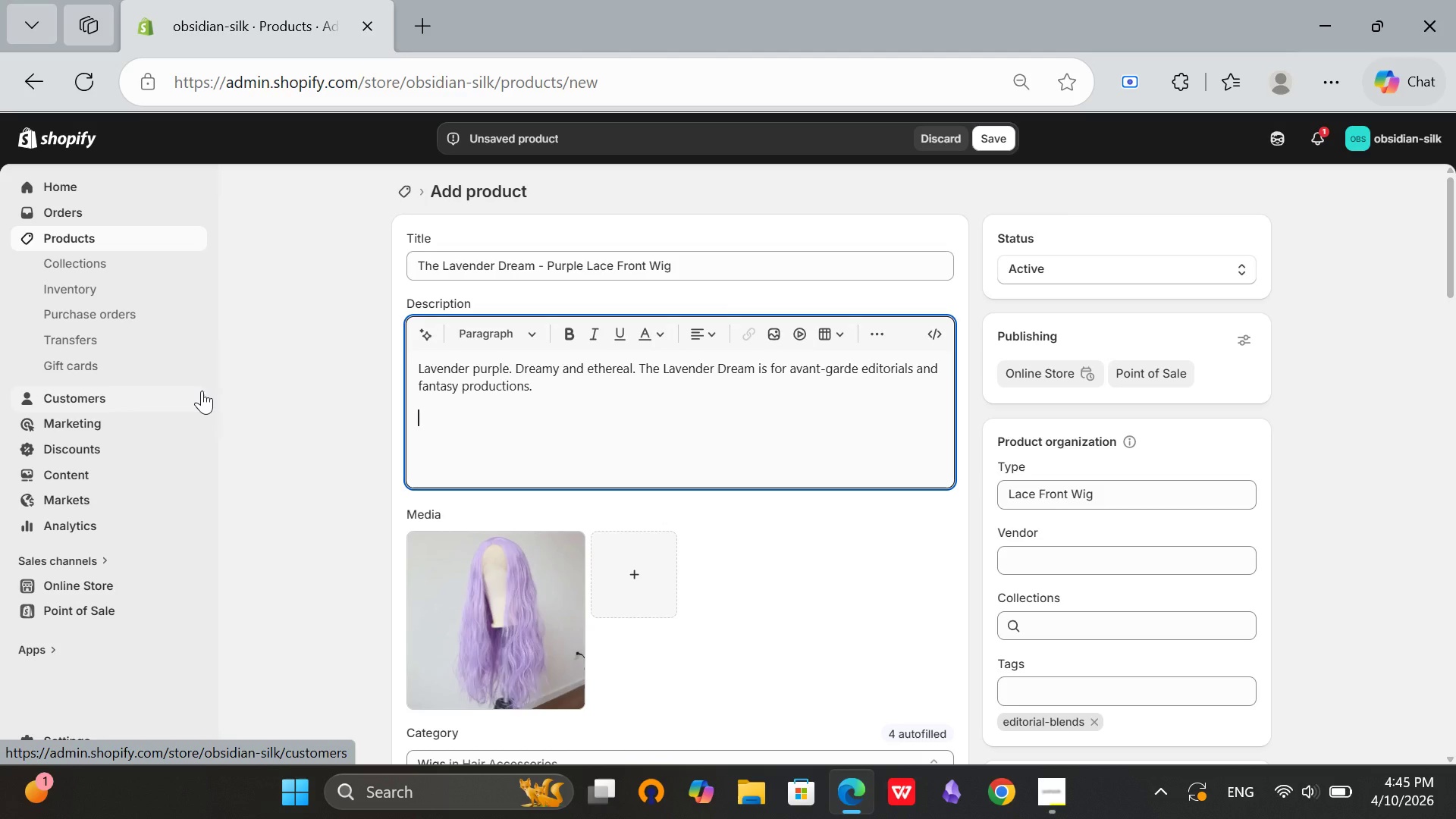 
key(Enter)
 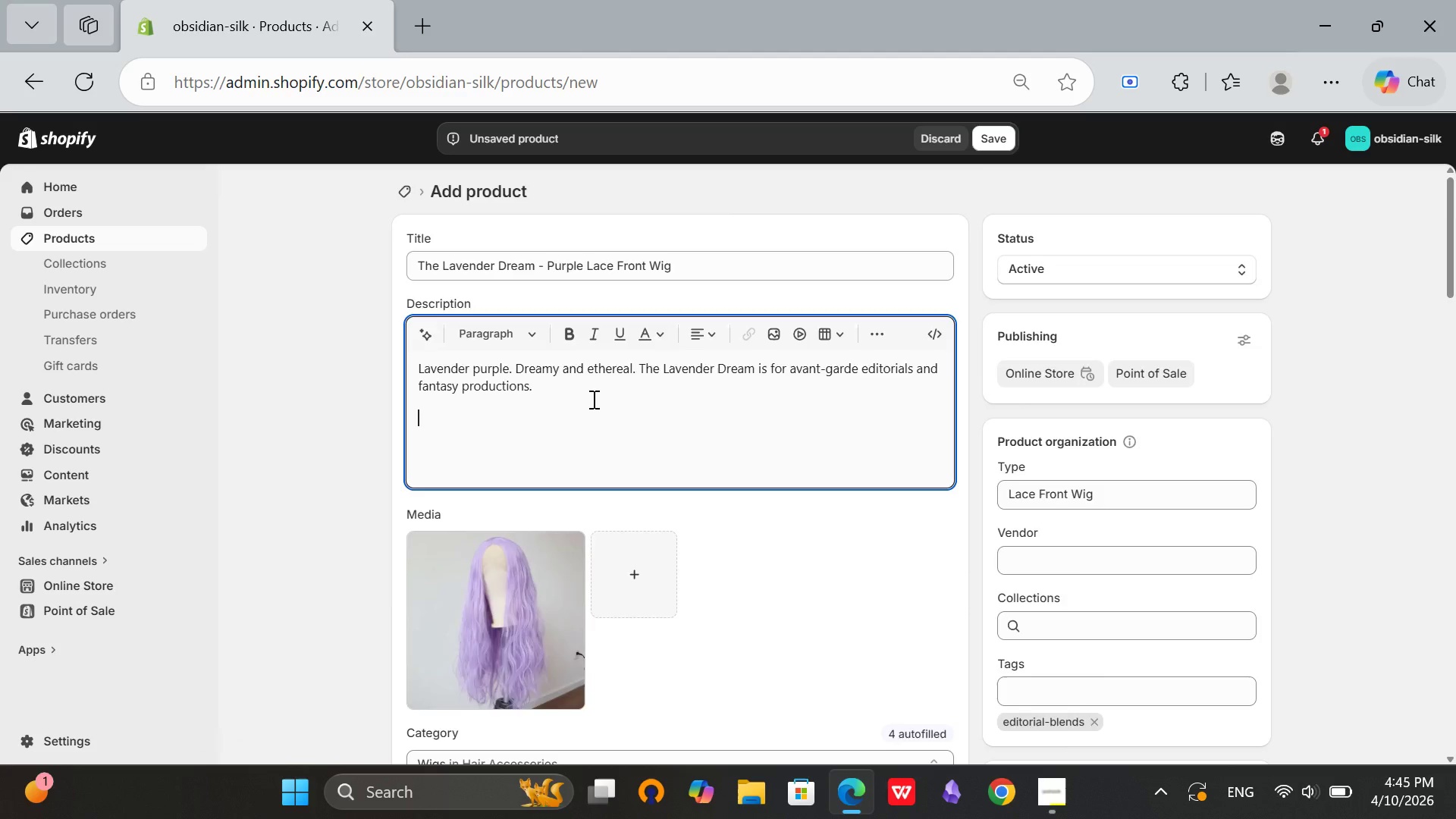 
scroll: coordinate [588, 397], scroll_direction: down, amount: 2.0
 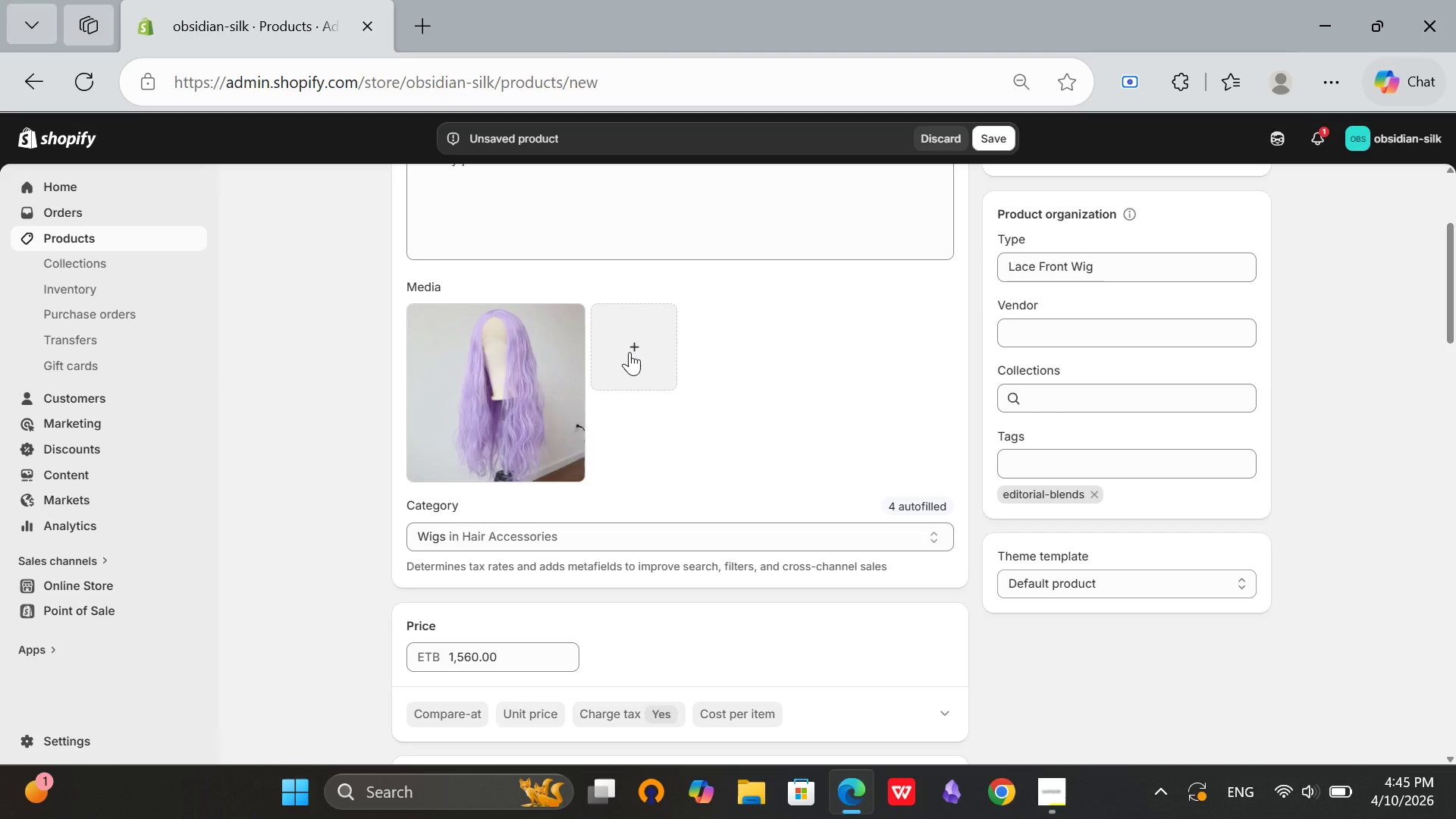 
left_click([629, 352])
 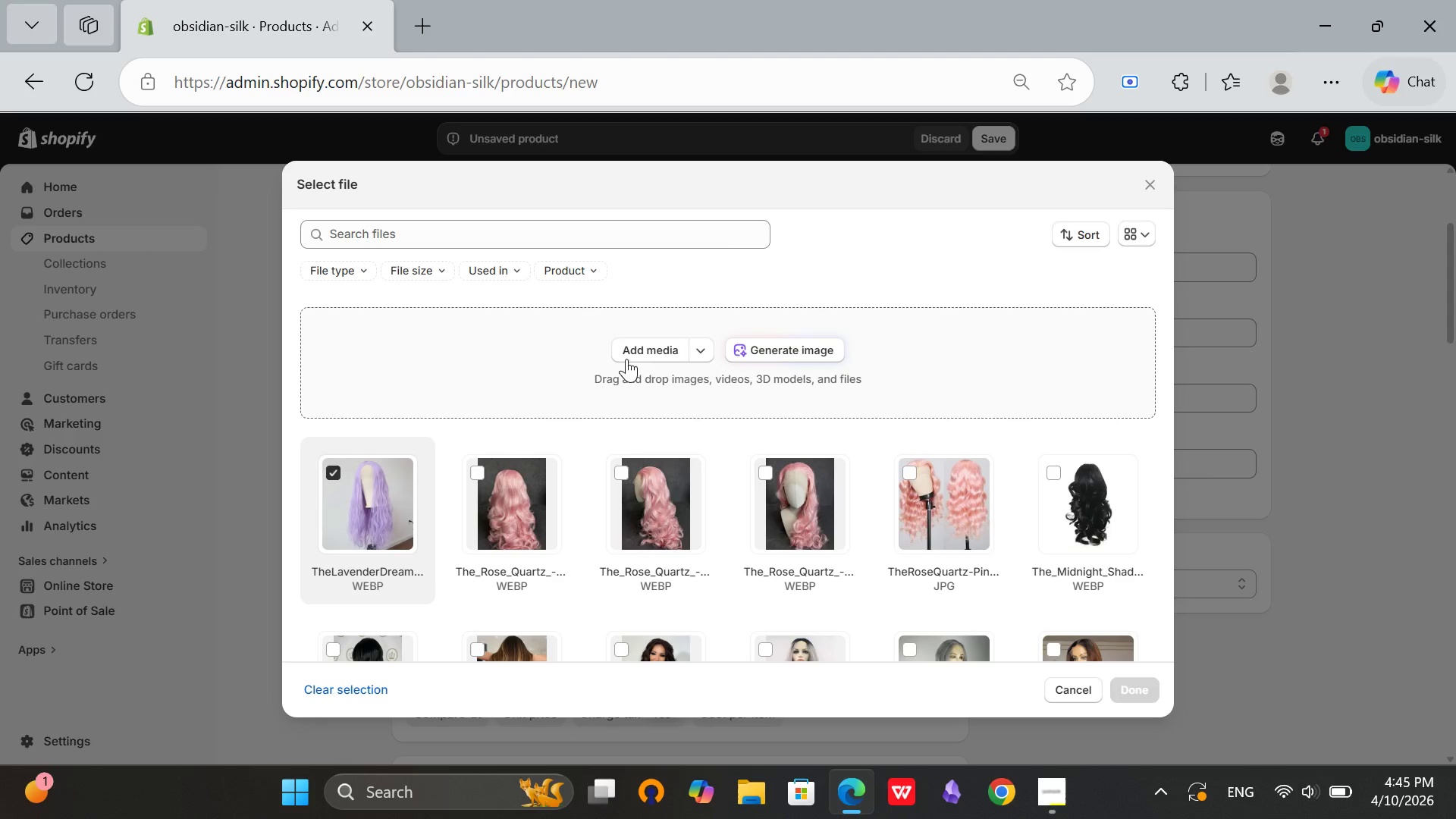 
left_click([633, 346])
 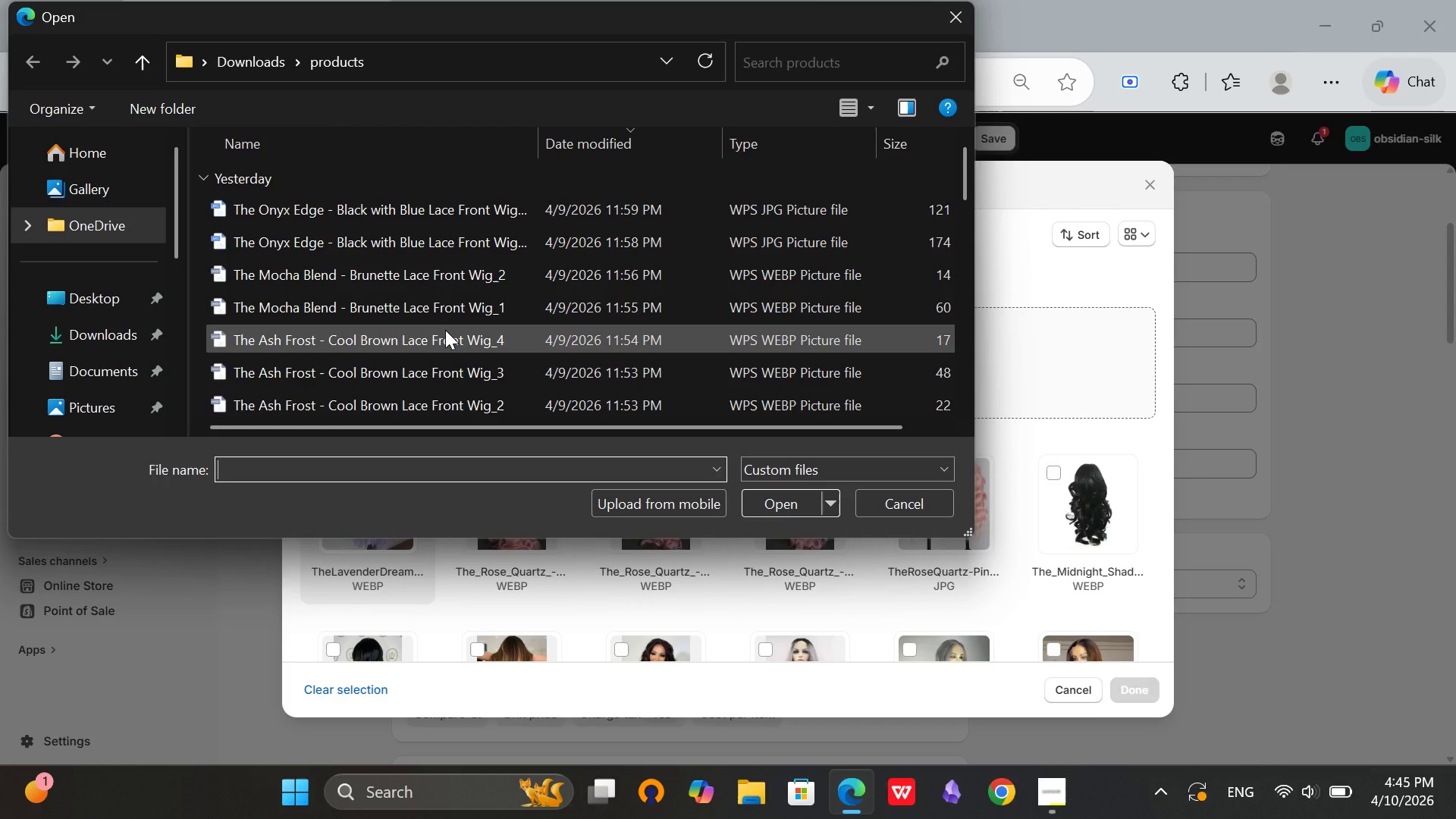 
scroll: coordinate [405, 375], scroll_direction: down, amount: 3.0
 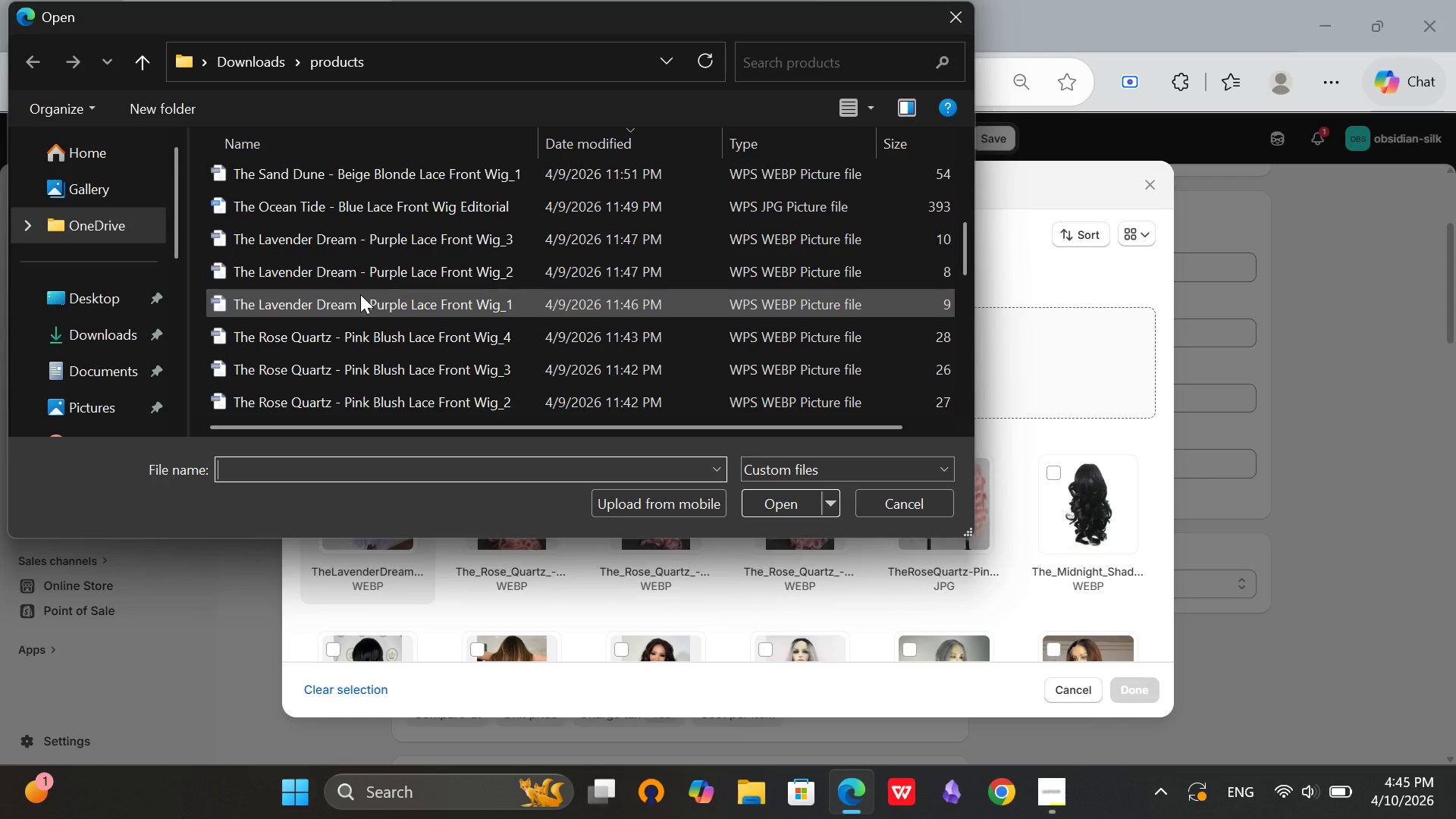 
left_click([367, 261])
 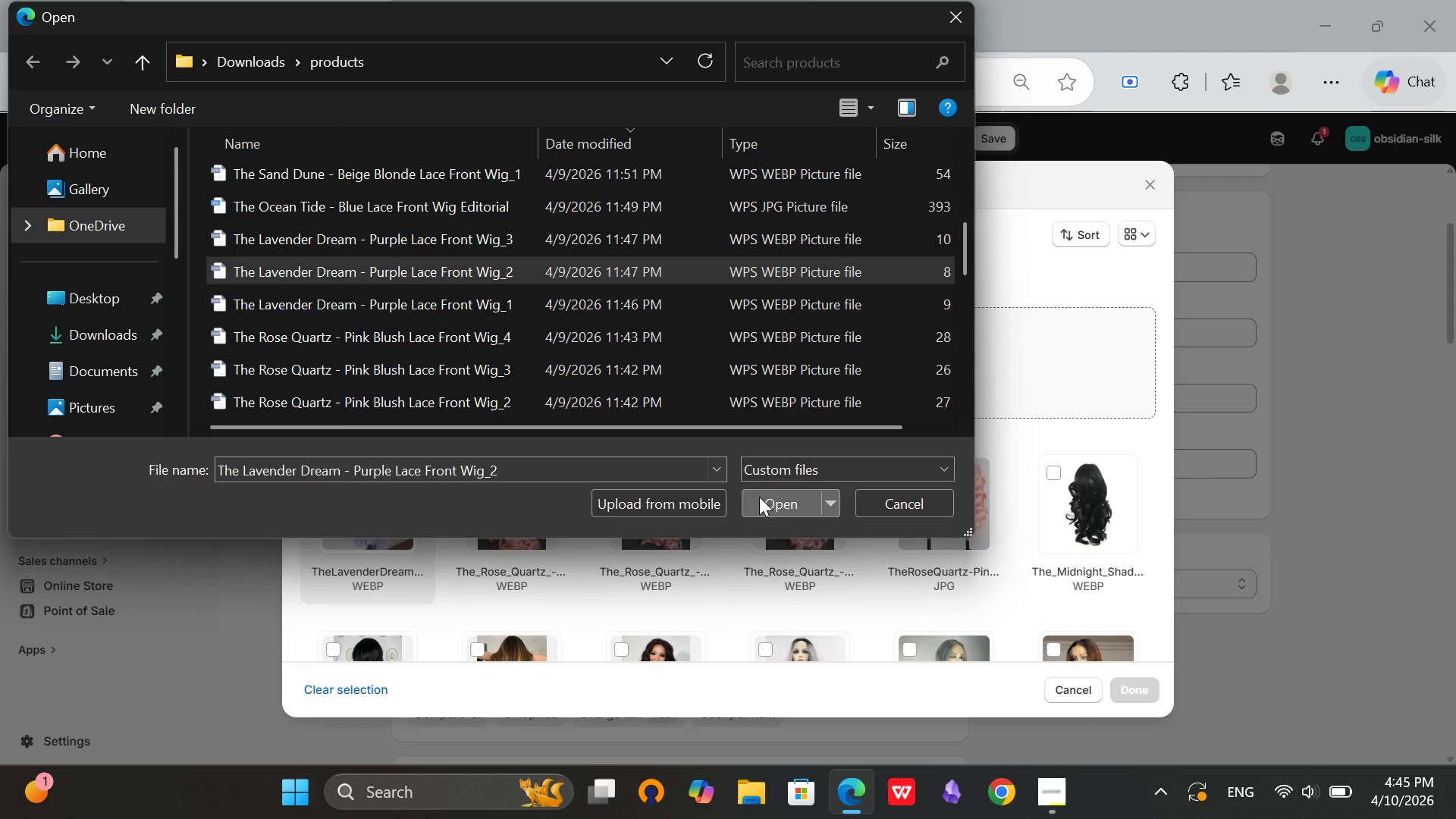 
left_click([759, 497])
 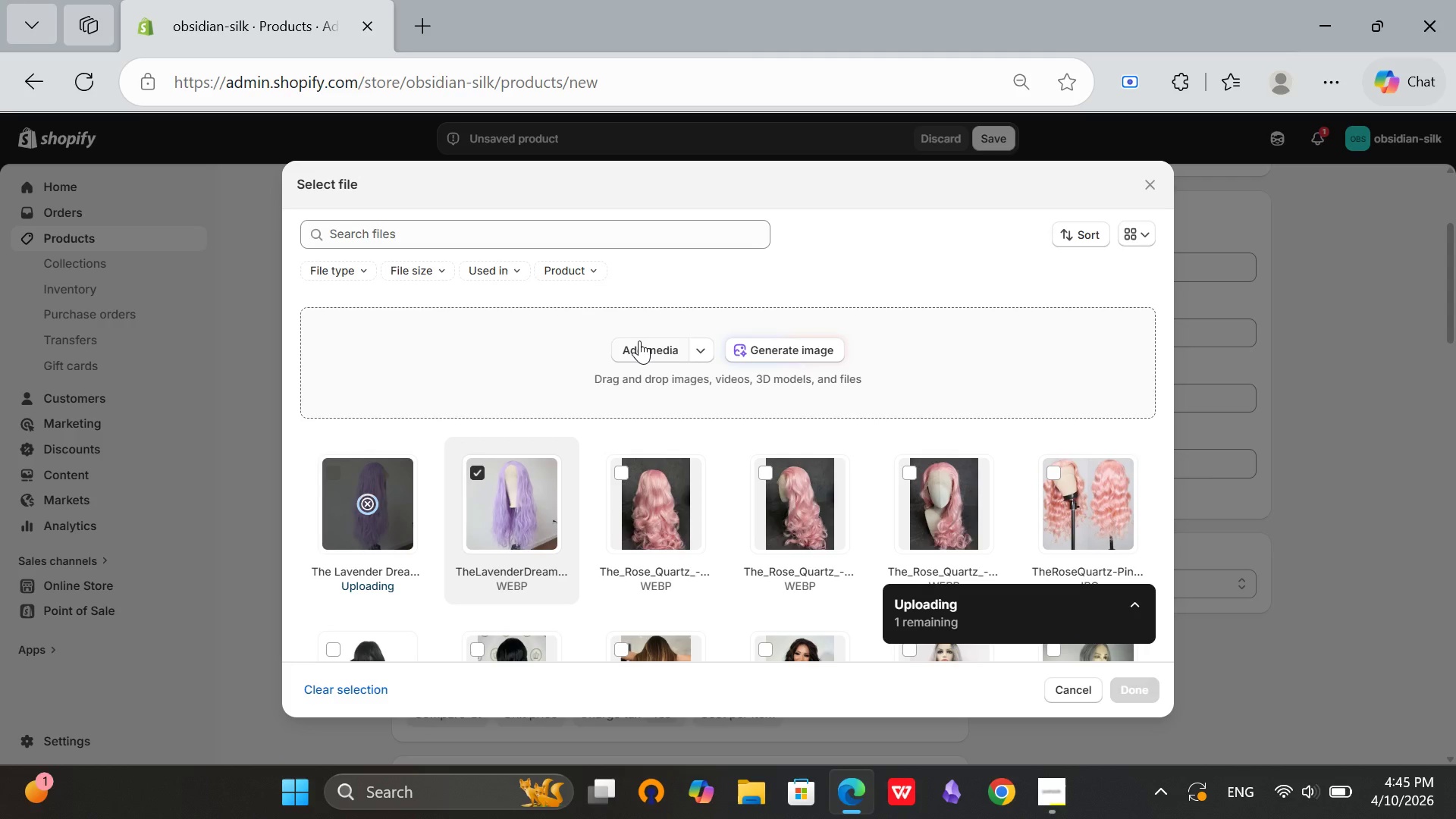 
left_click([639, 340])
 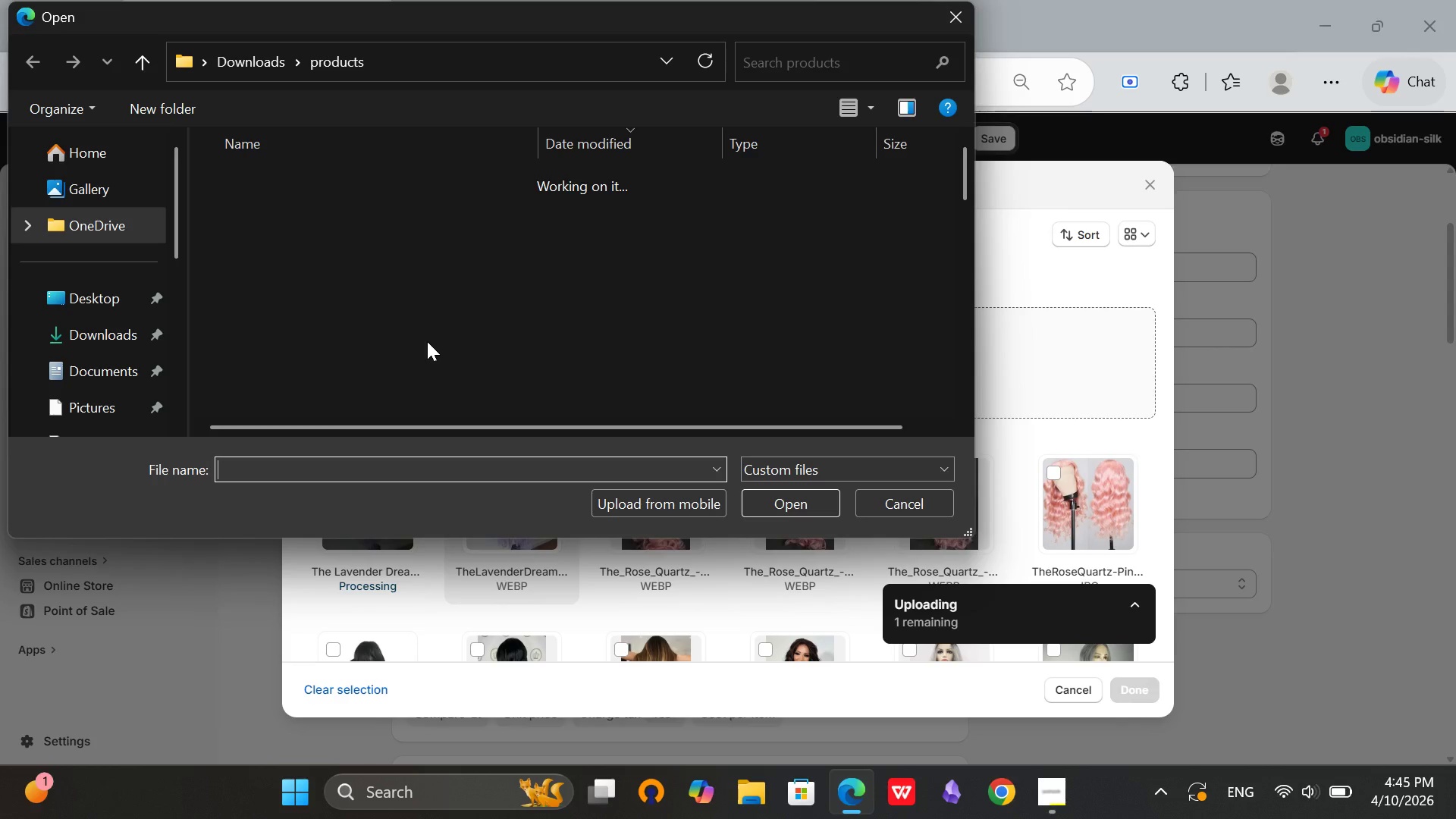 
scroll: coordinate [437, 322], scroll_direction: down, amount: 3.0
 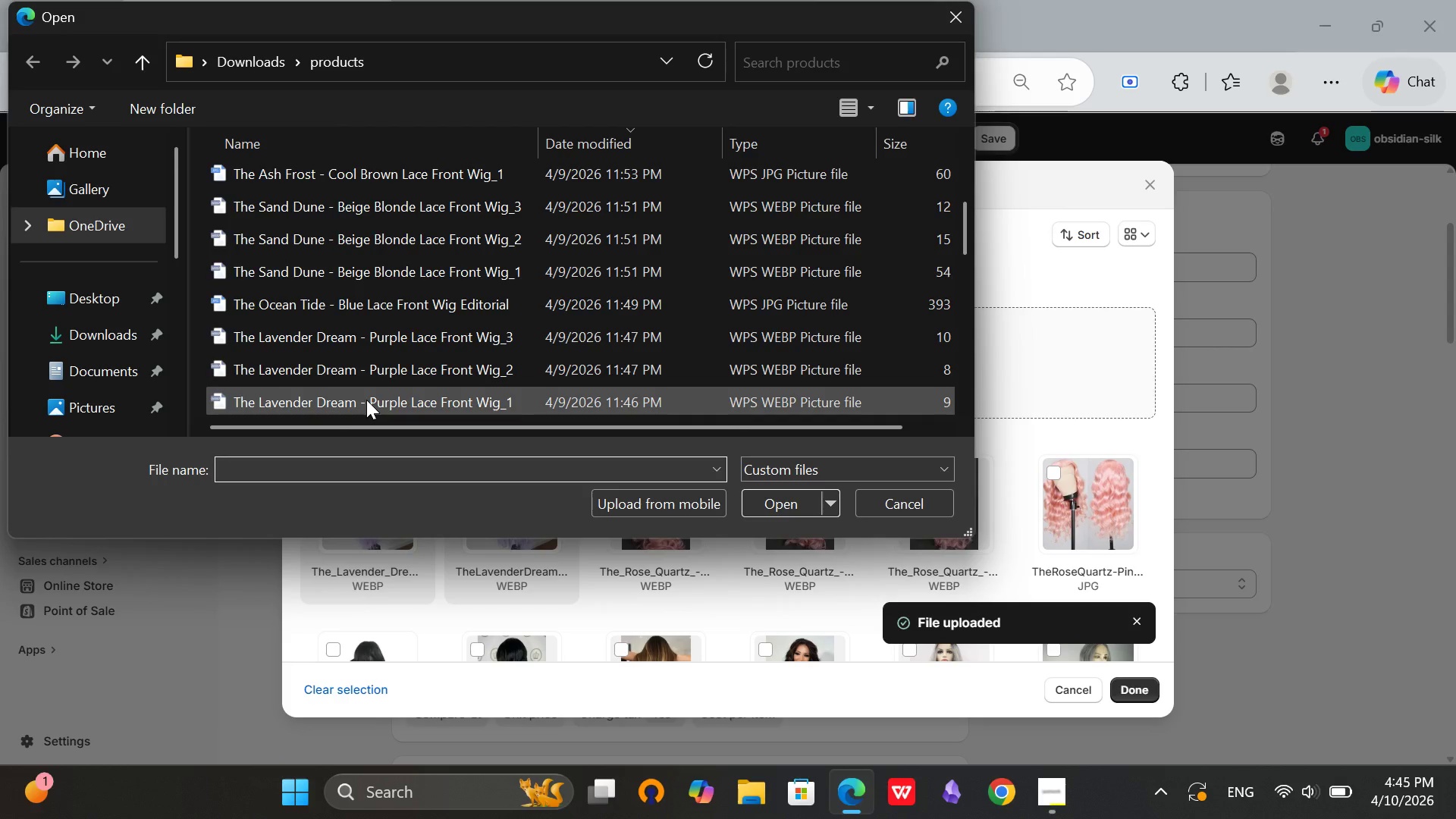 
left_click([384, 322])
 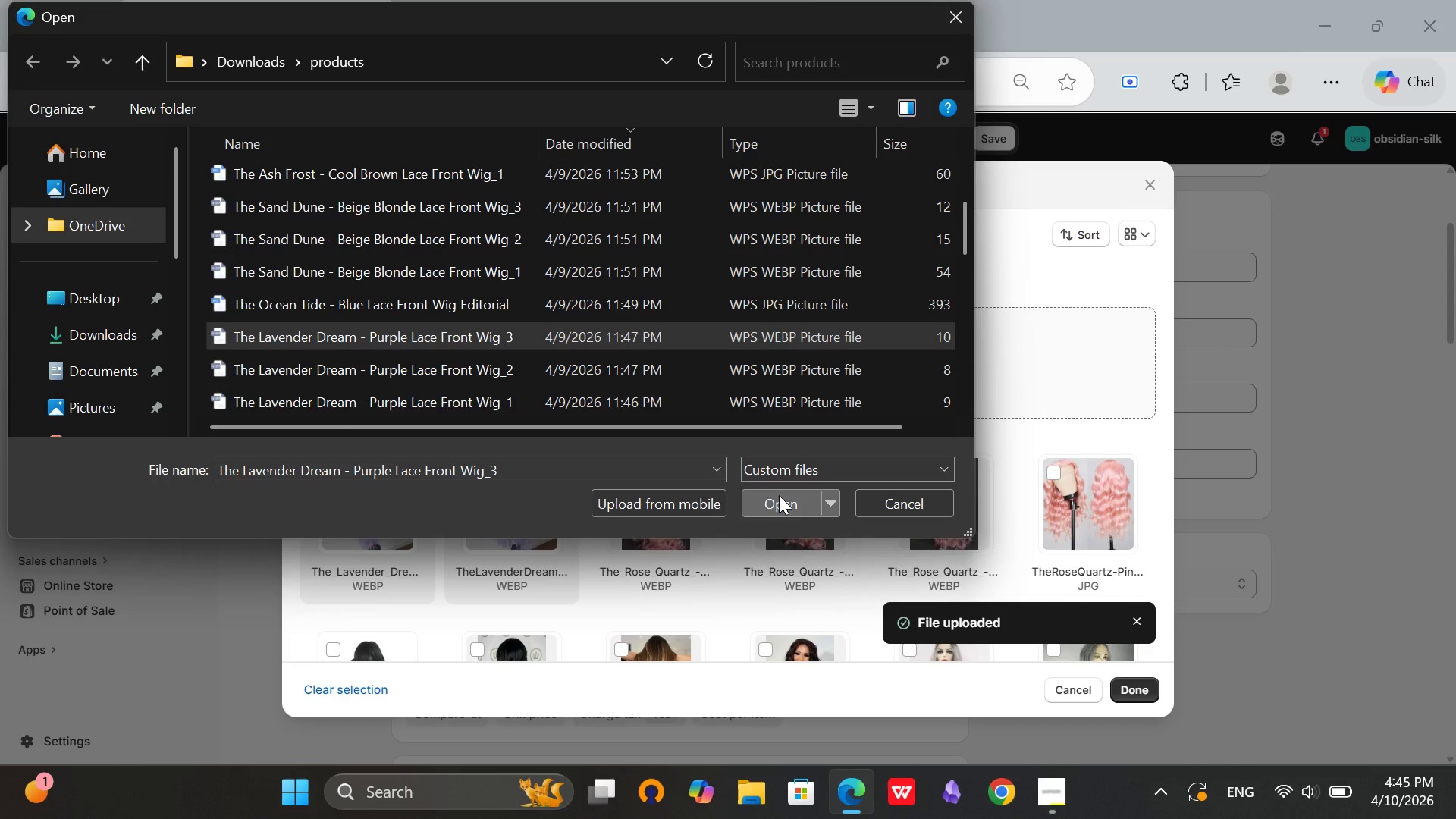 
left_click([779, 495])
 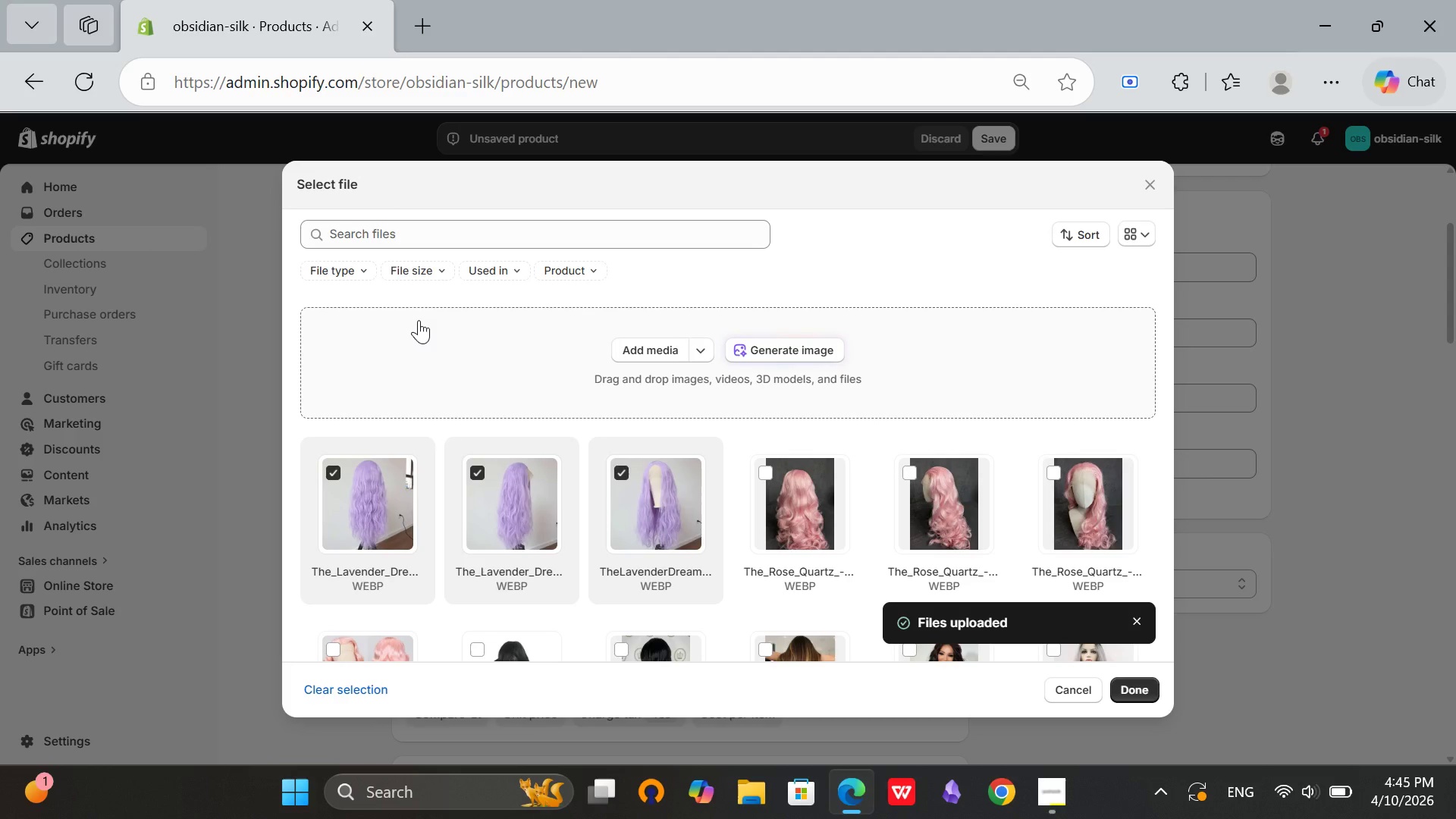 
wait(11.77)
 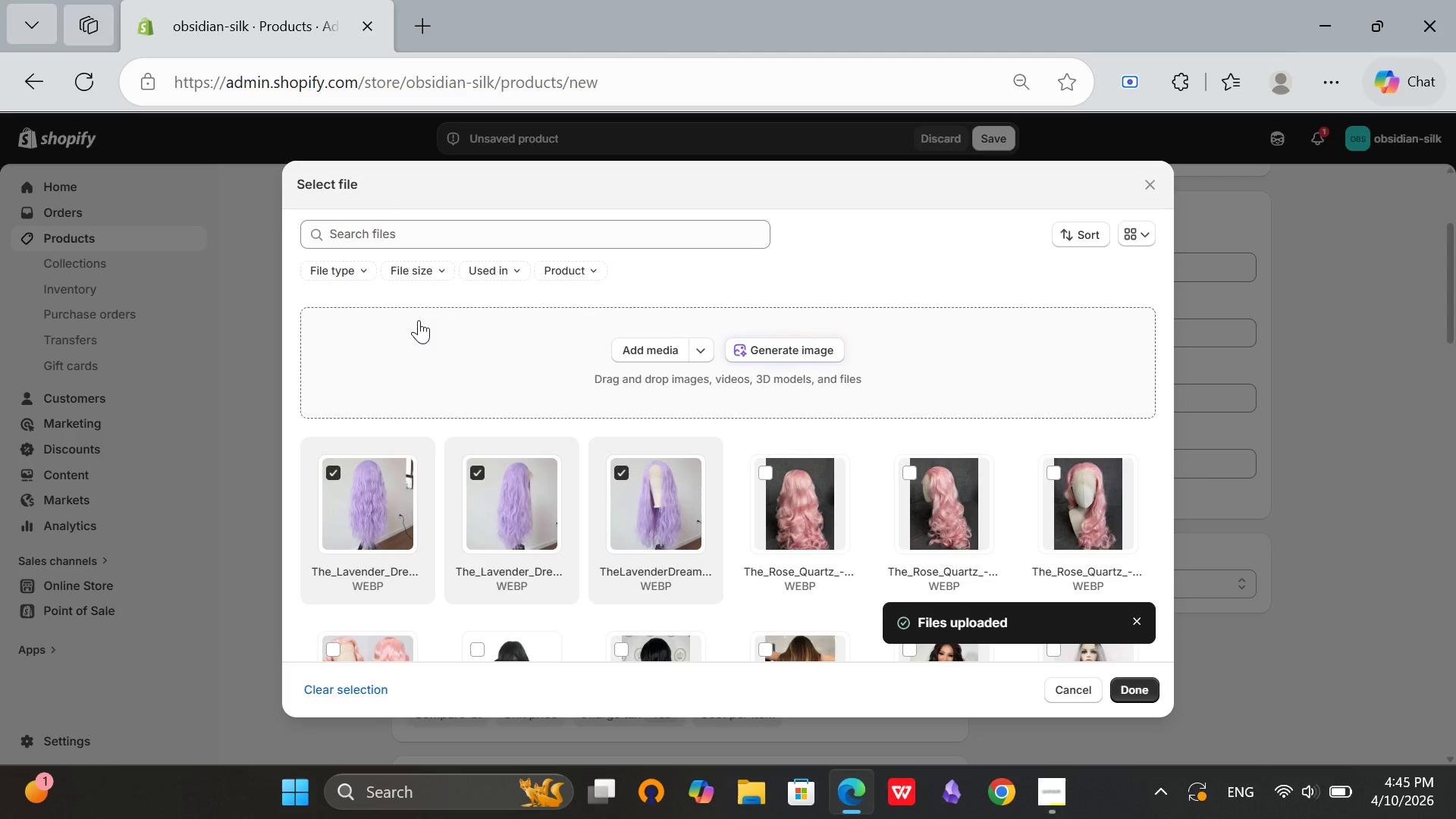 
left_click([1130, 696])
 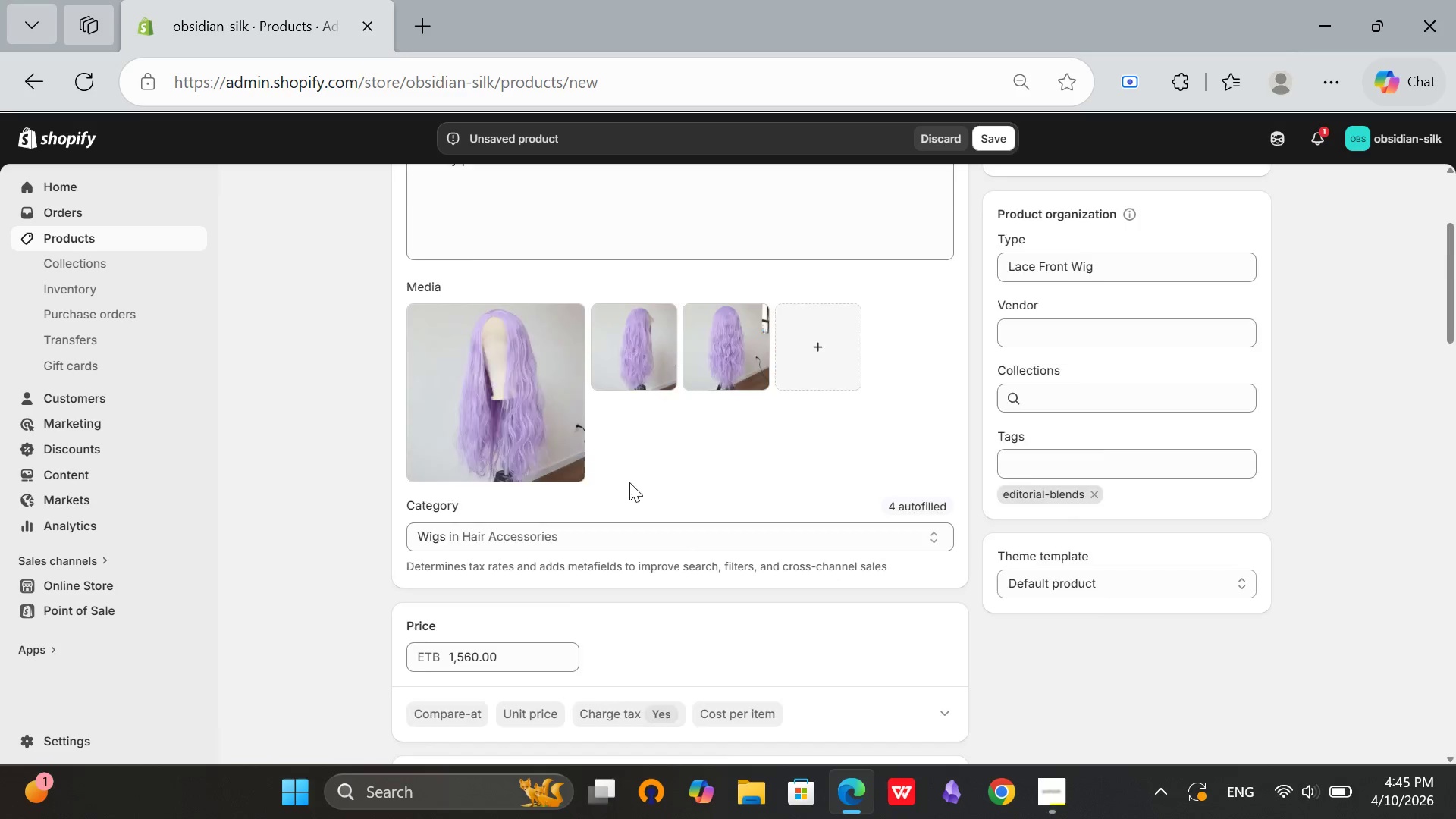 
scroll: coordinate [631, 464], scroll_direction: up, amount: 2.0
 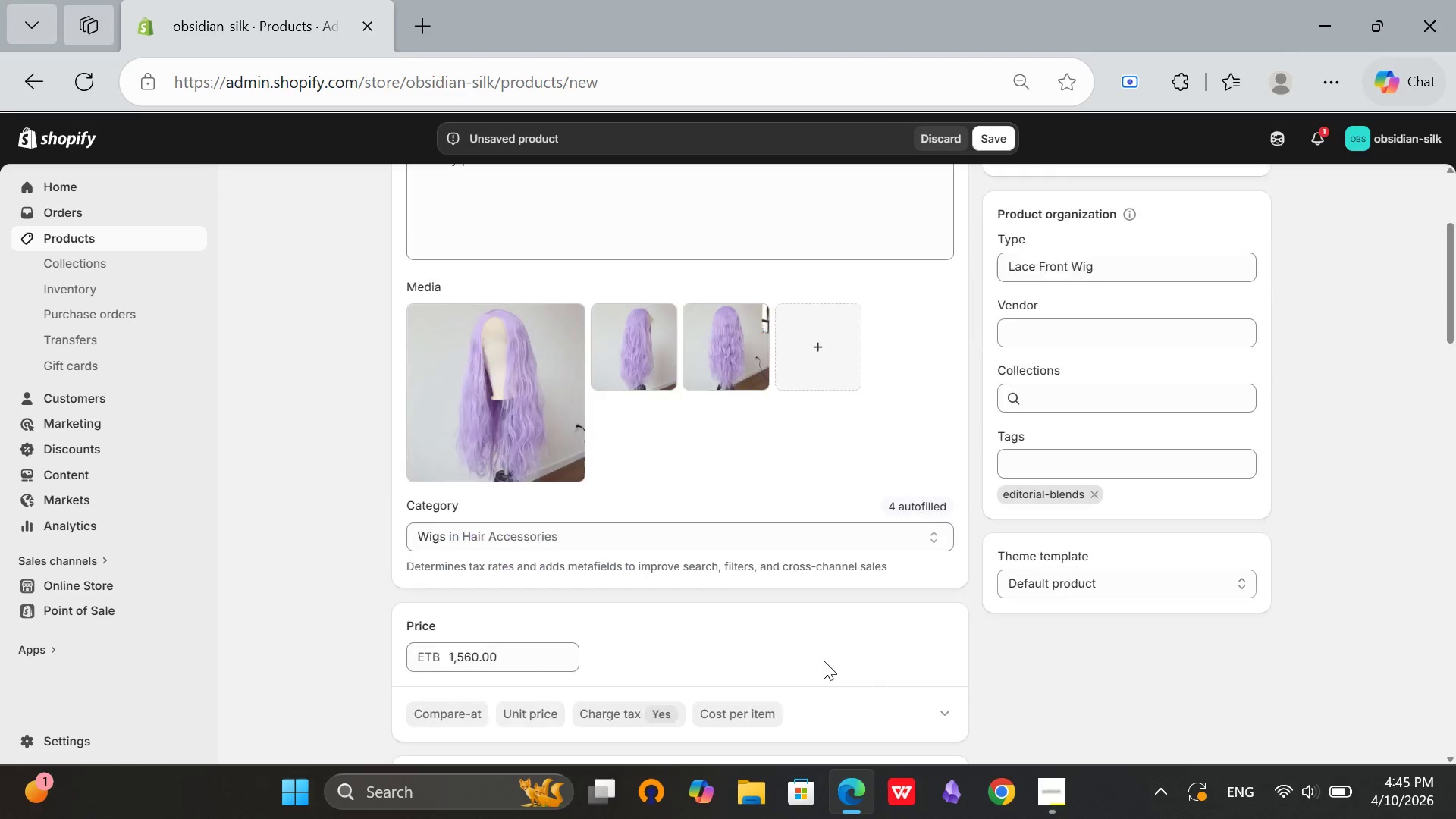 
scroll: coordinate [824, 661], scroll_direction: down, amount: 2.0
 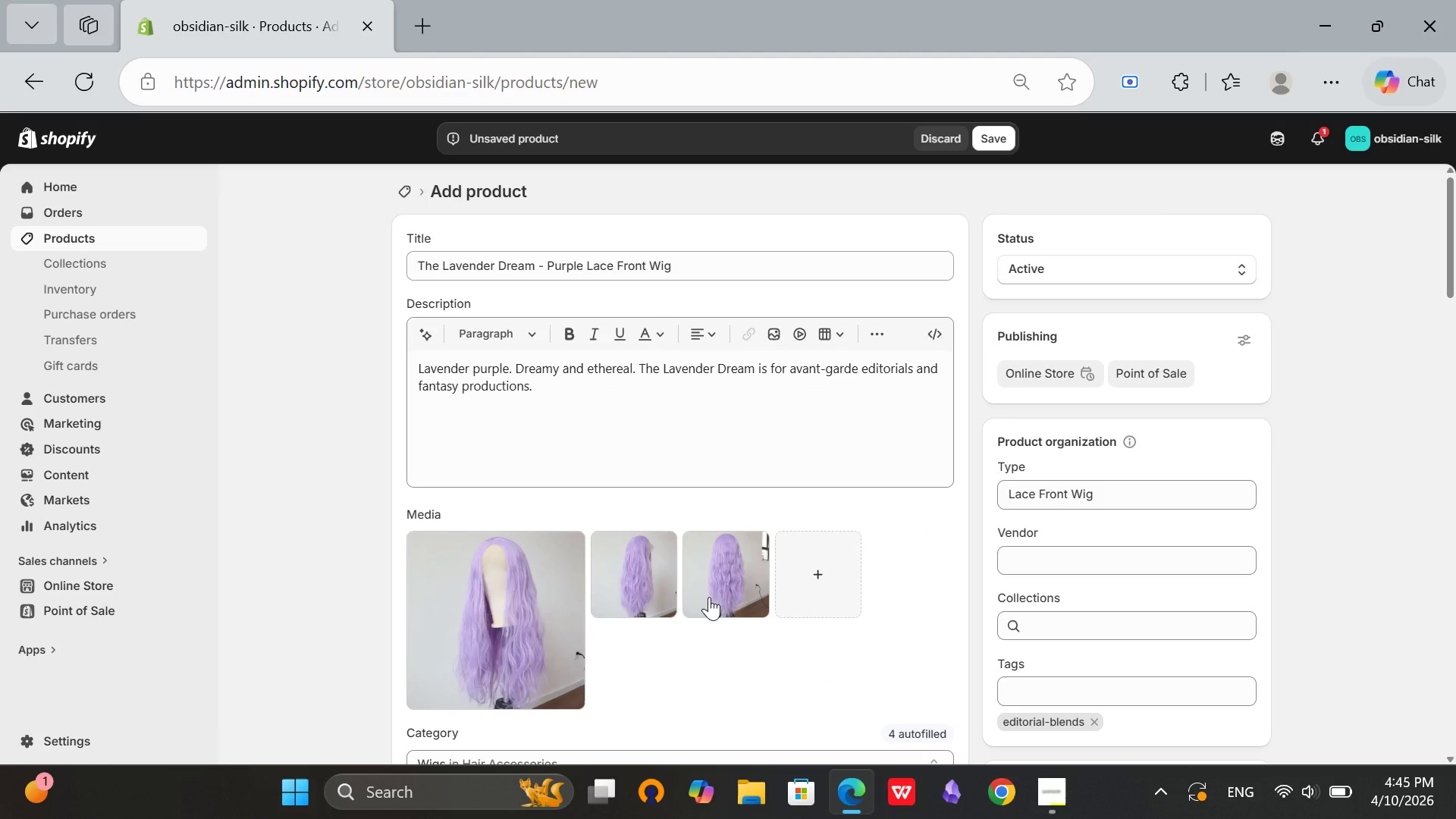 
scroll: coordinate [821, 661], scroll_direction: up, amount: 3.0
 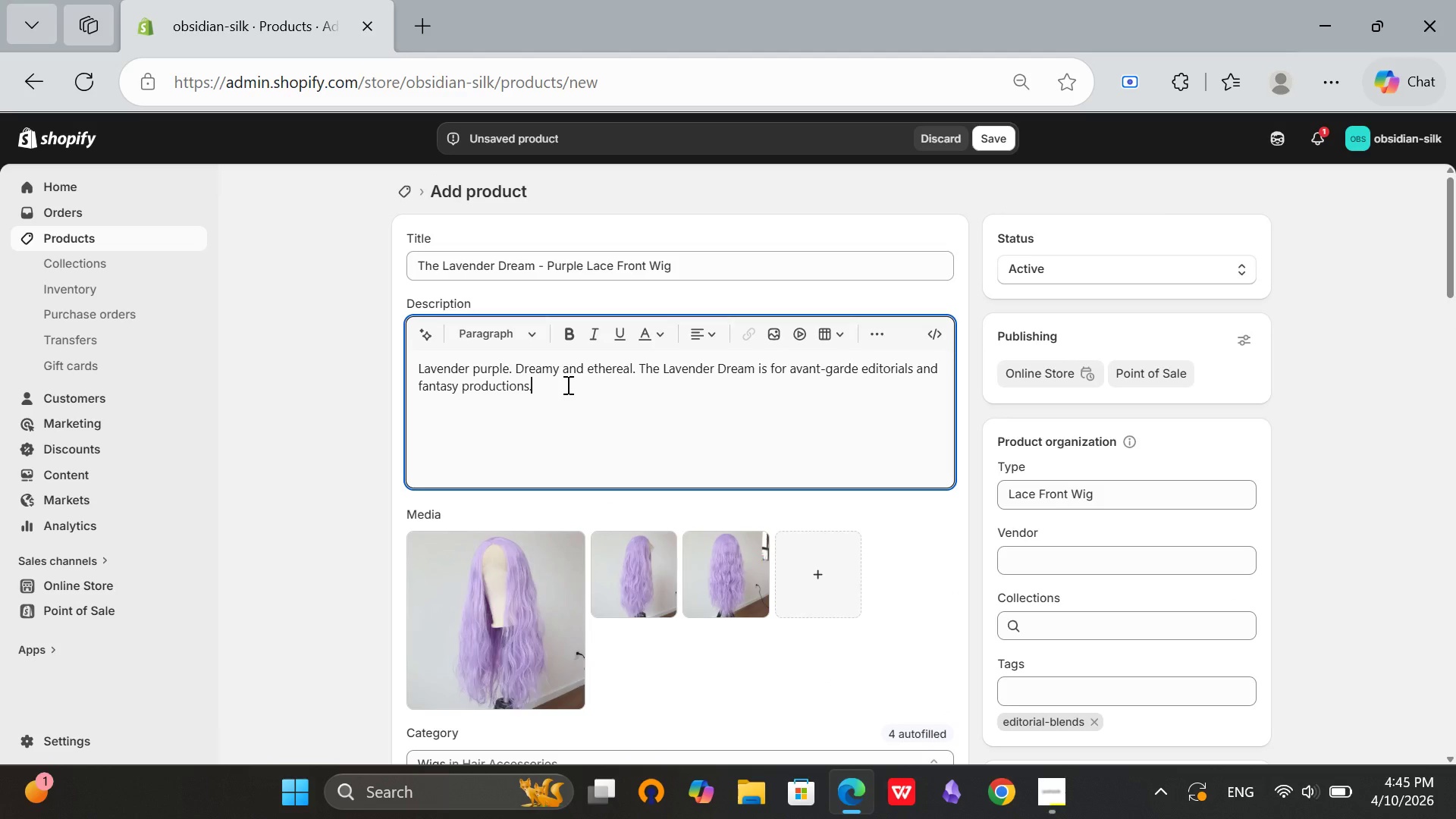 
left_click([566, 384])
 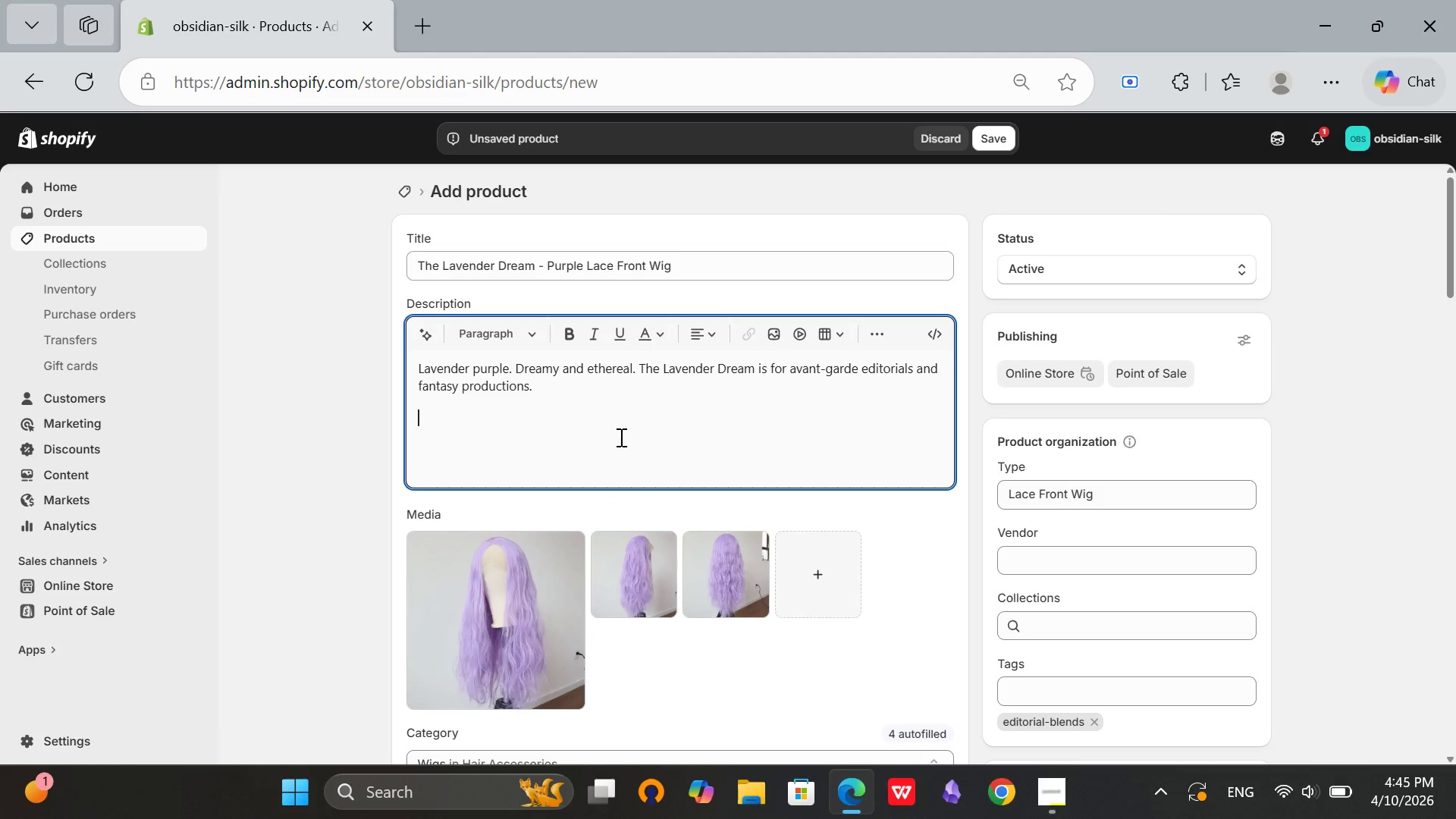 
key(Enter)
 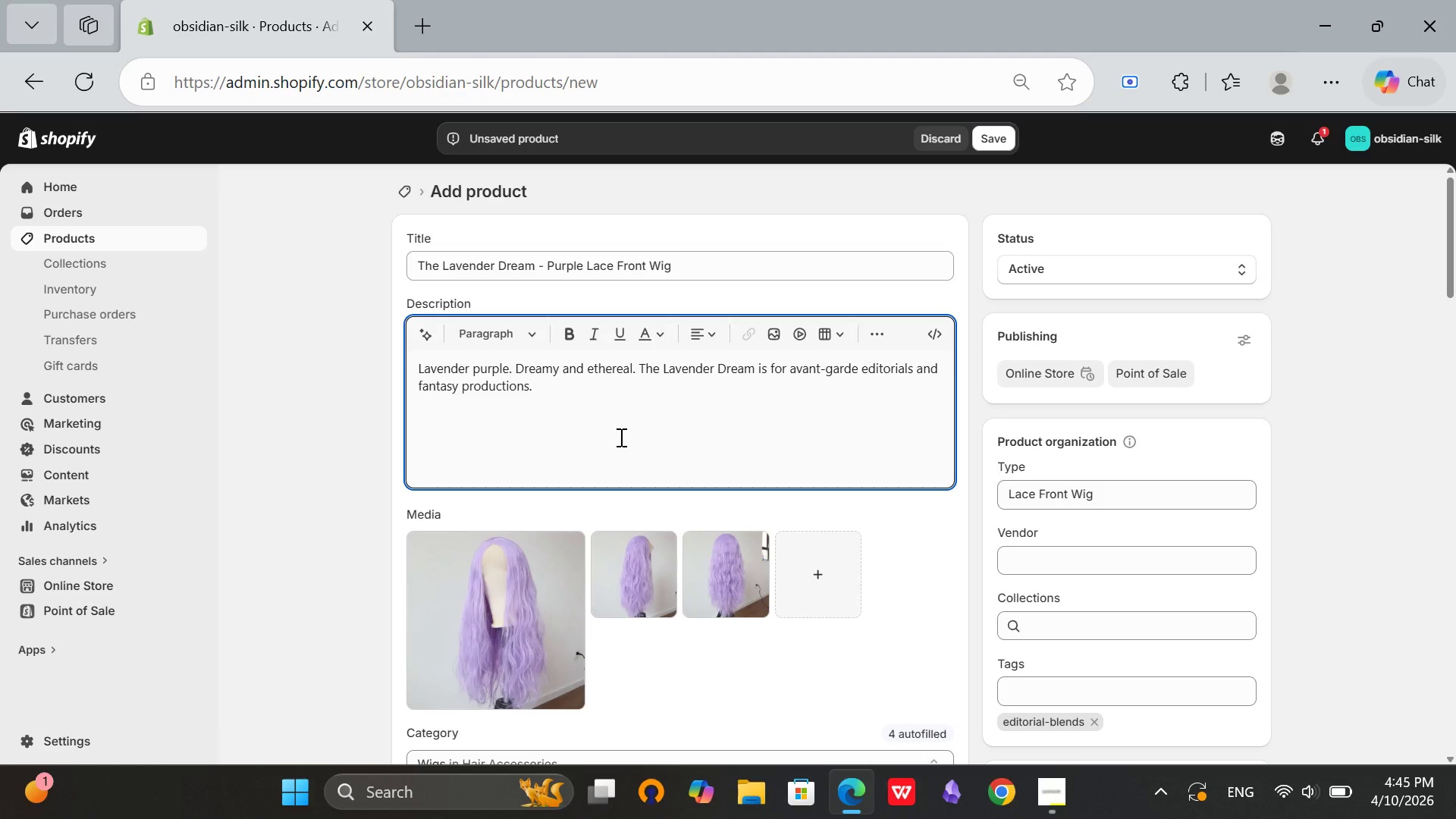 
type(Technical Specs:)
 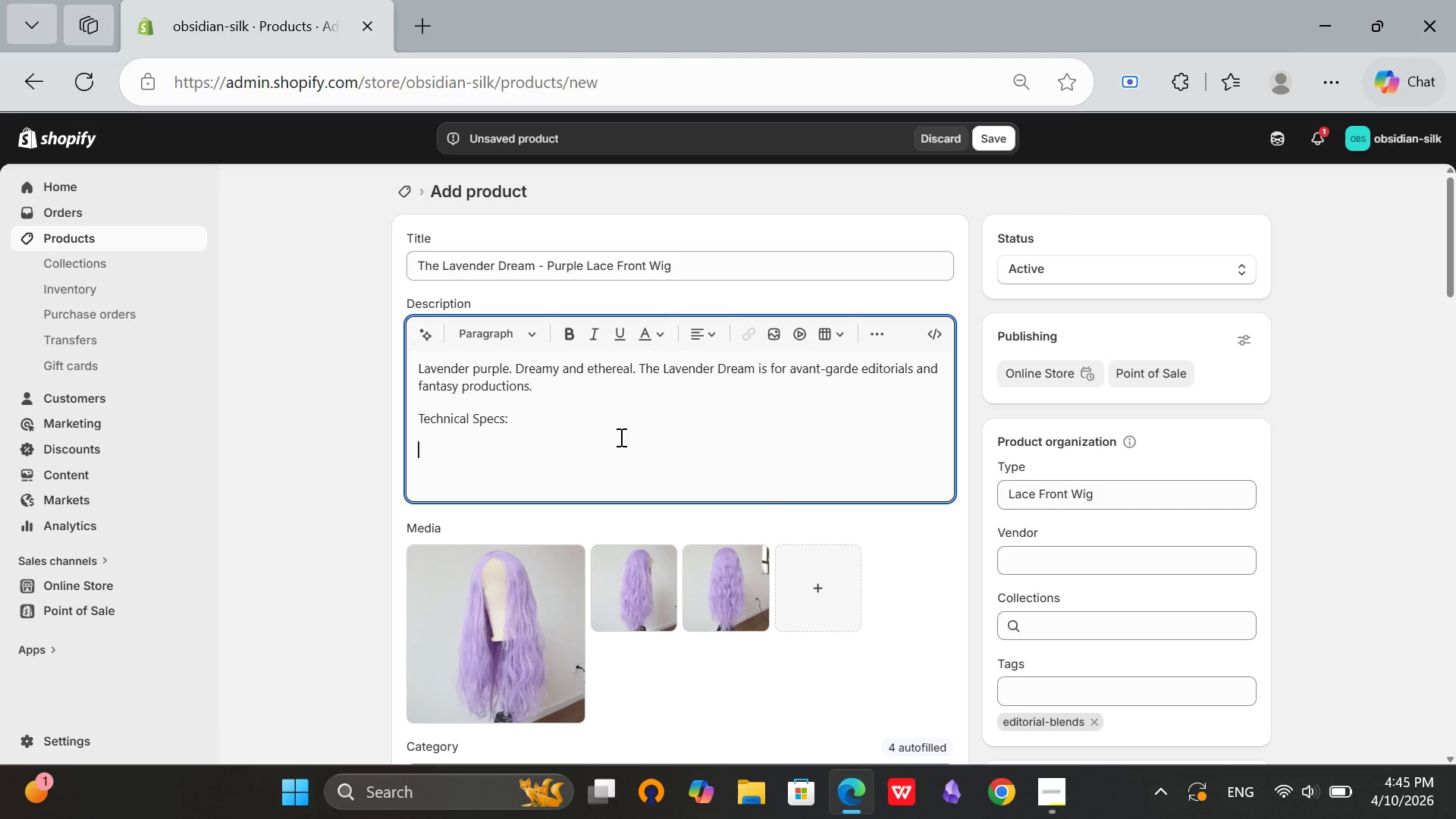 
key(Enter)
 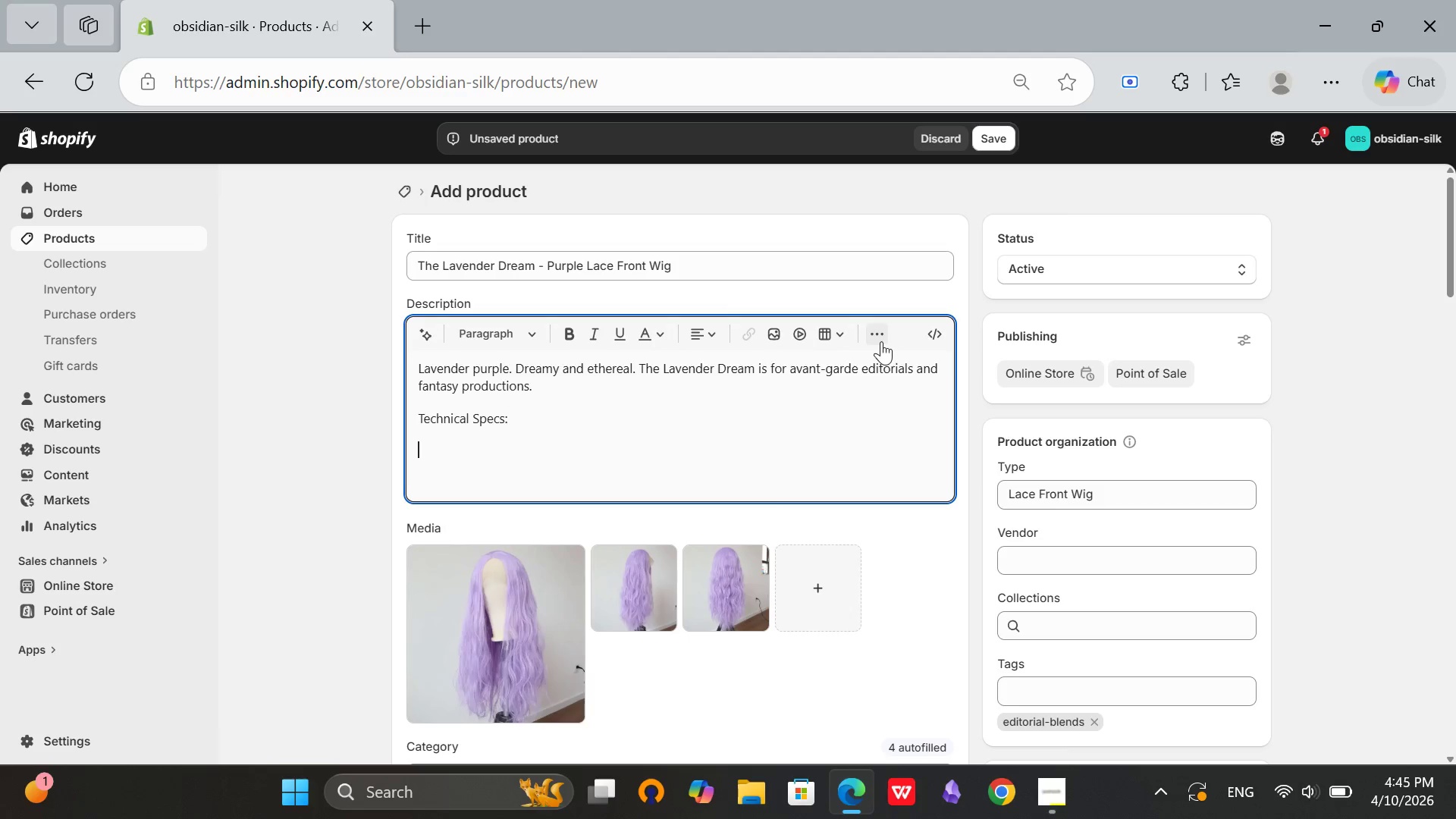 
left_click([881, 341])
 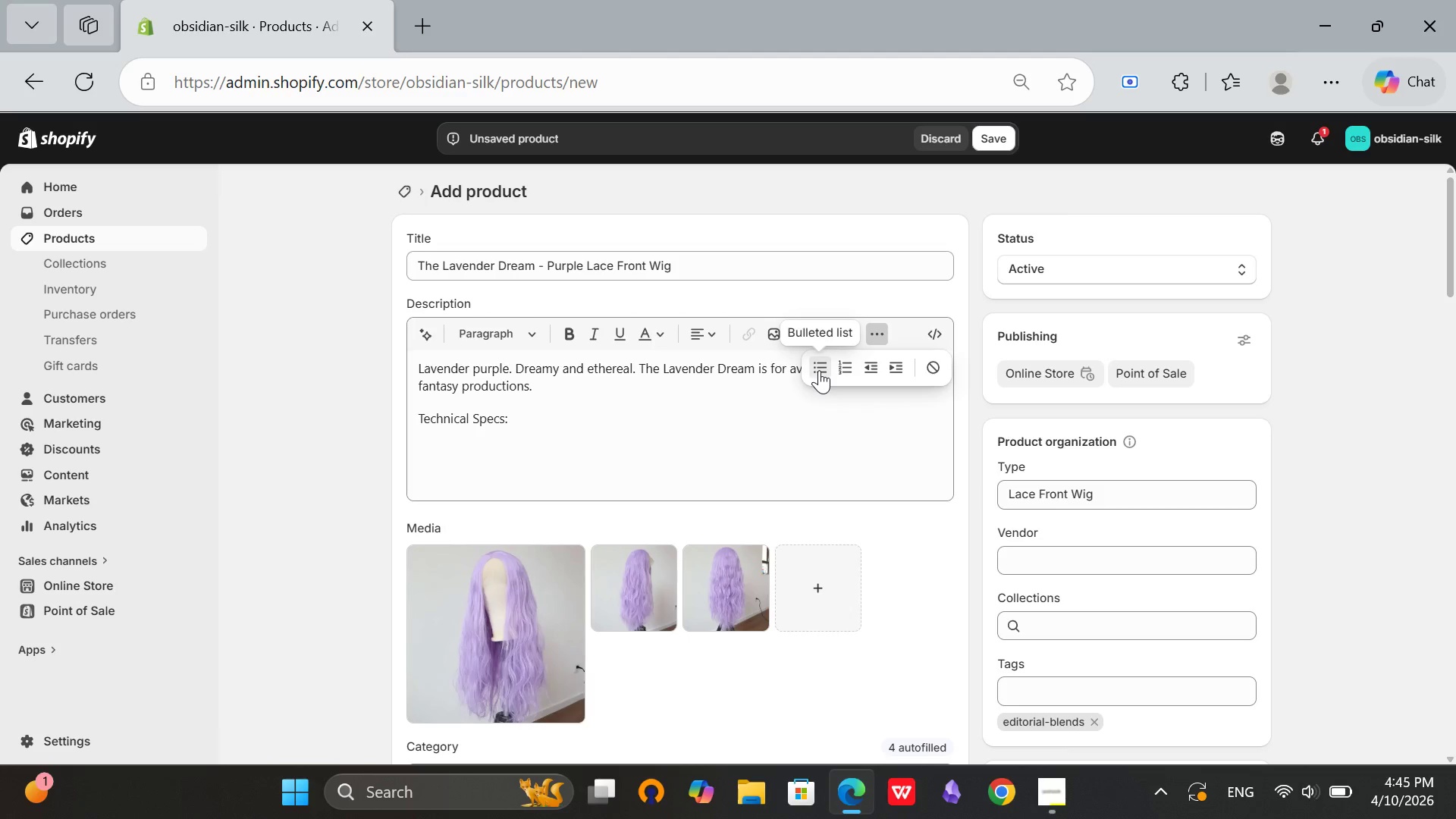 
left_click([819, 370])
 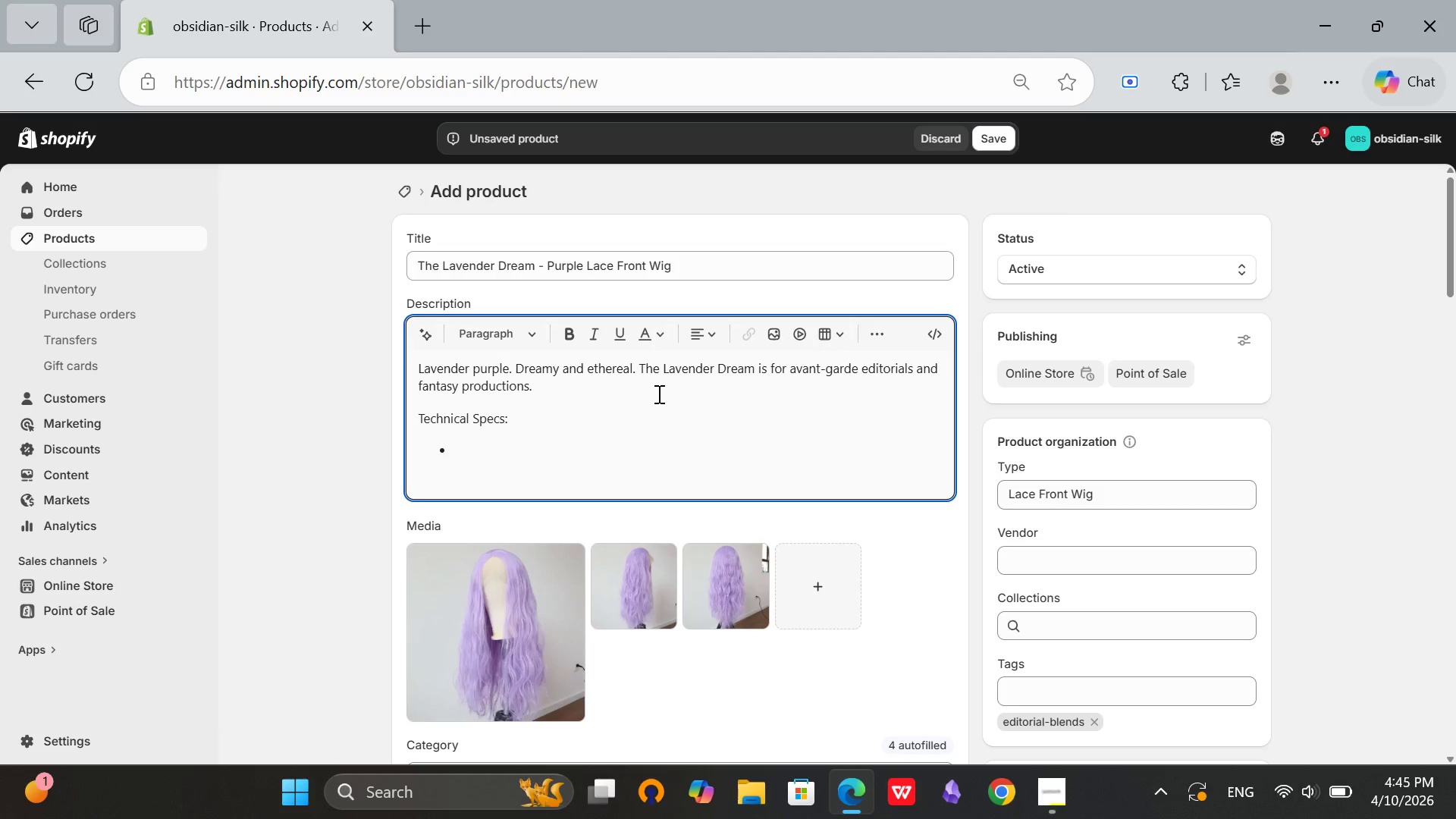 
type(Hia)
key(Backspace)
key(Backspace)
type(air Origin: Indian virgin hair (color-treated))
 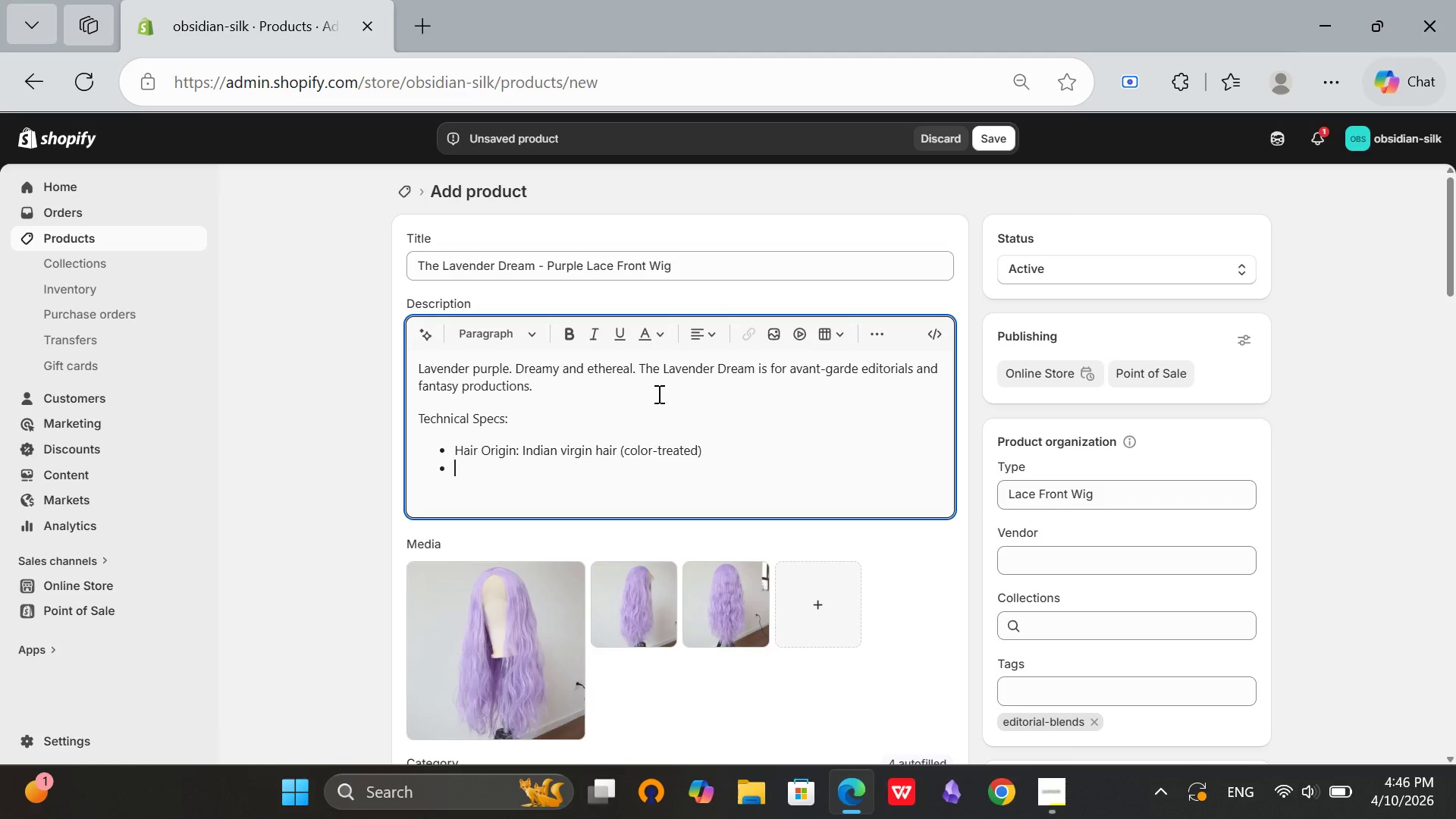 
 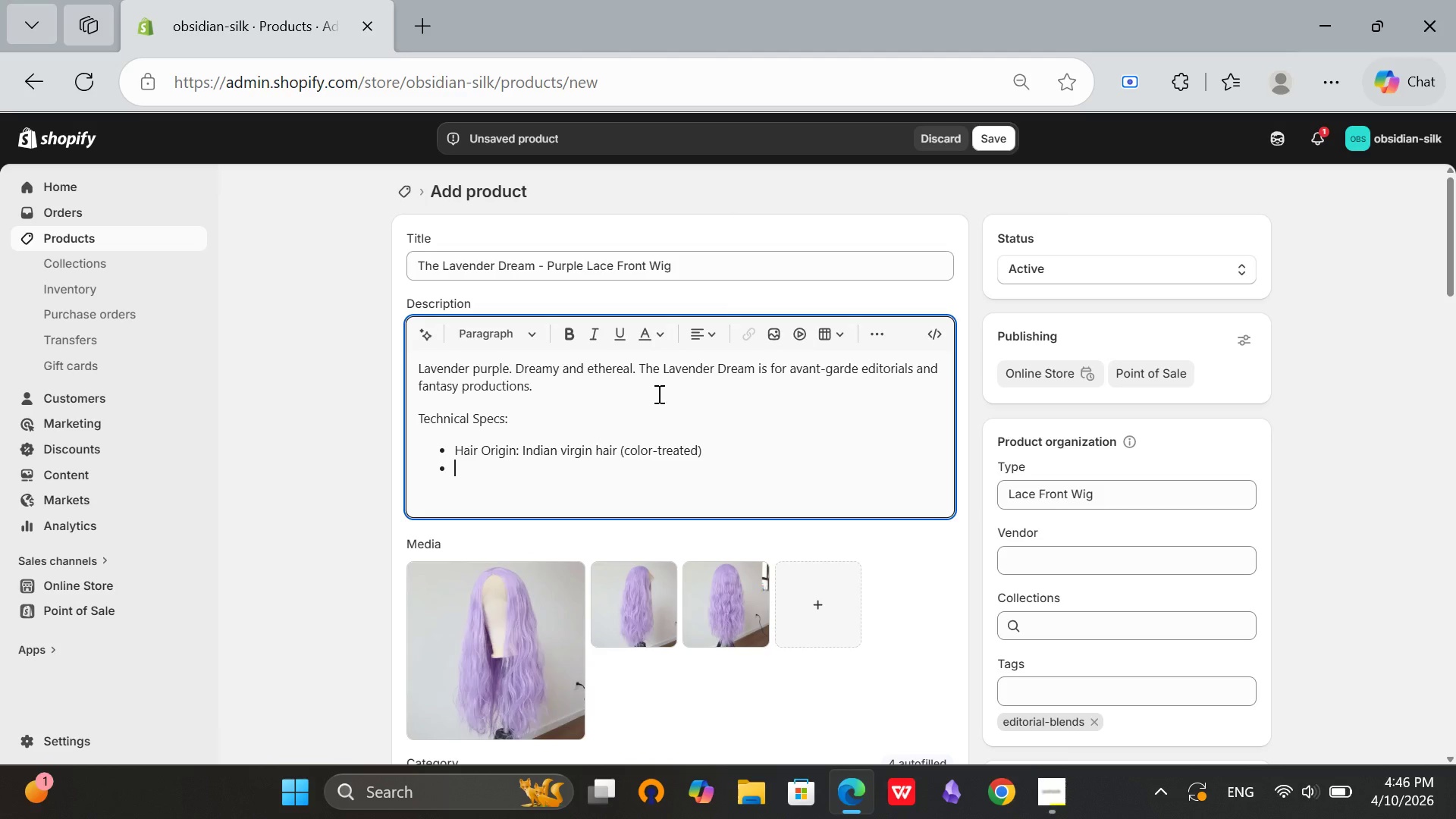 
key(Enter)
 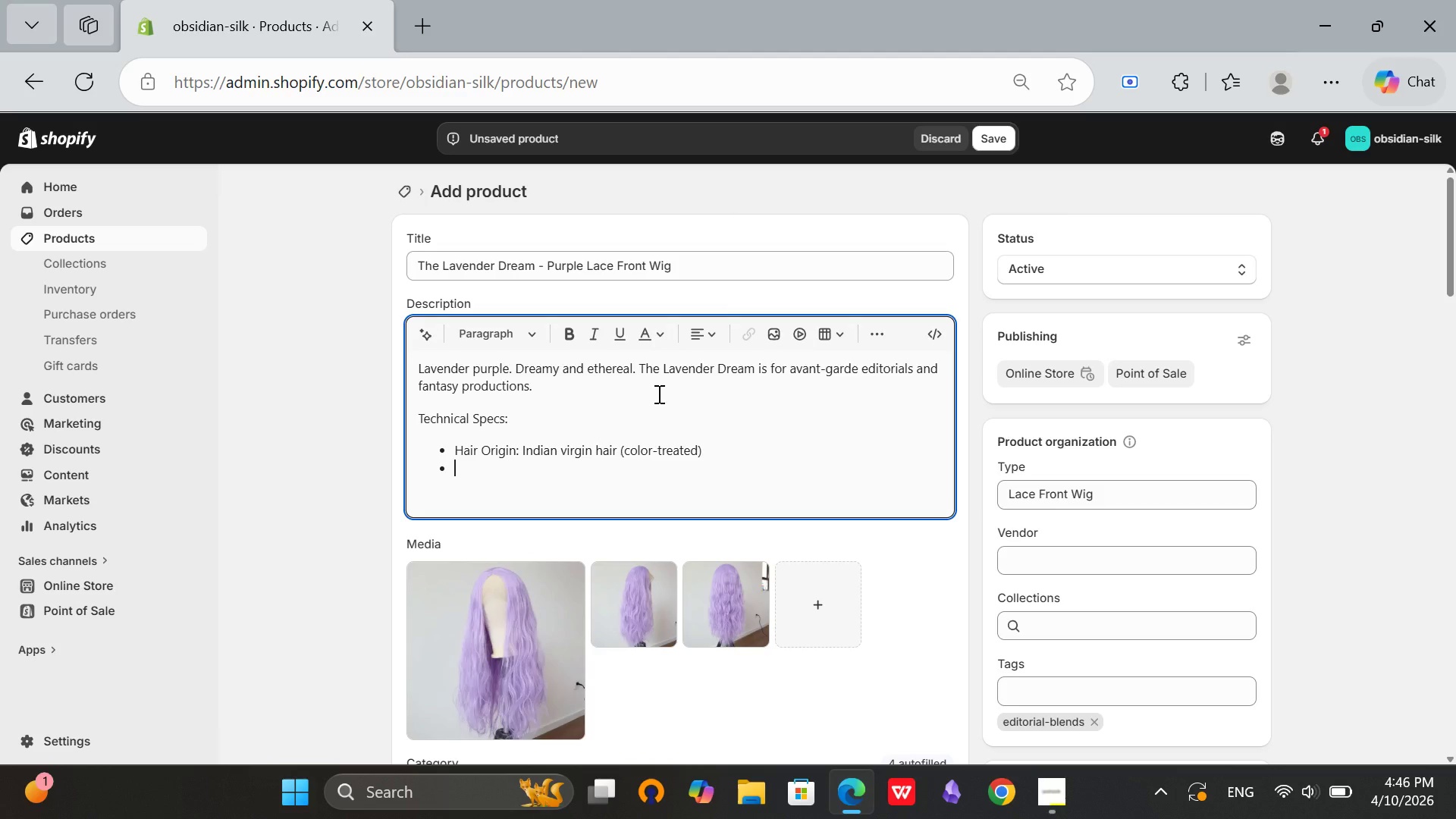 
type(Heat Resis)
key(Backspace)
type(stance: Up to380 degrees Fahrenheit)
 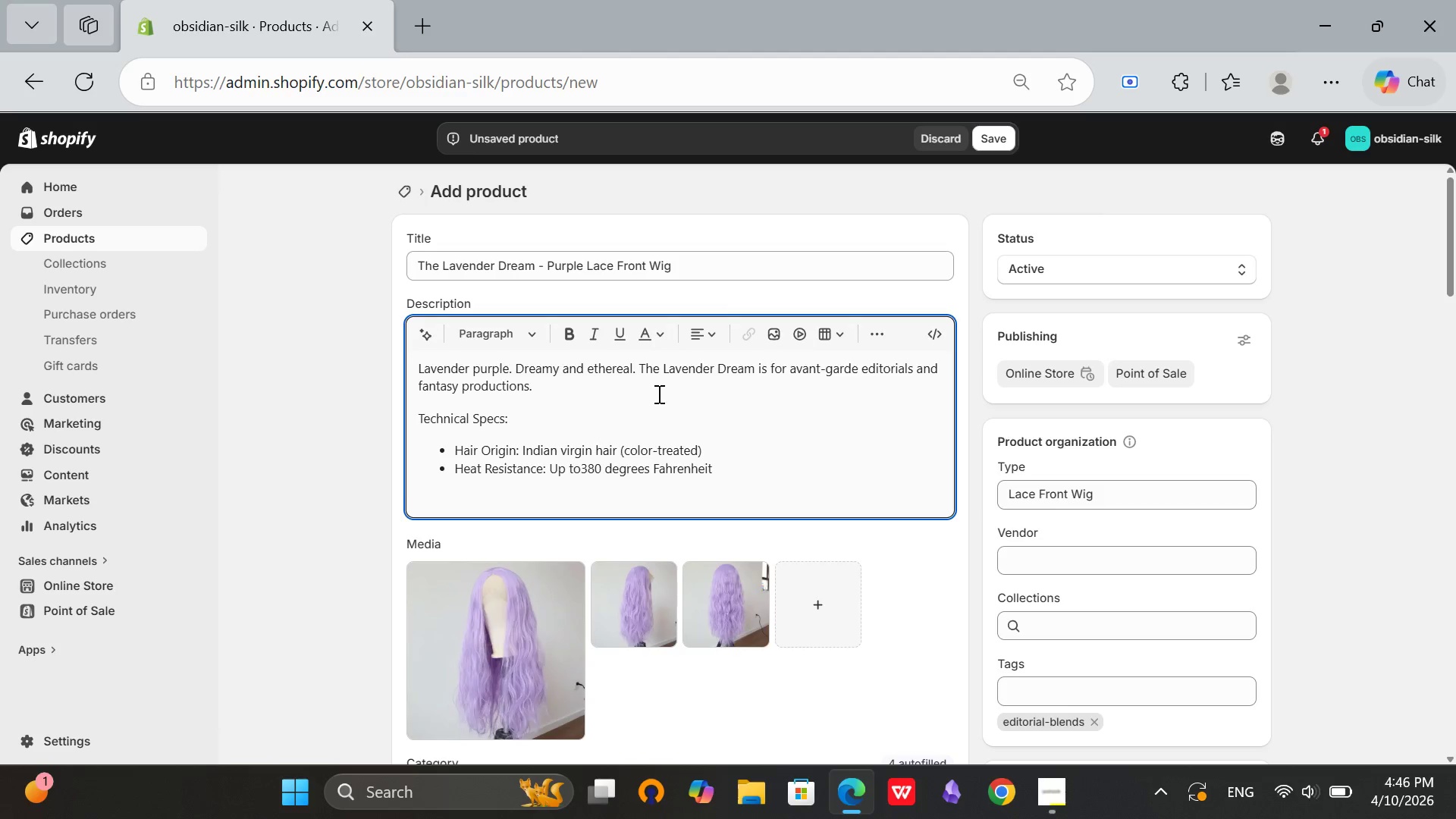 
key(Enter)
 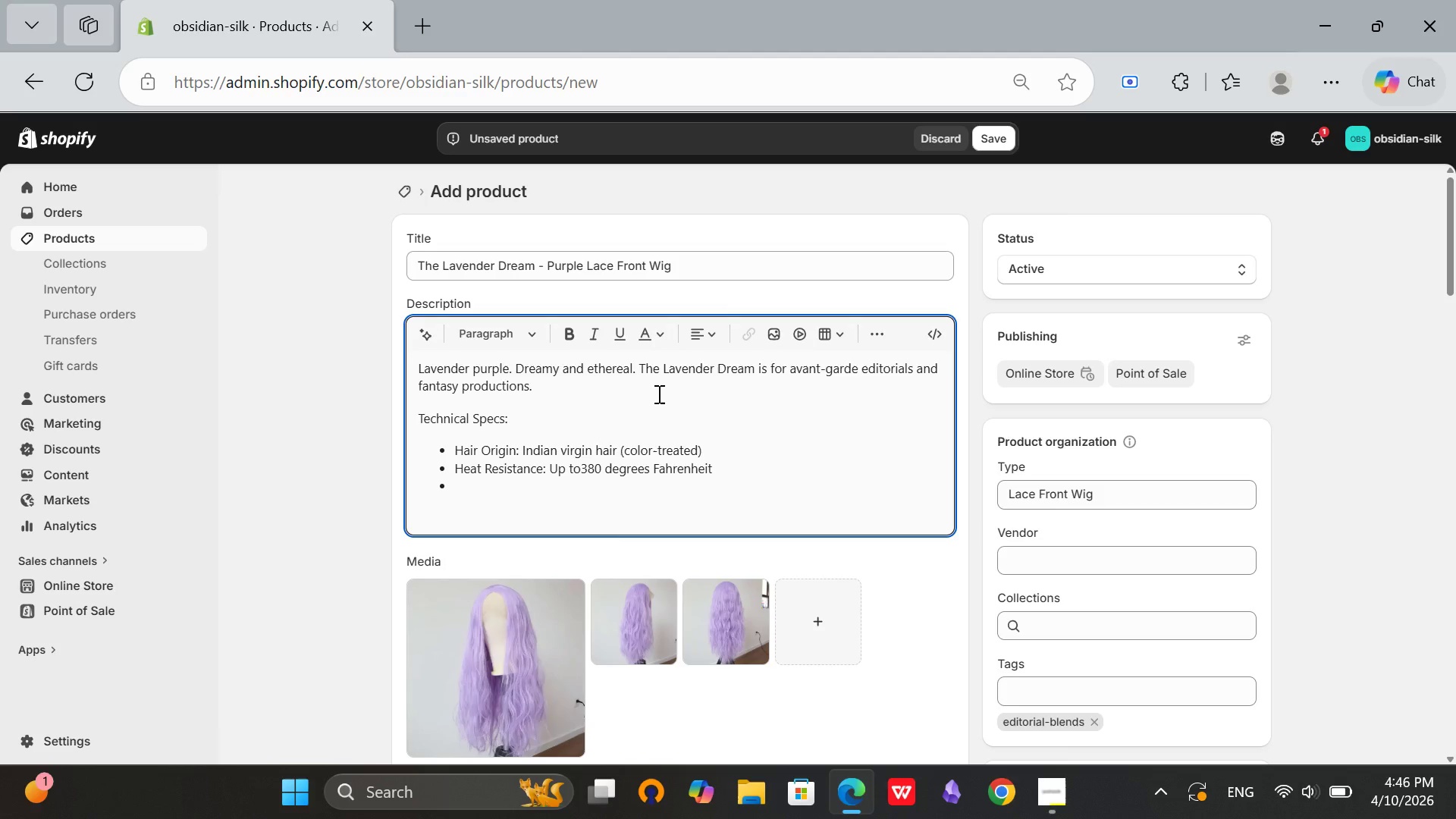 
type(Knor)
key(Backspace)
type(t Bleachng: Yes, hand-bleached)
 